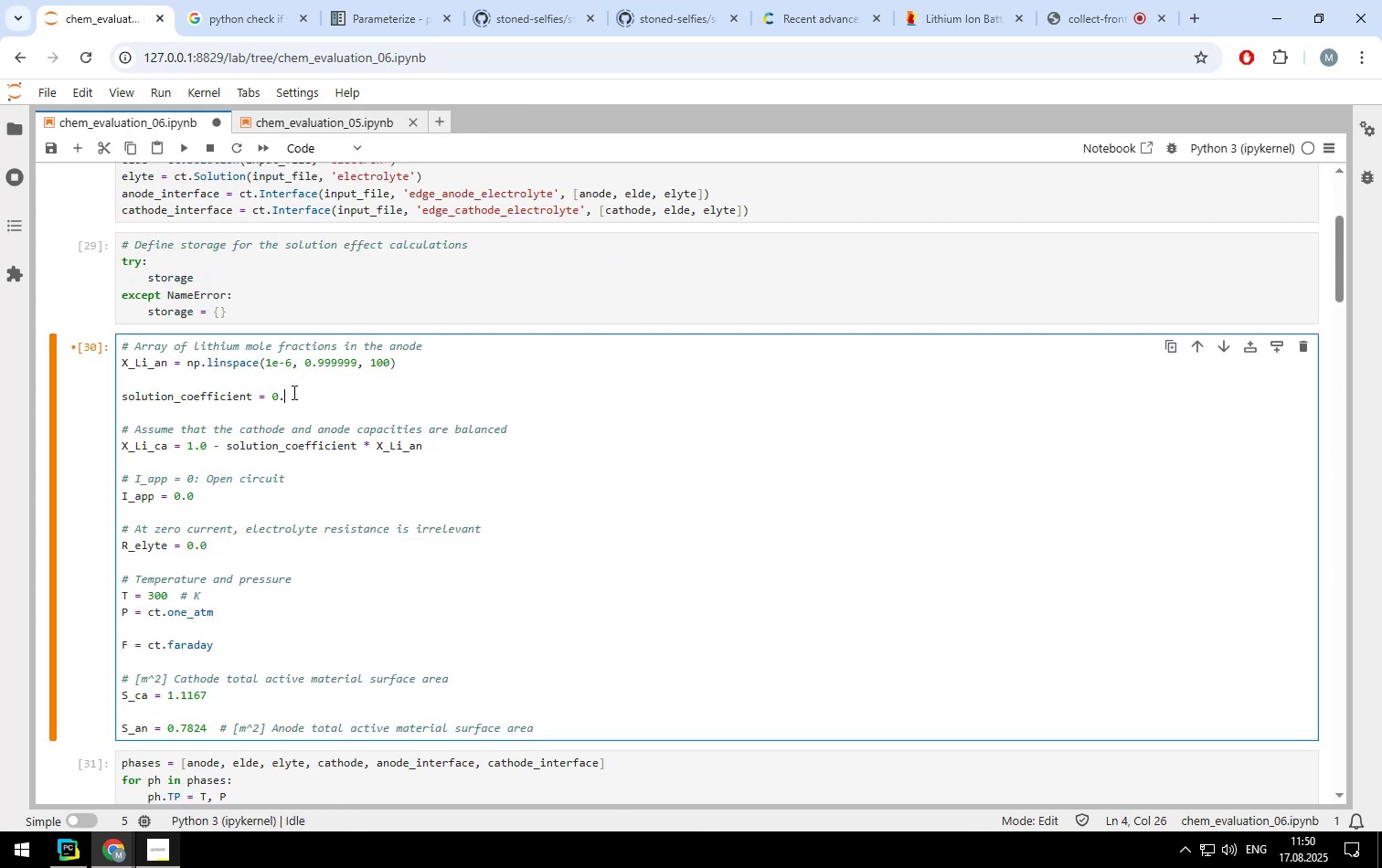 
key(5)
 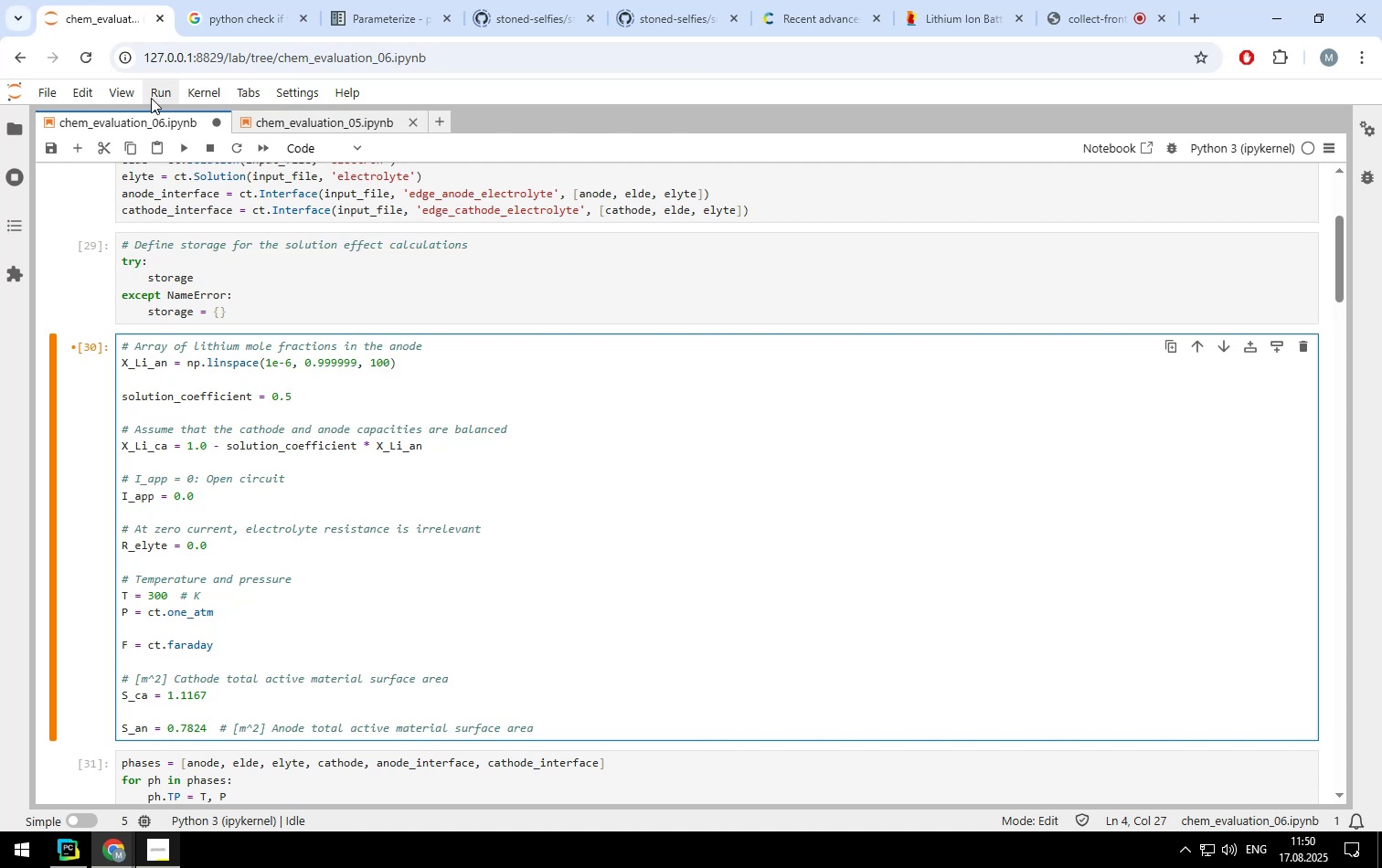 
left_click([156, 90])
 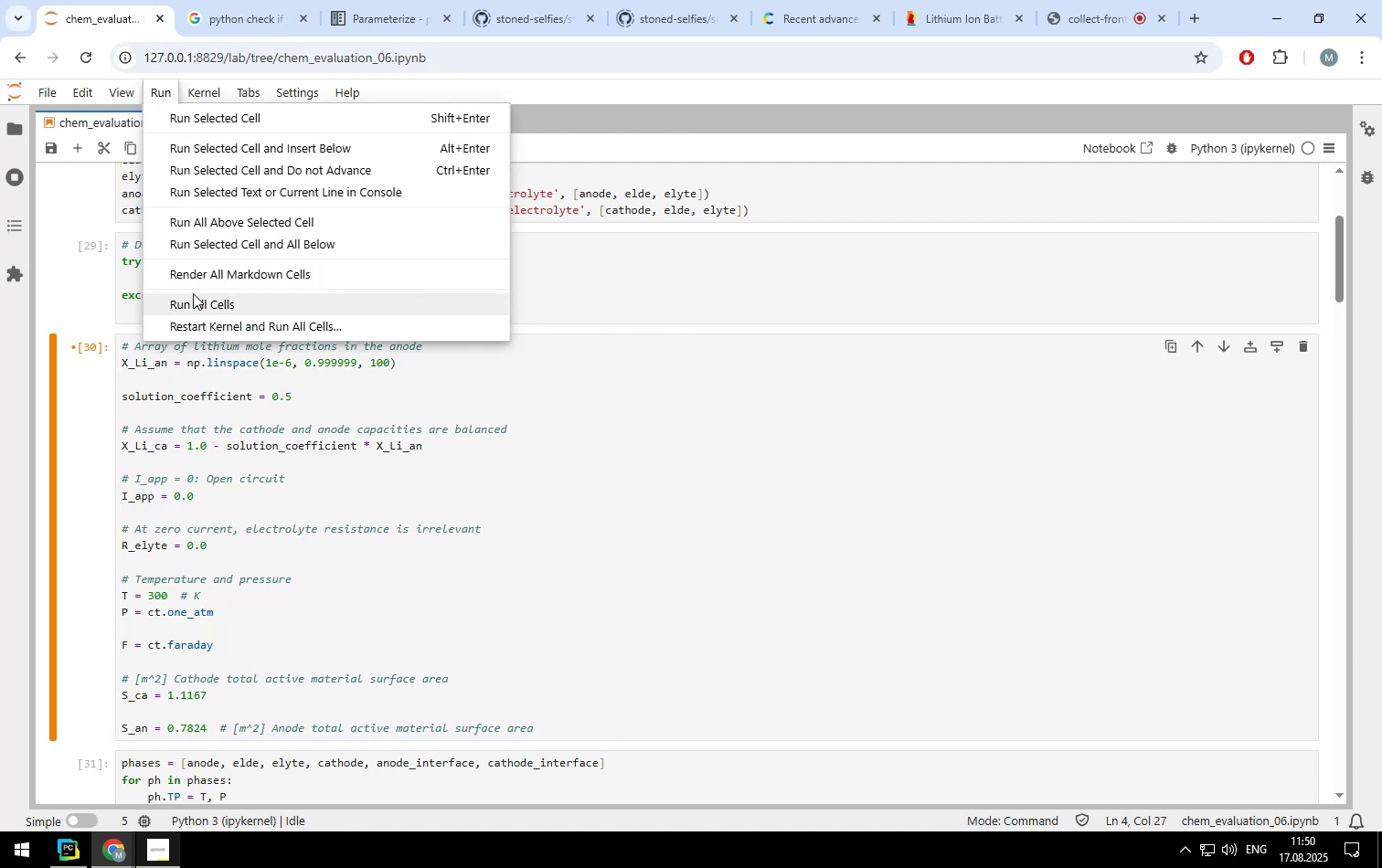 
left_click([193, 294])
 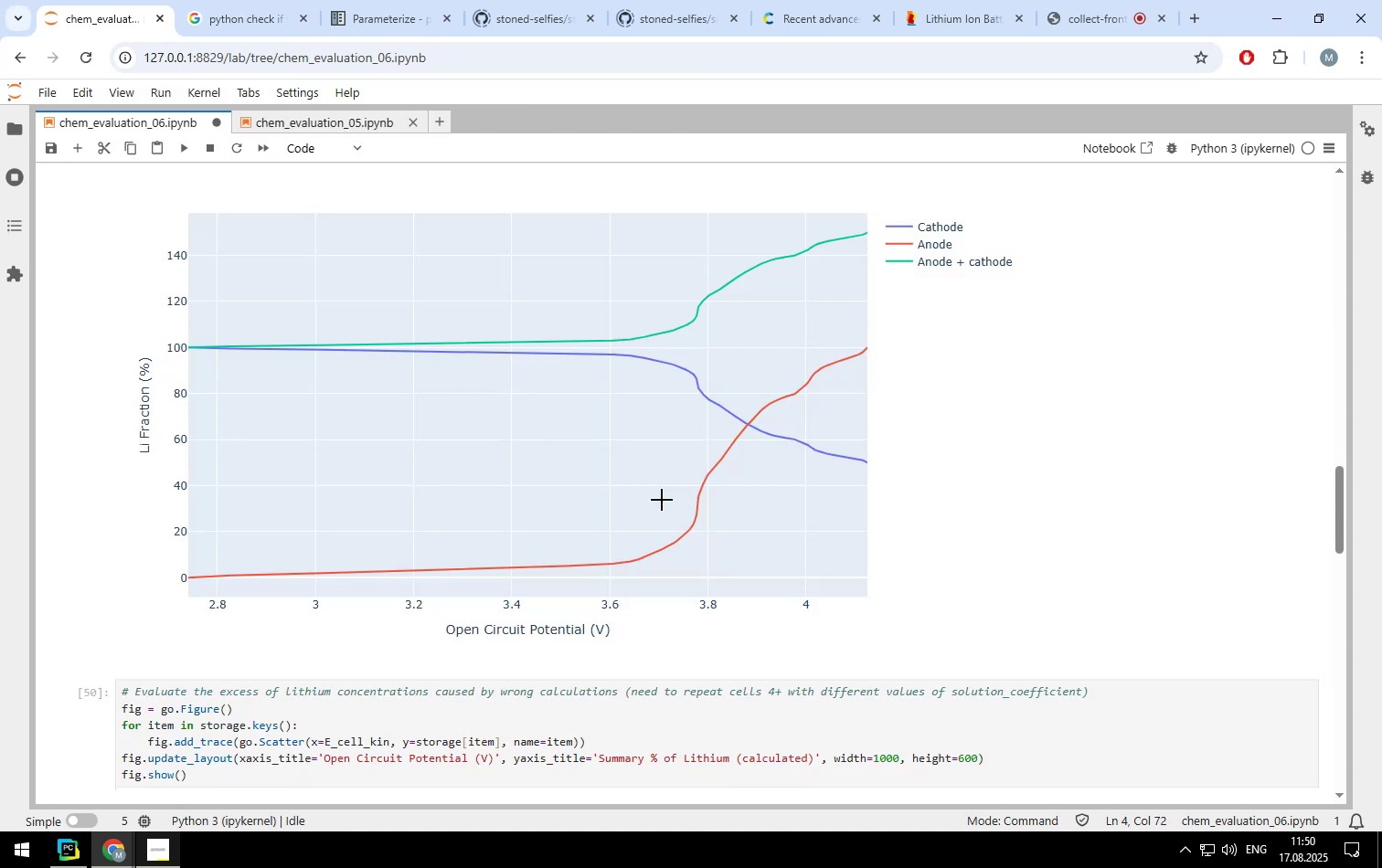 
scroll: coordinate [533, 458], scroll_direction: down, amount: 17.0
 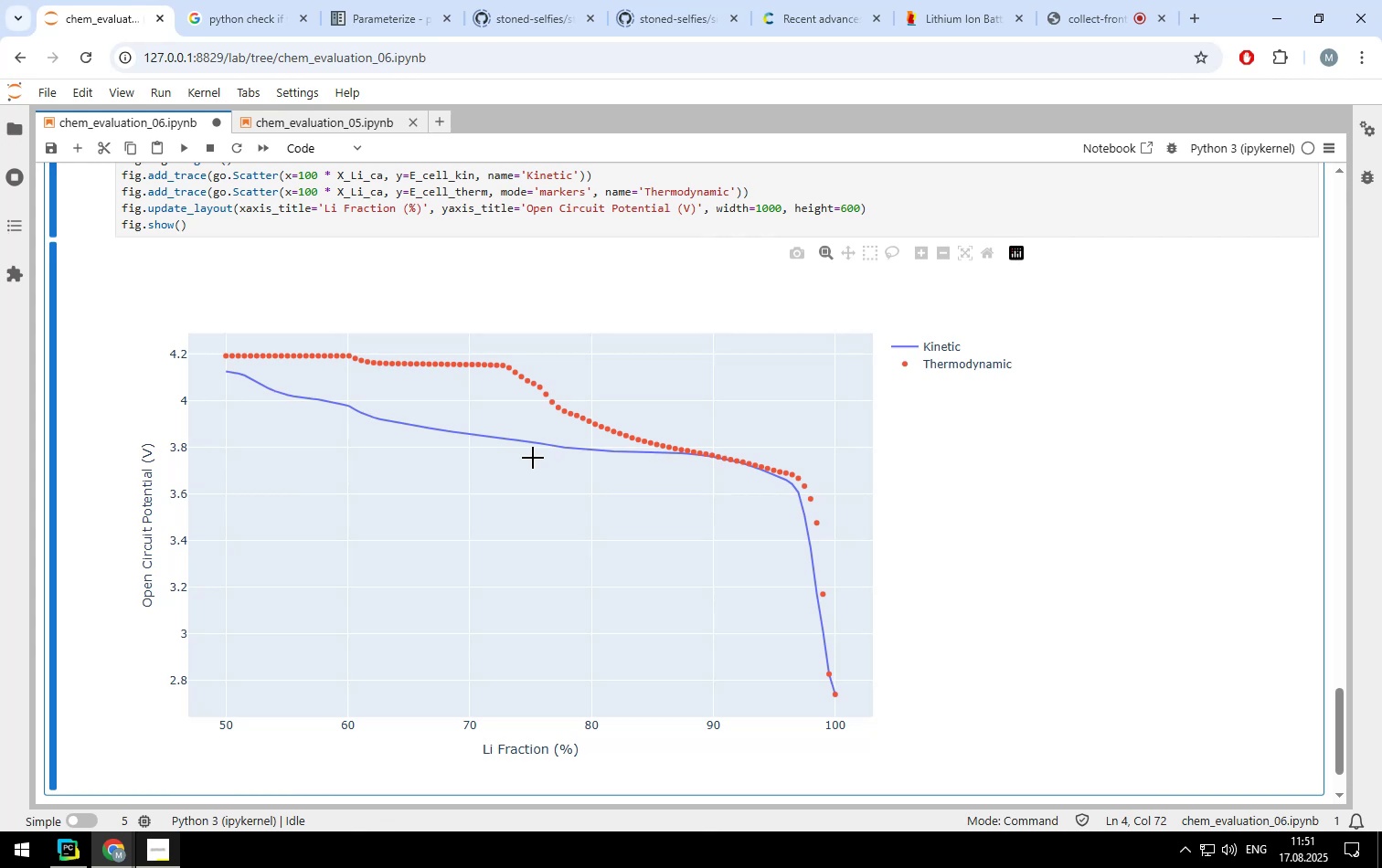 
scroll: coordinate [533, 458], scroll_direction: up, amount: 33.0
 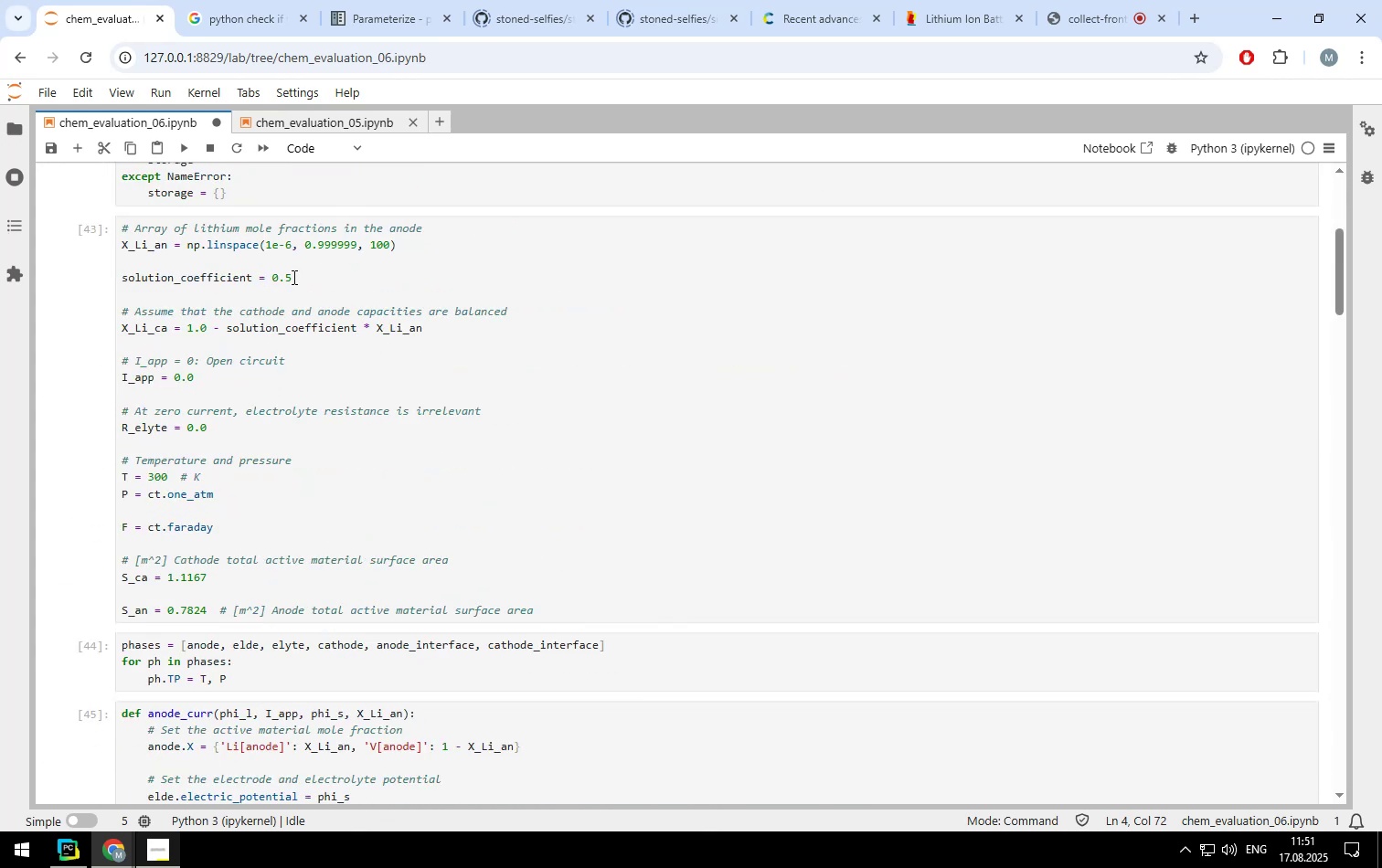 
left_click([289, 274])
 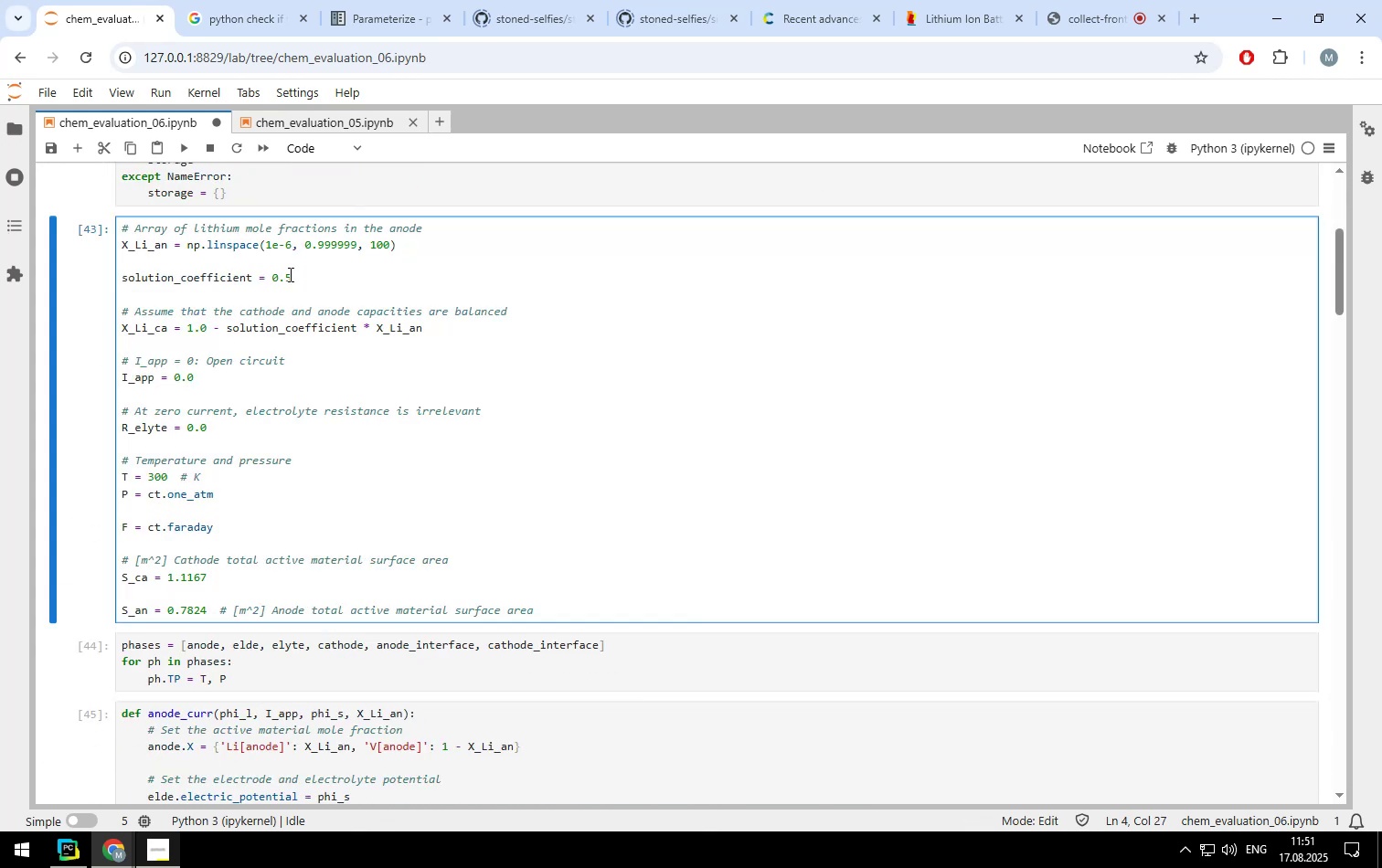 
key(Backspace)
 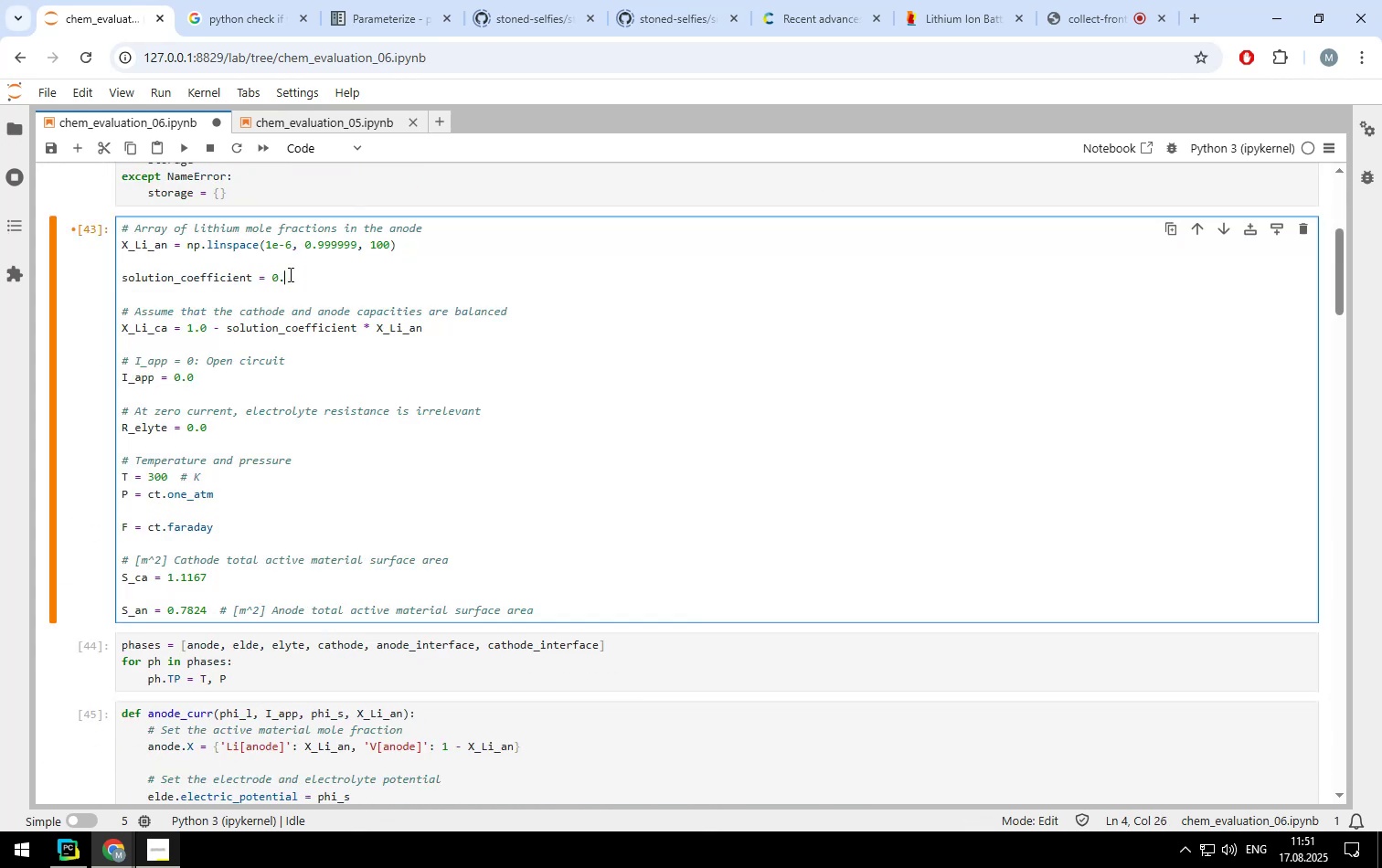 
key(6)
 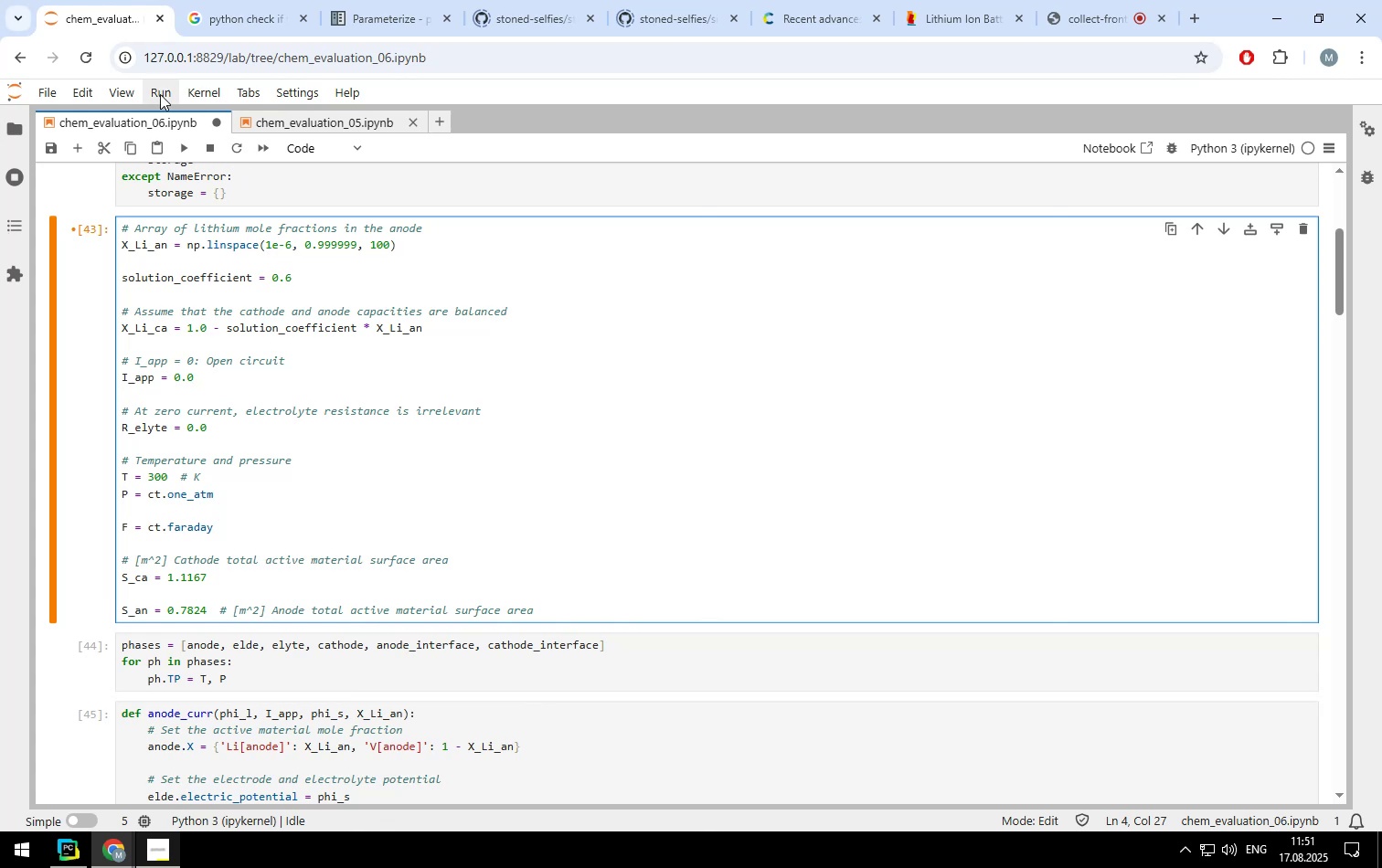 
left_click([155, 87])
 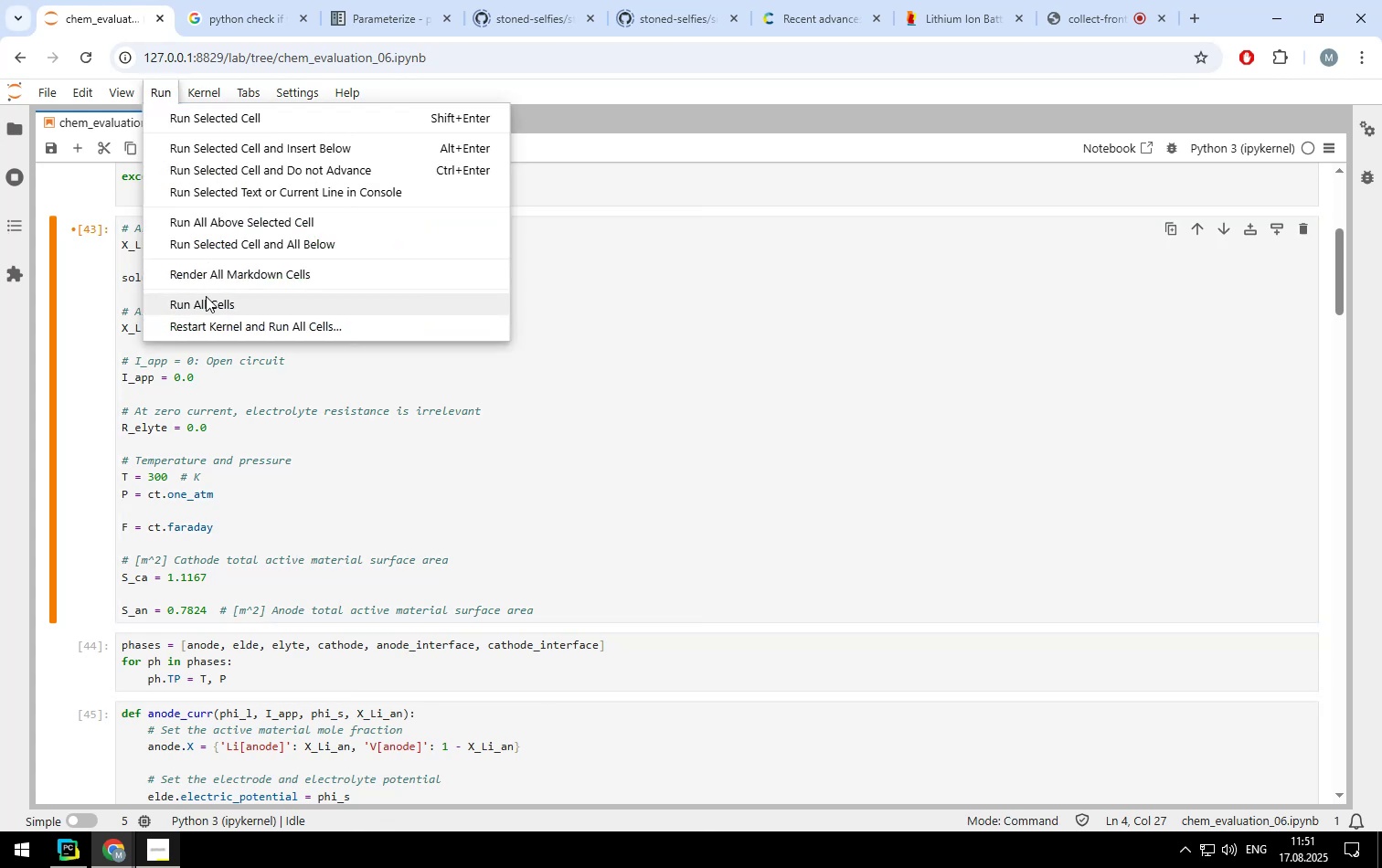 
left_click([205, 297])
 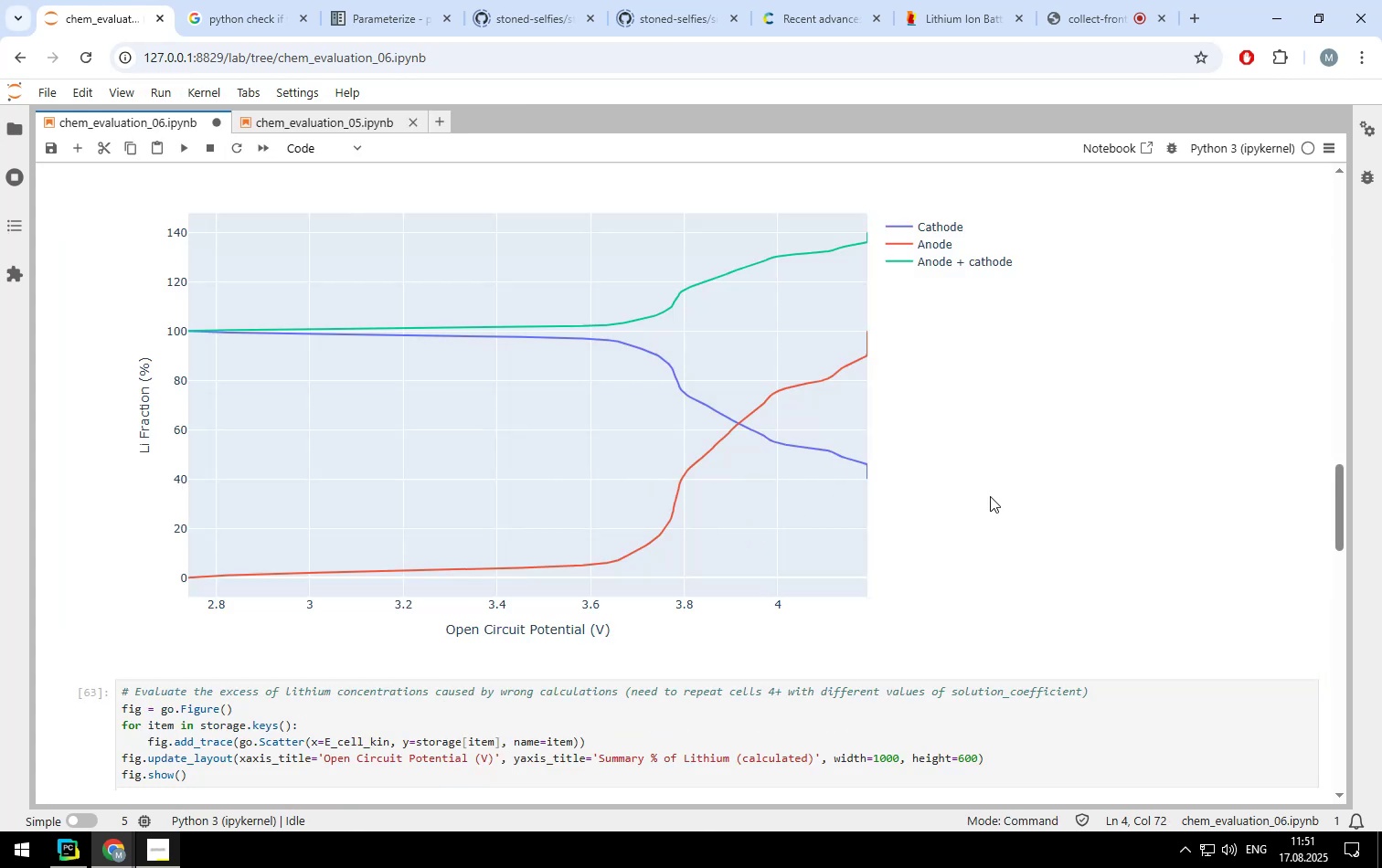 
wait(6.29)
 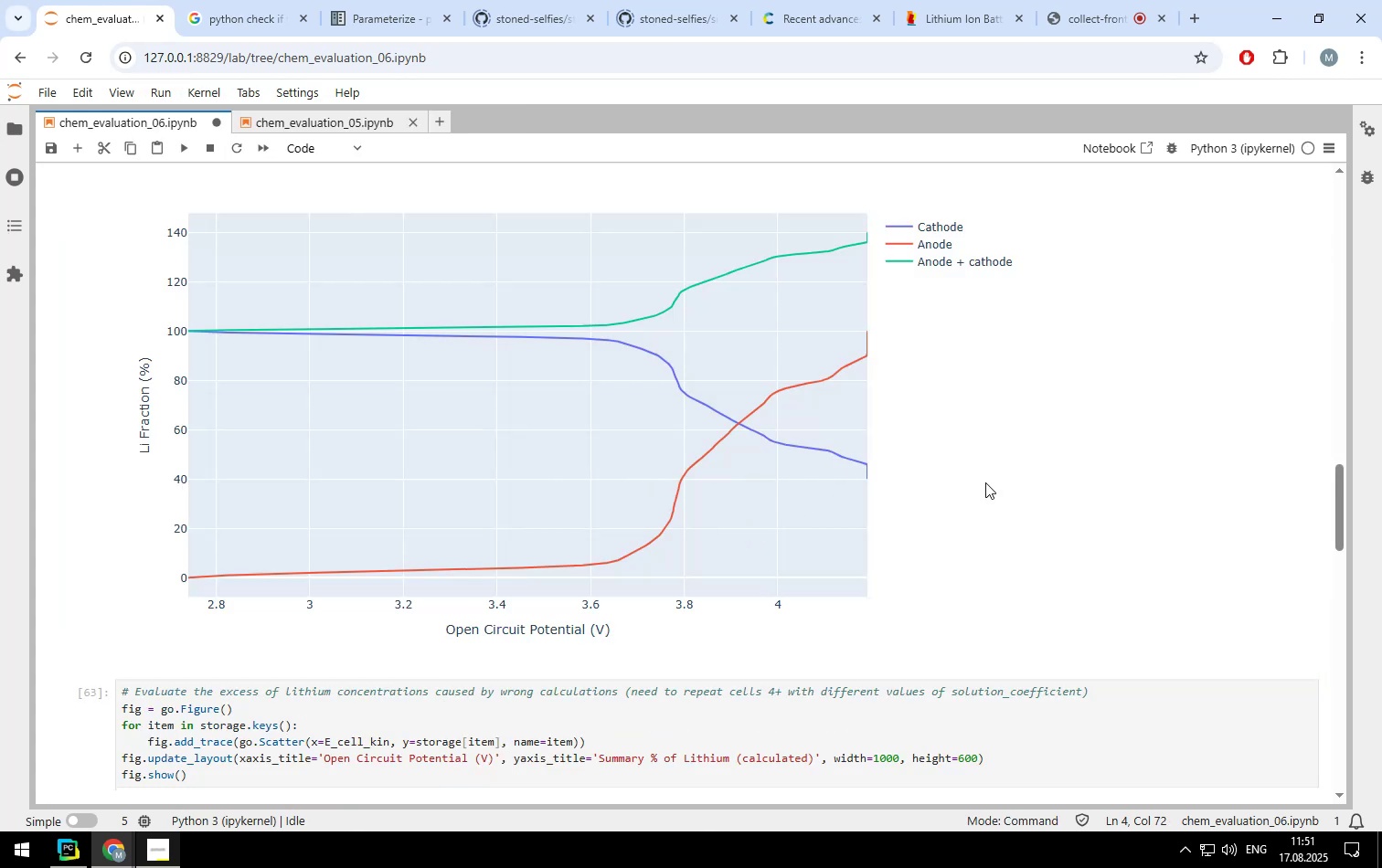 
scroll: coordinate [990, 496], scroll_direction: down, amount: 9.0
 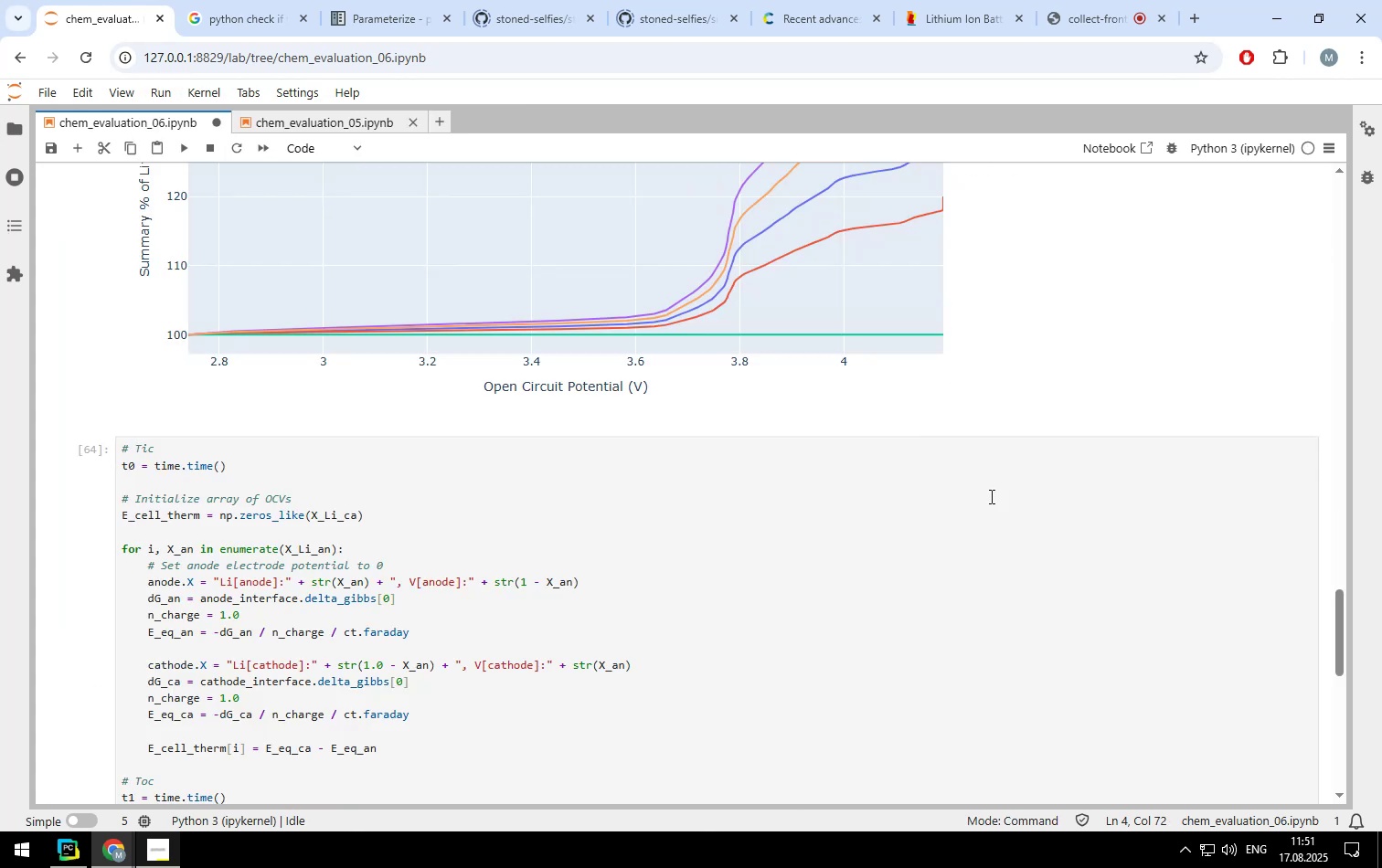 
scroll: coordinate [990, 496], scroll_direction: up, amount: 4.0
 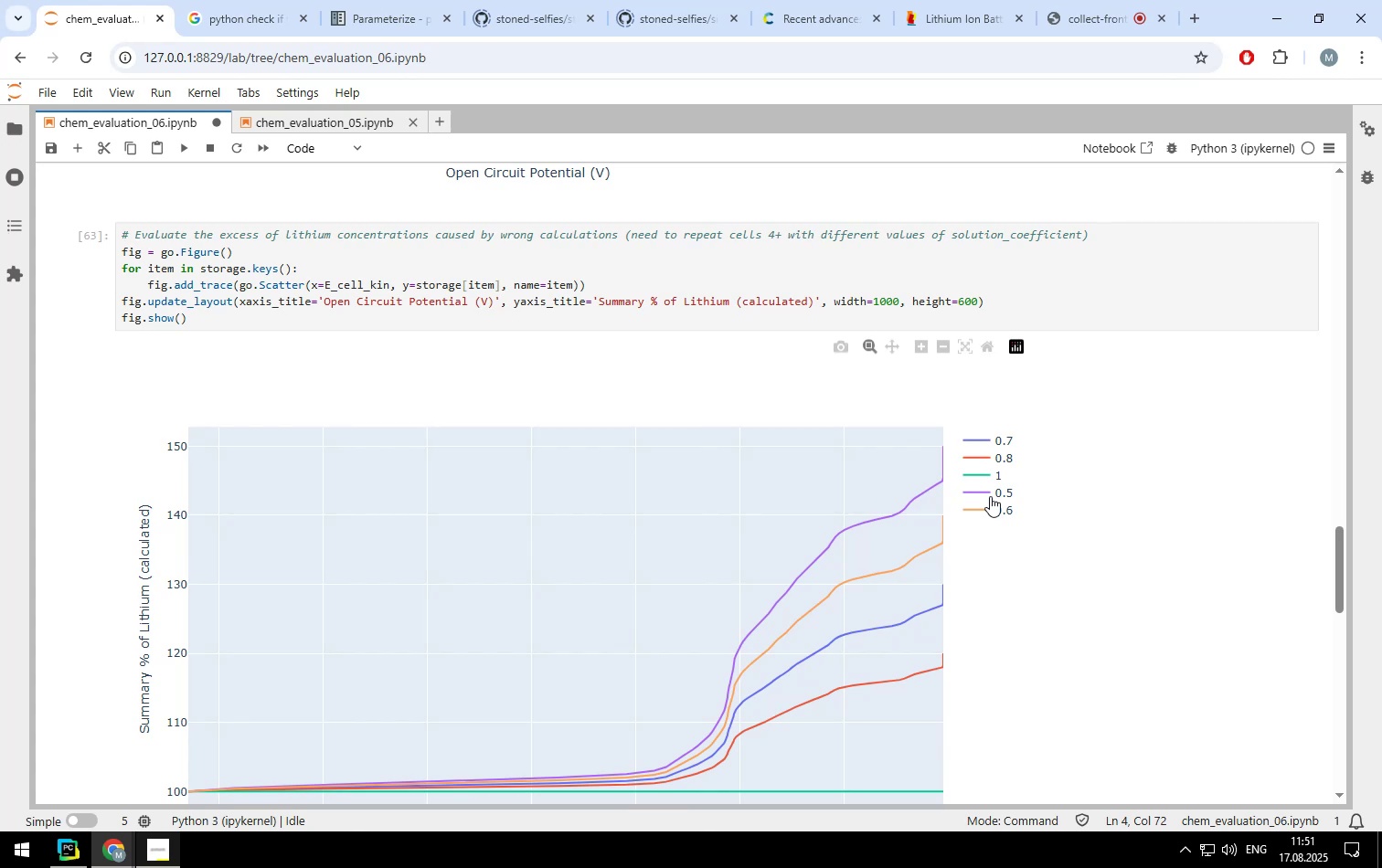 
scroll: coordinate [1079, 532], scroll_direction: down, amount: 7.0
 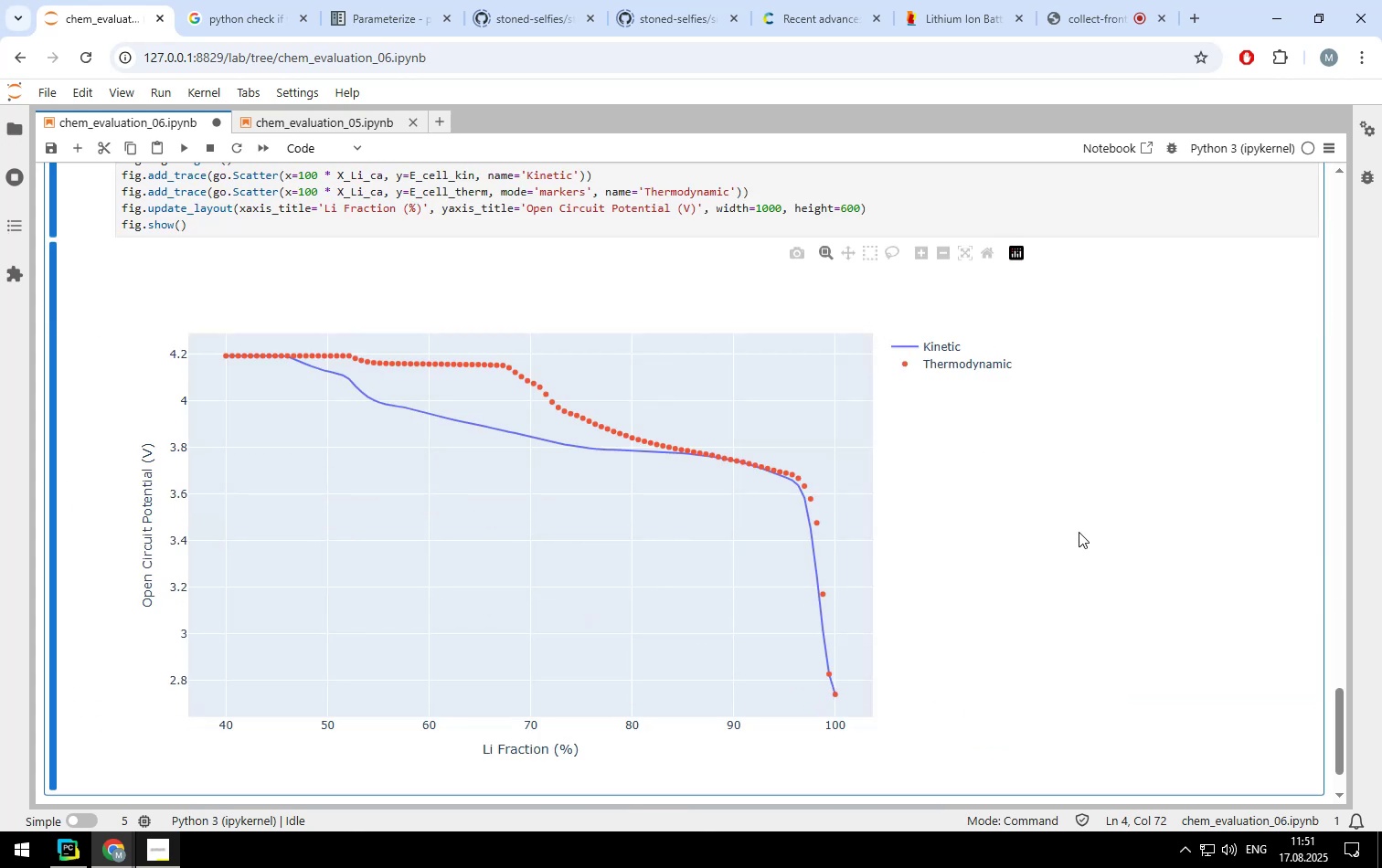 
scroll: coordinate [95, 469], scroll_direction: up, amount: 44.0
 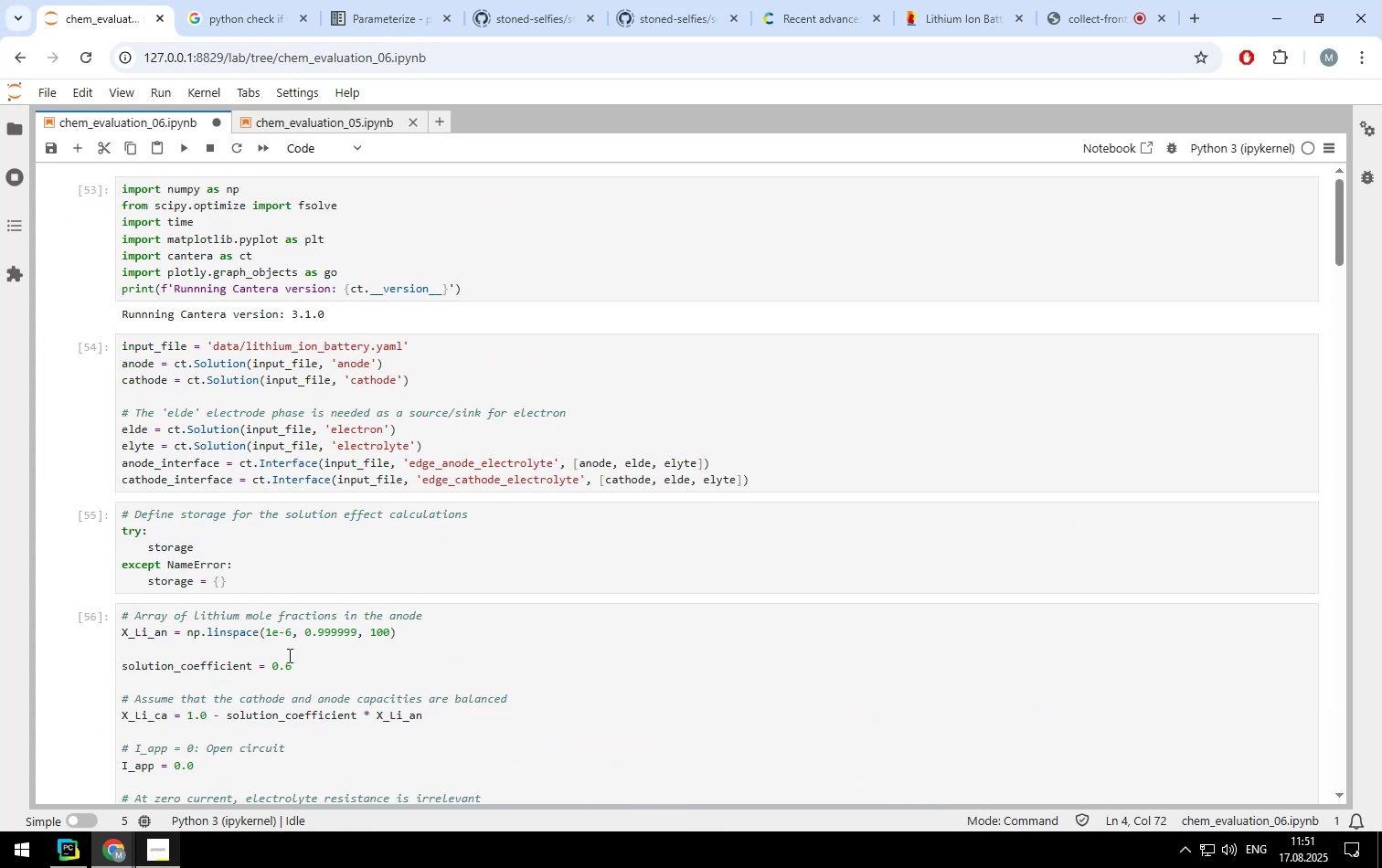 
left_click_drag(start_coordinate=[292, 663], to_coordinate=[274, 665])
 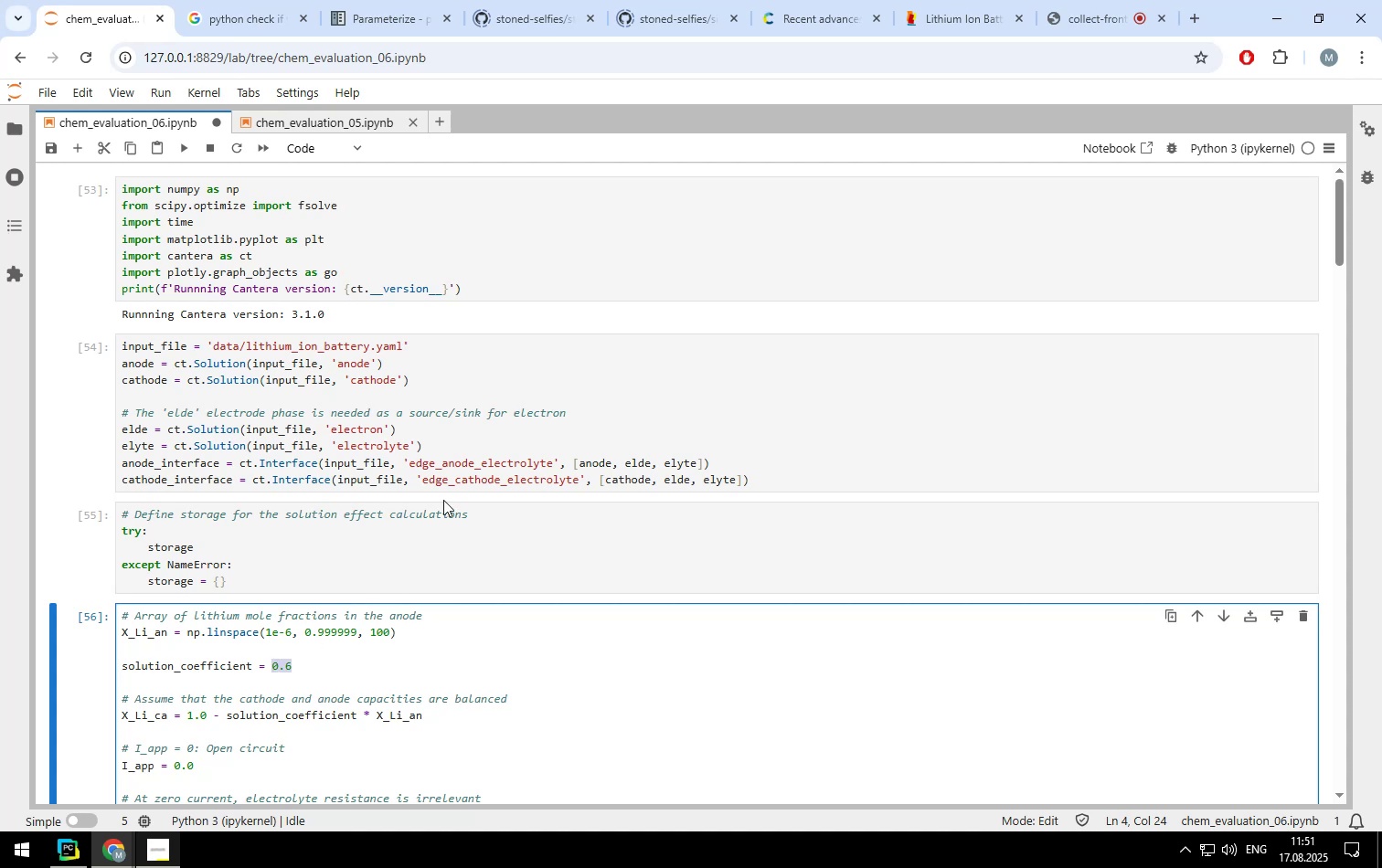 
key(1)
 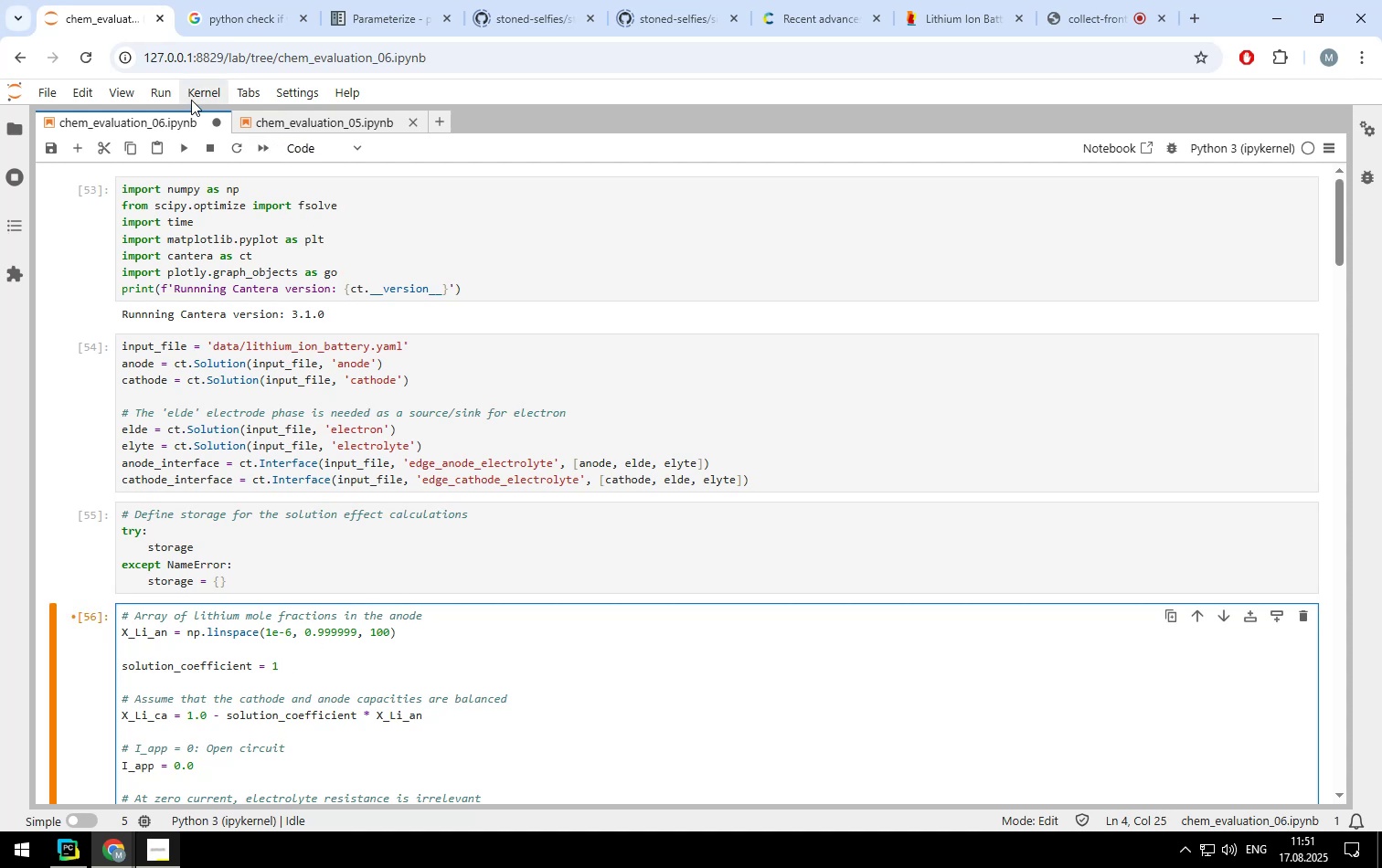 
left_click([193, 94])
 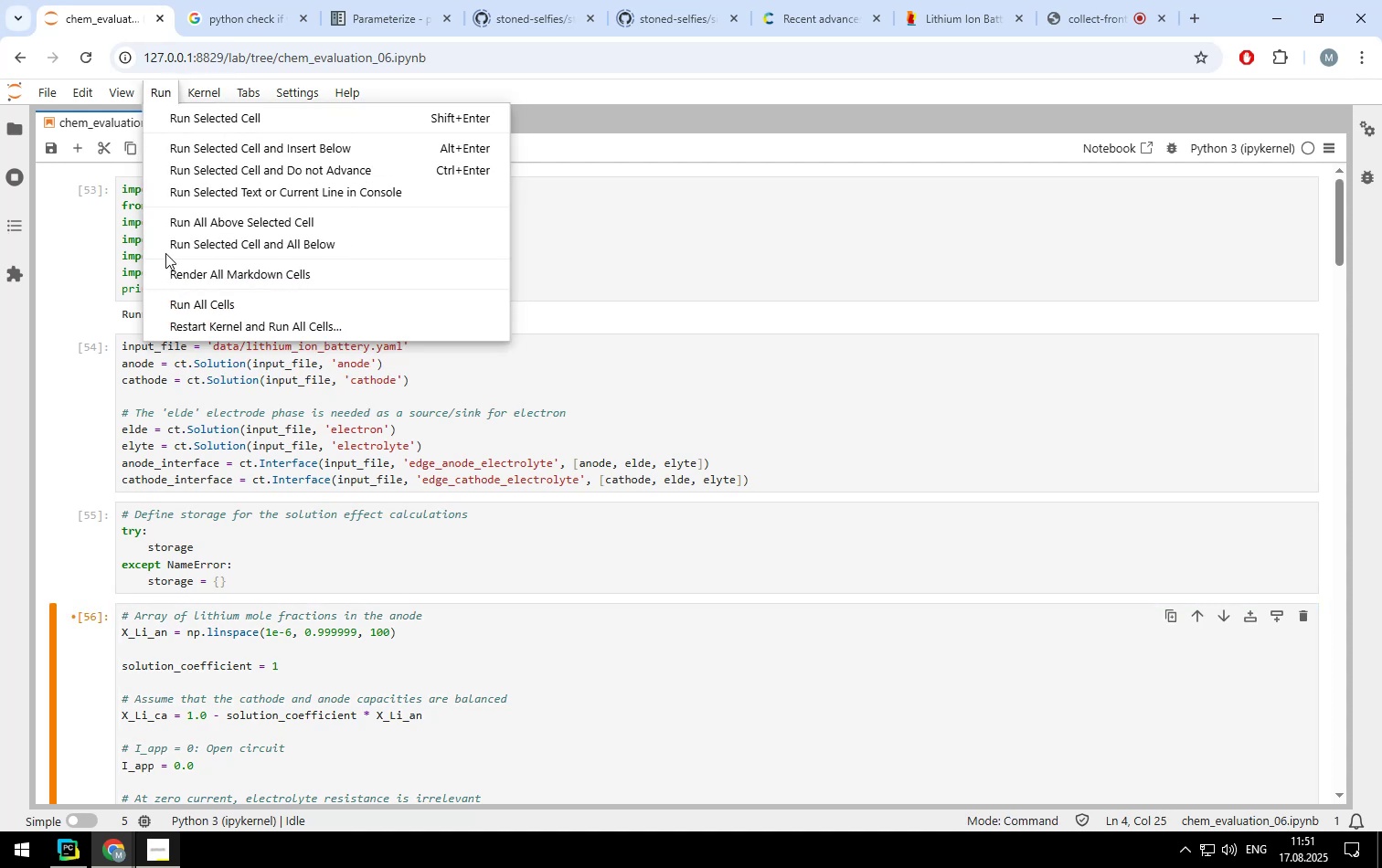 
left_click([165, 303])
 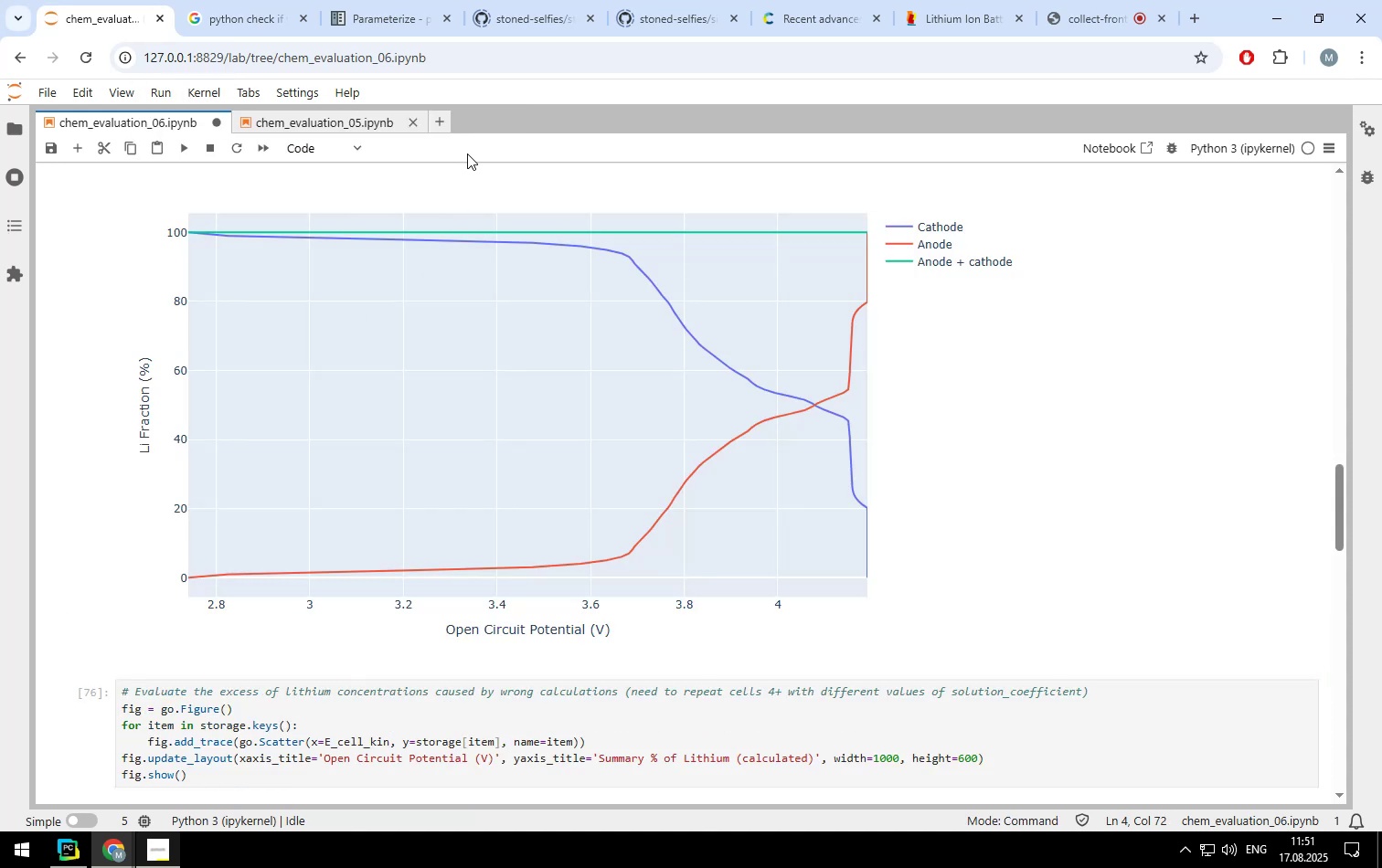 
right_click([467, 153])
 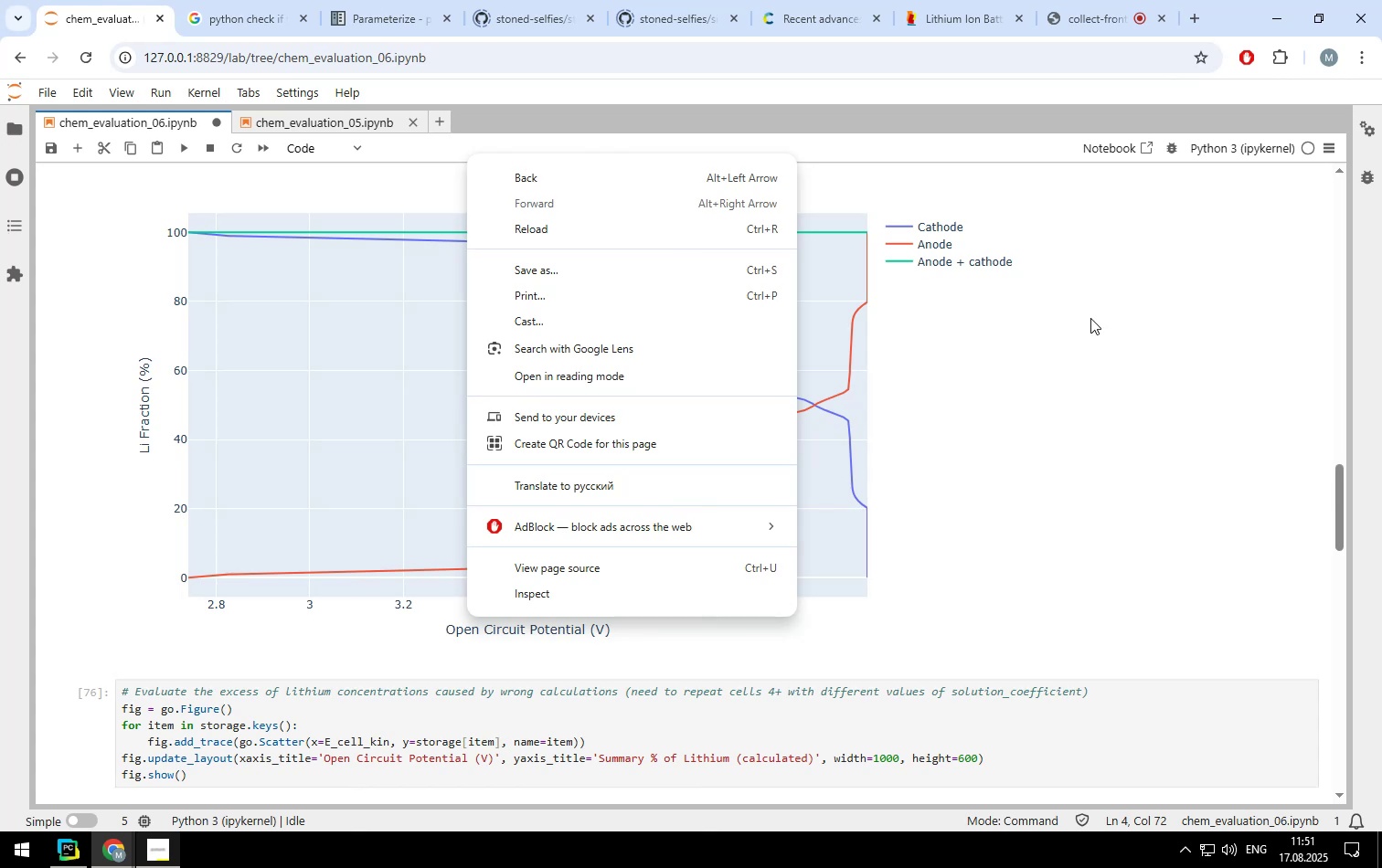 
left_click([1217, 239])
 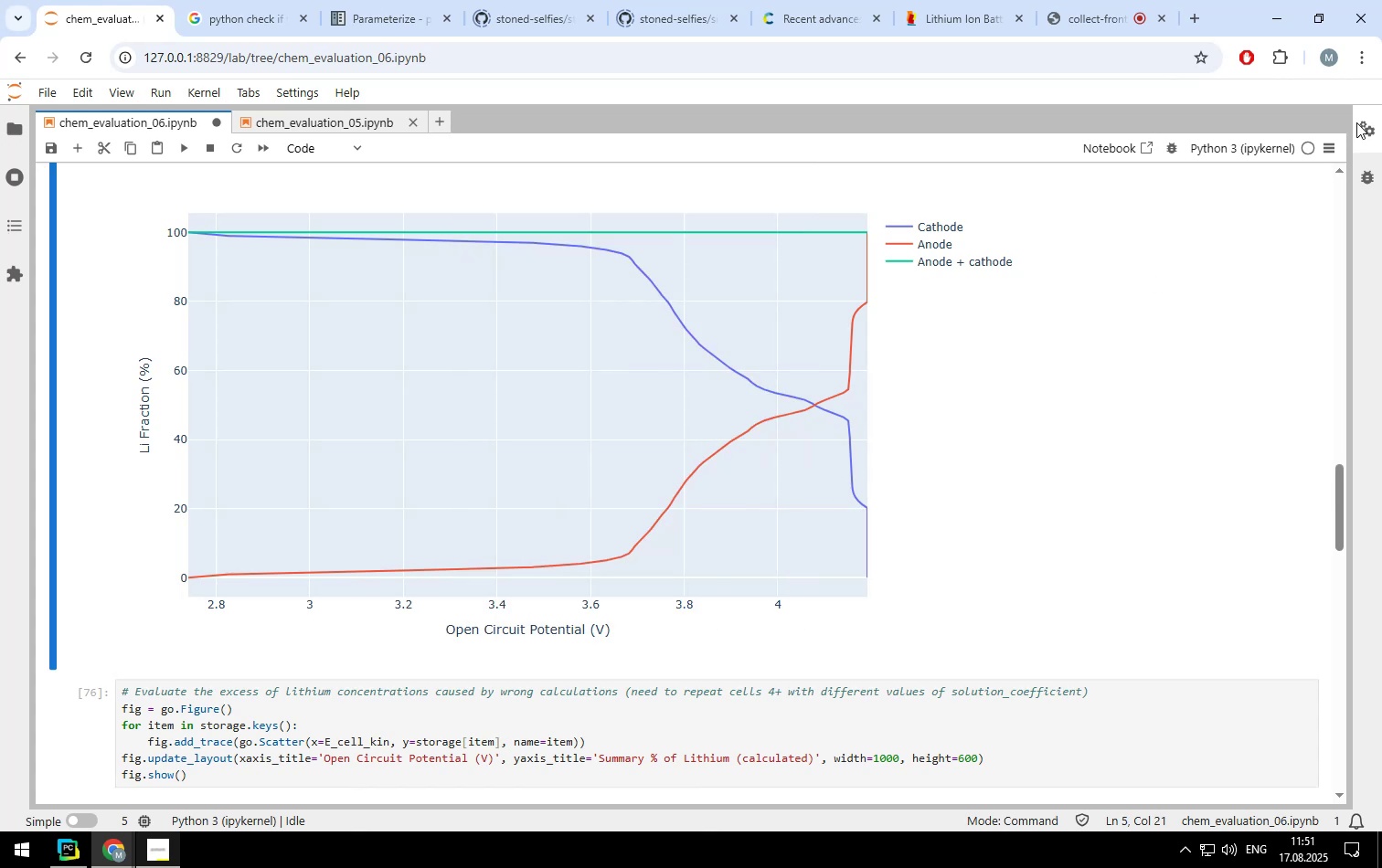 
left_click([1356, 122])
 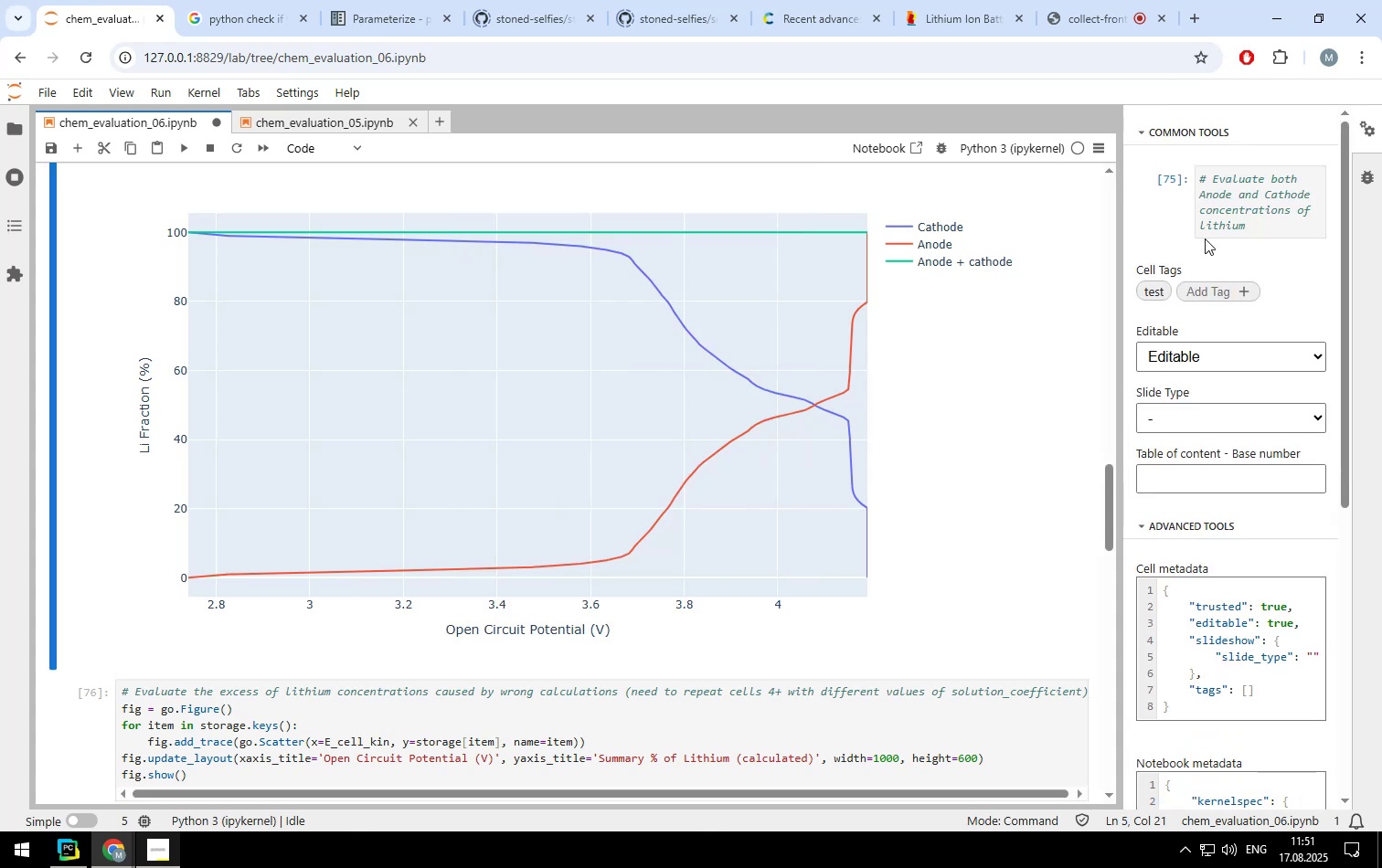 
scroll: coordinate [1205, 238], scroll_direction: down, amount: 11.0
 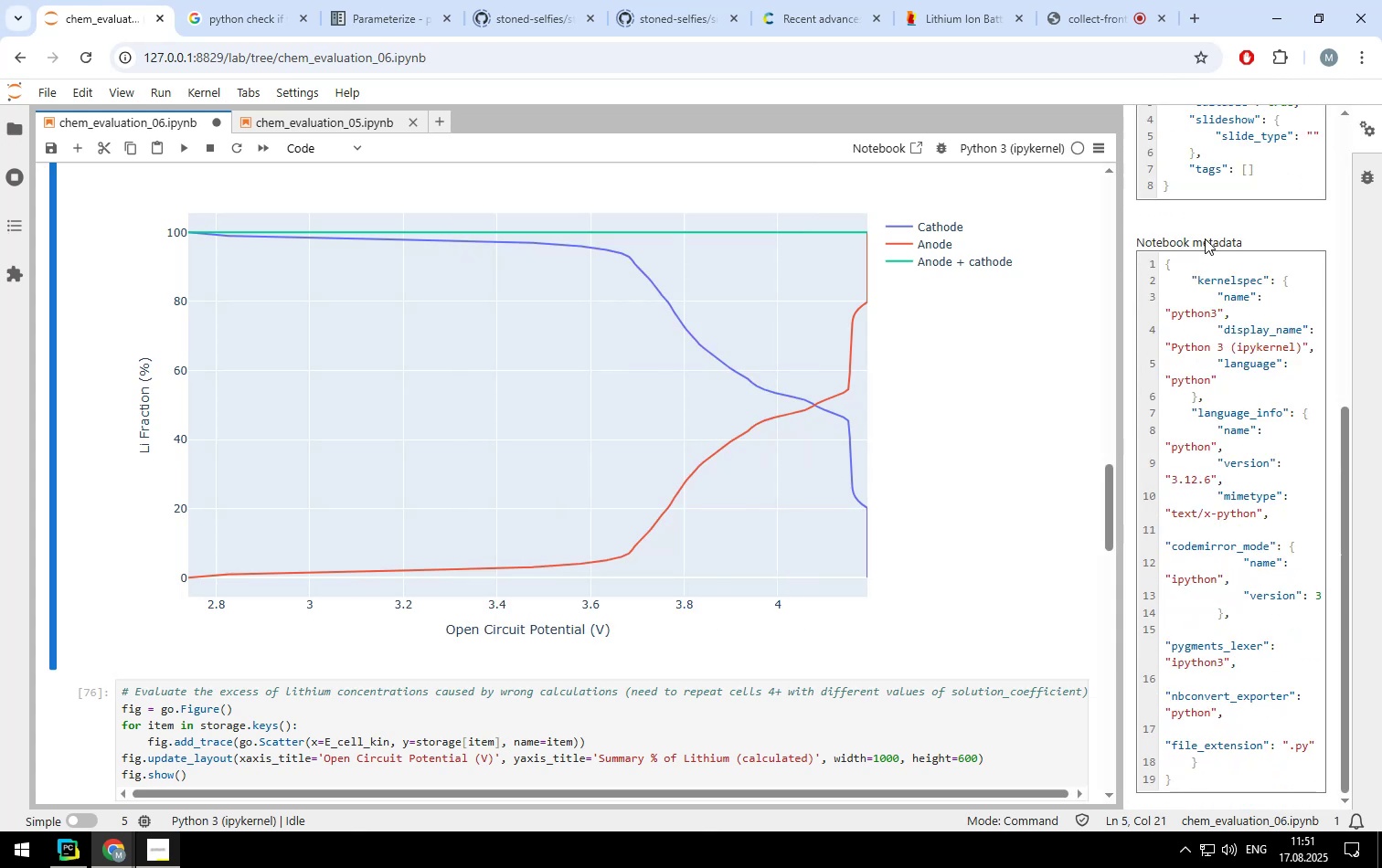 
scroll: coordinate [1205, 238], scroll_direction: up, amount: 7.0
 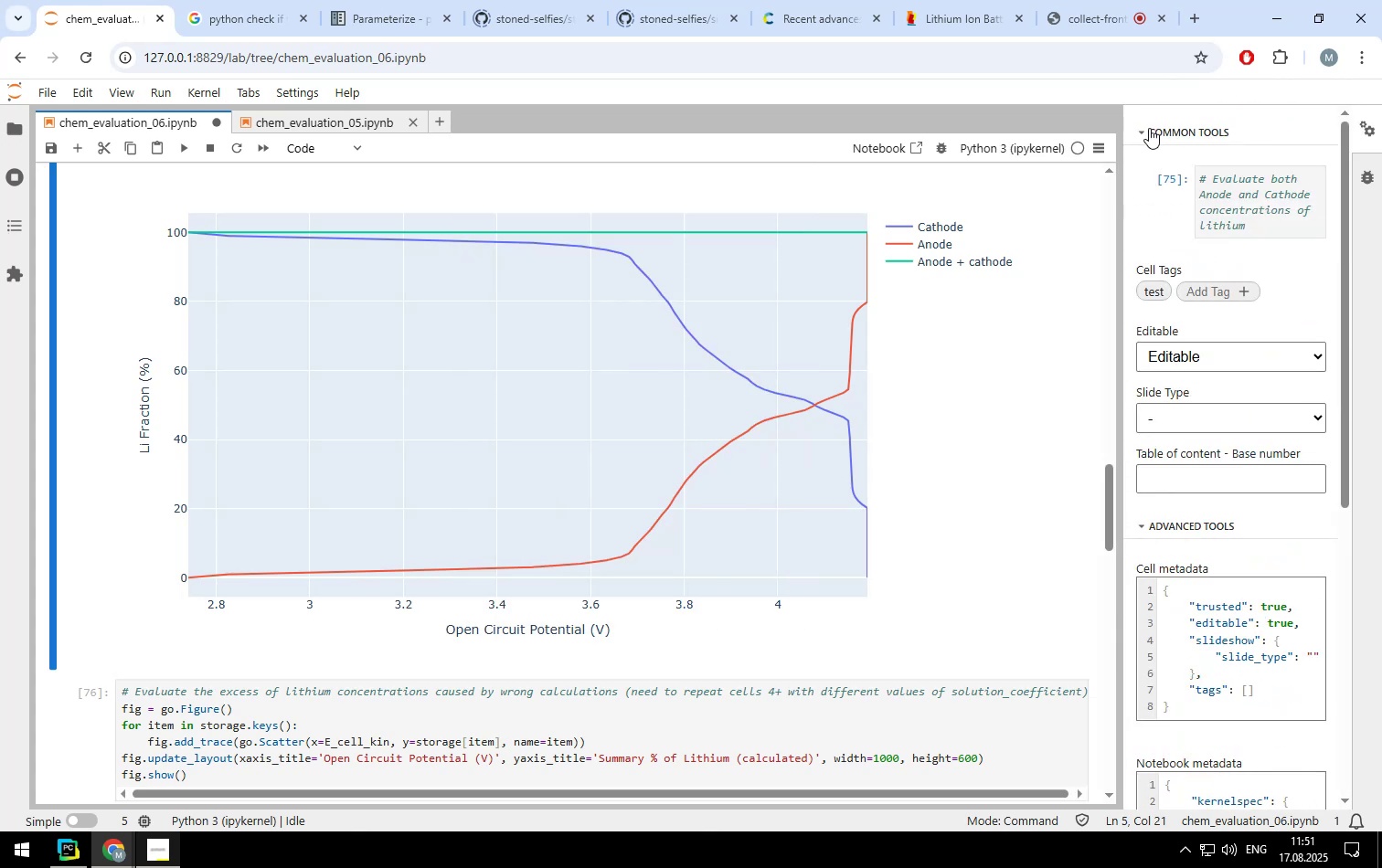 
left_click([1143, 131])
 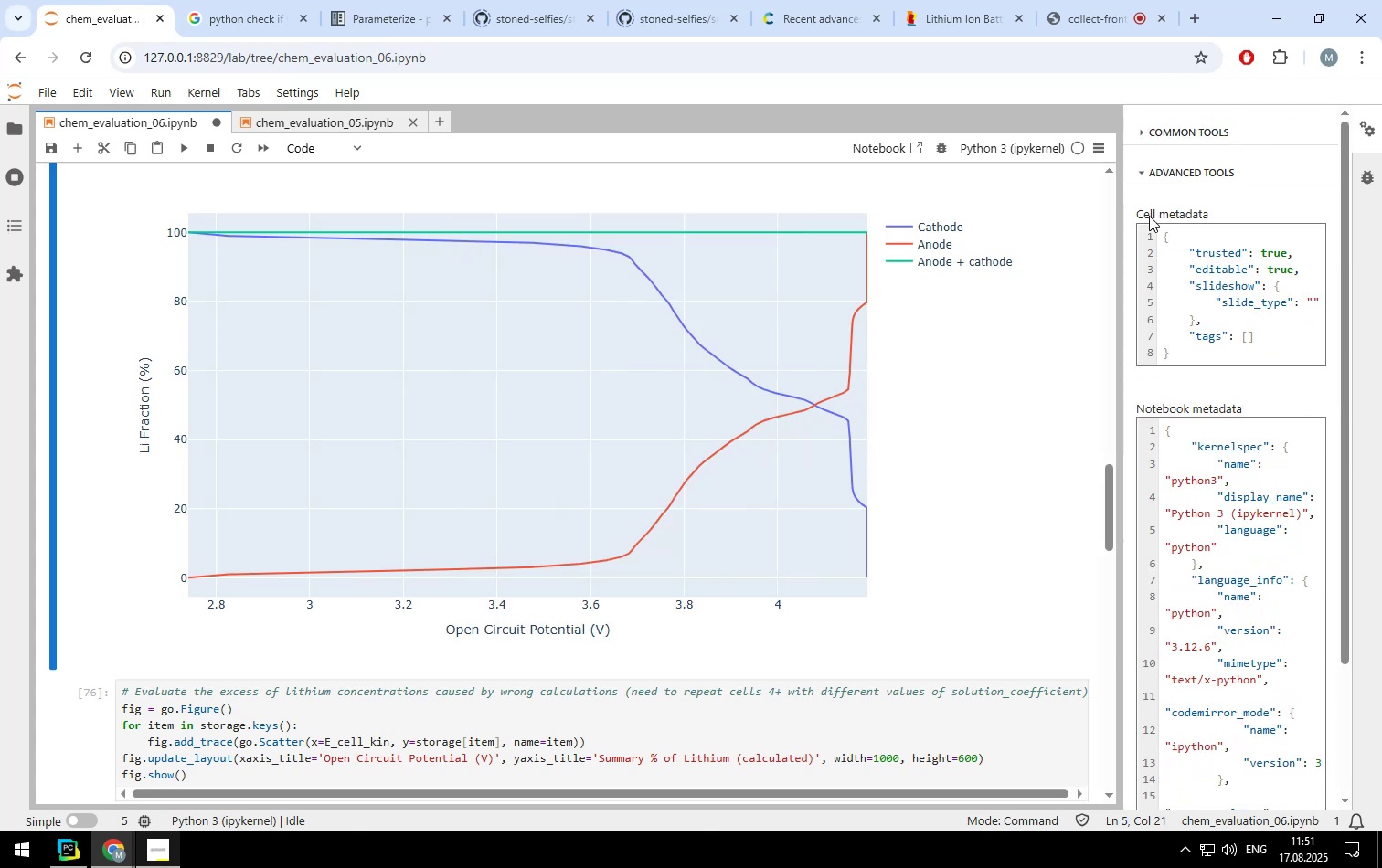 
scroll: coordinate [1224, 312], scroll_direction: down, amount: 6.0
 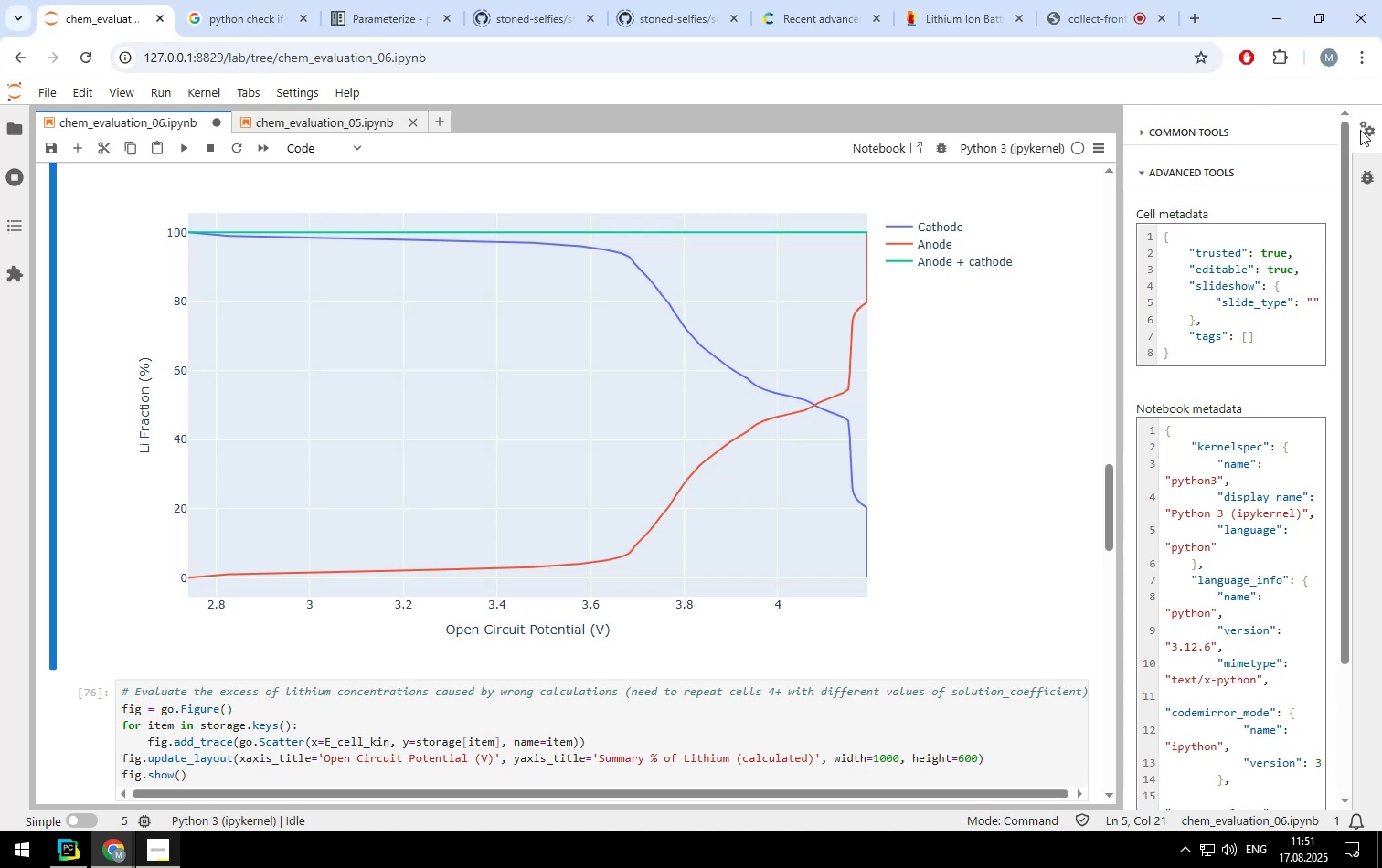 
left_click([1363, 129])
 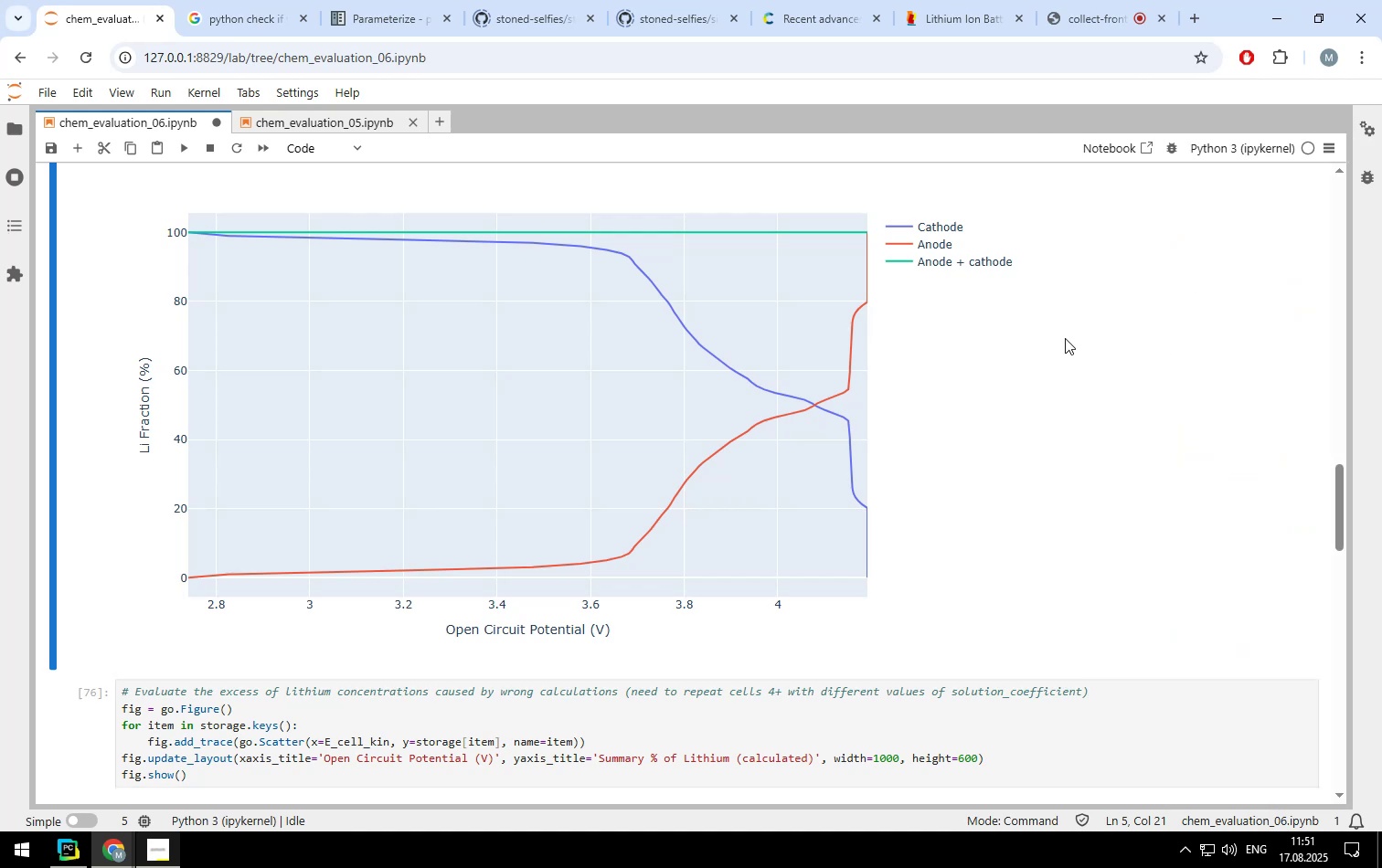 
left_click([1065, 338])
 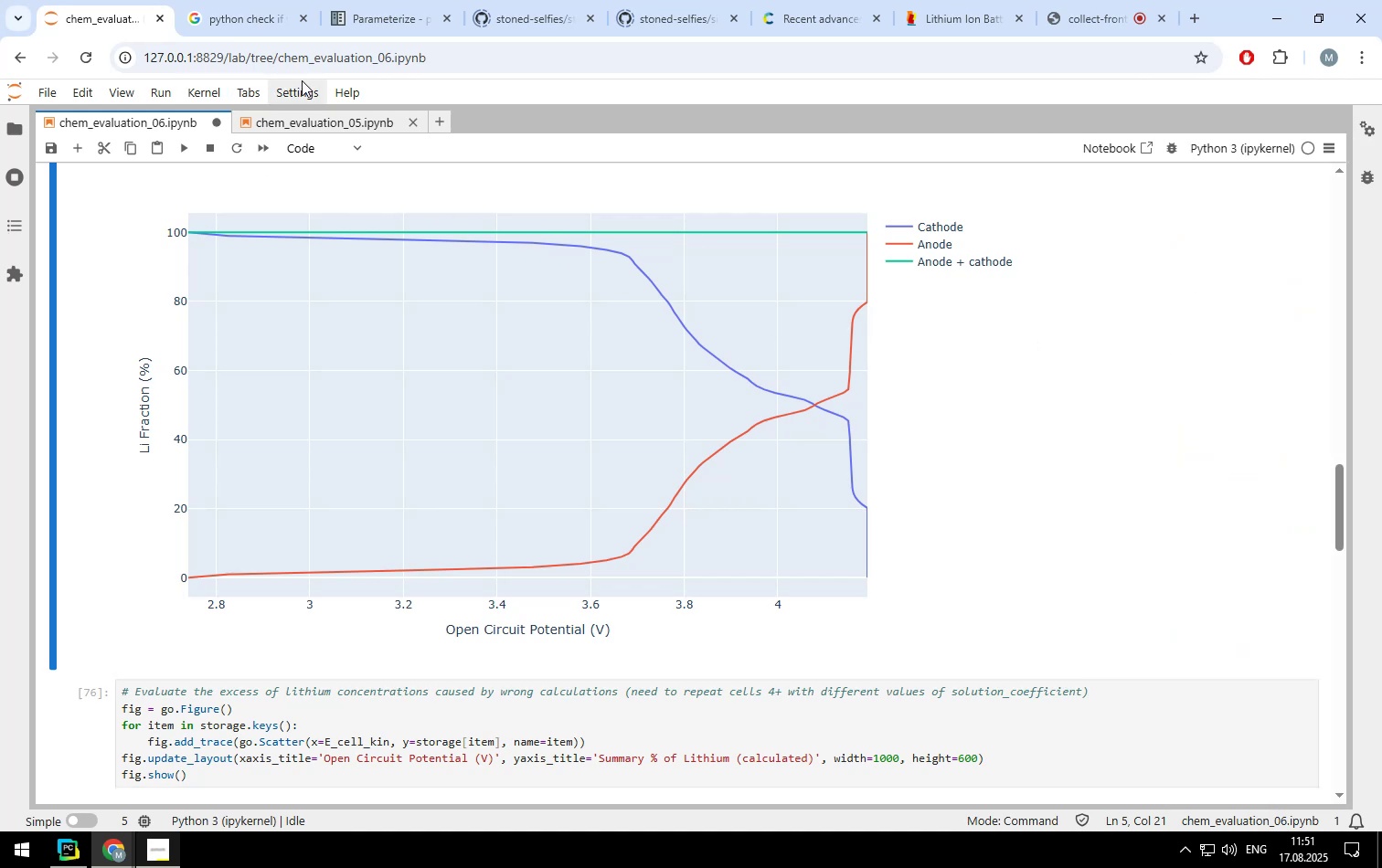 
left_click([300, 81])
 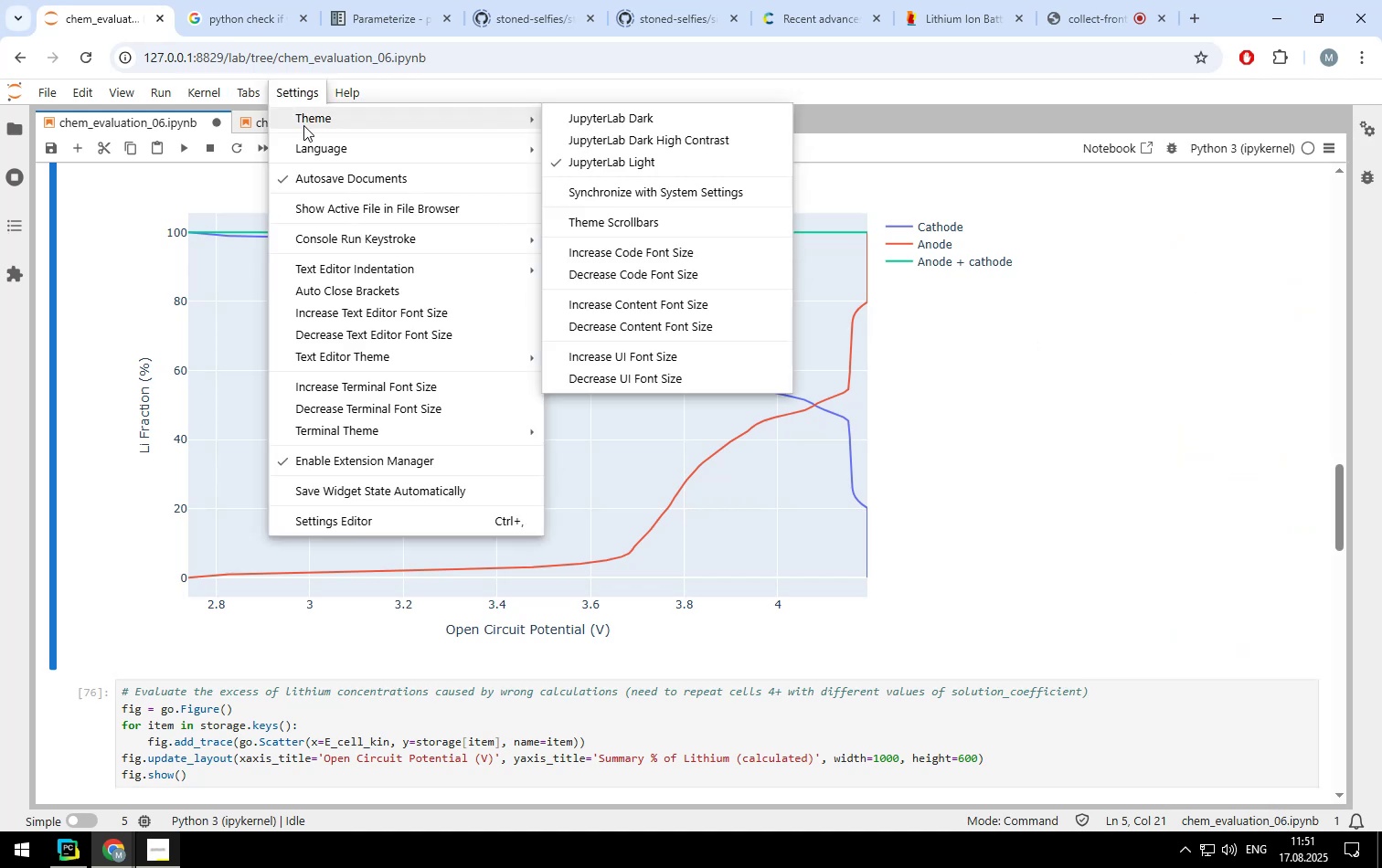 
wait(9.81)
 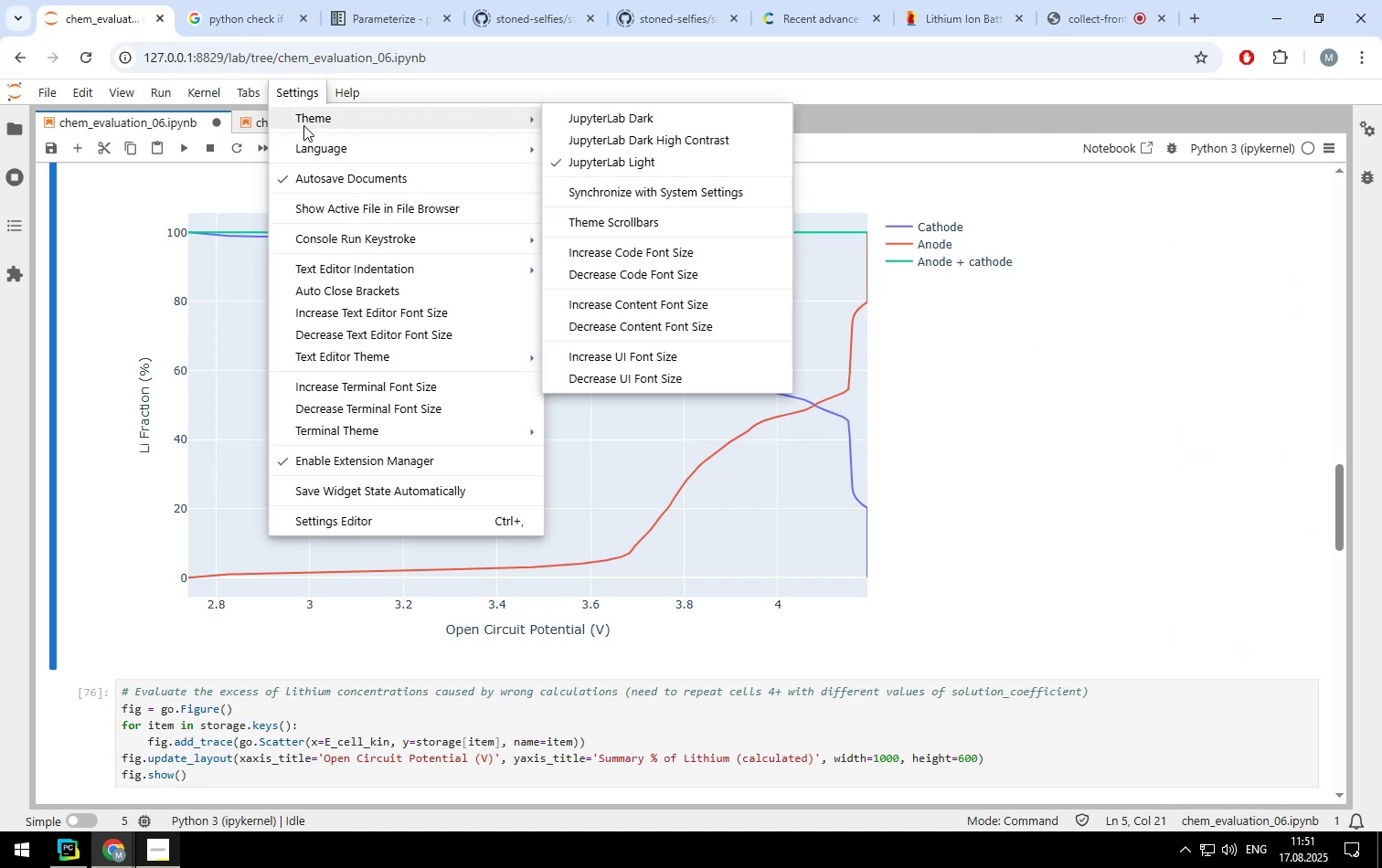 
mouse_move([229, 84])
 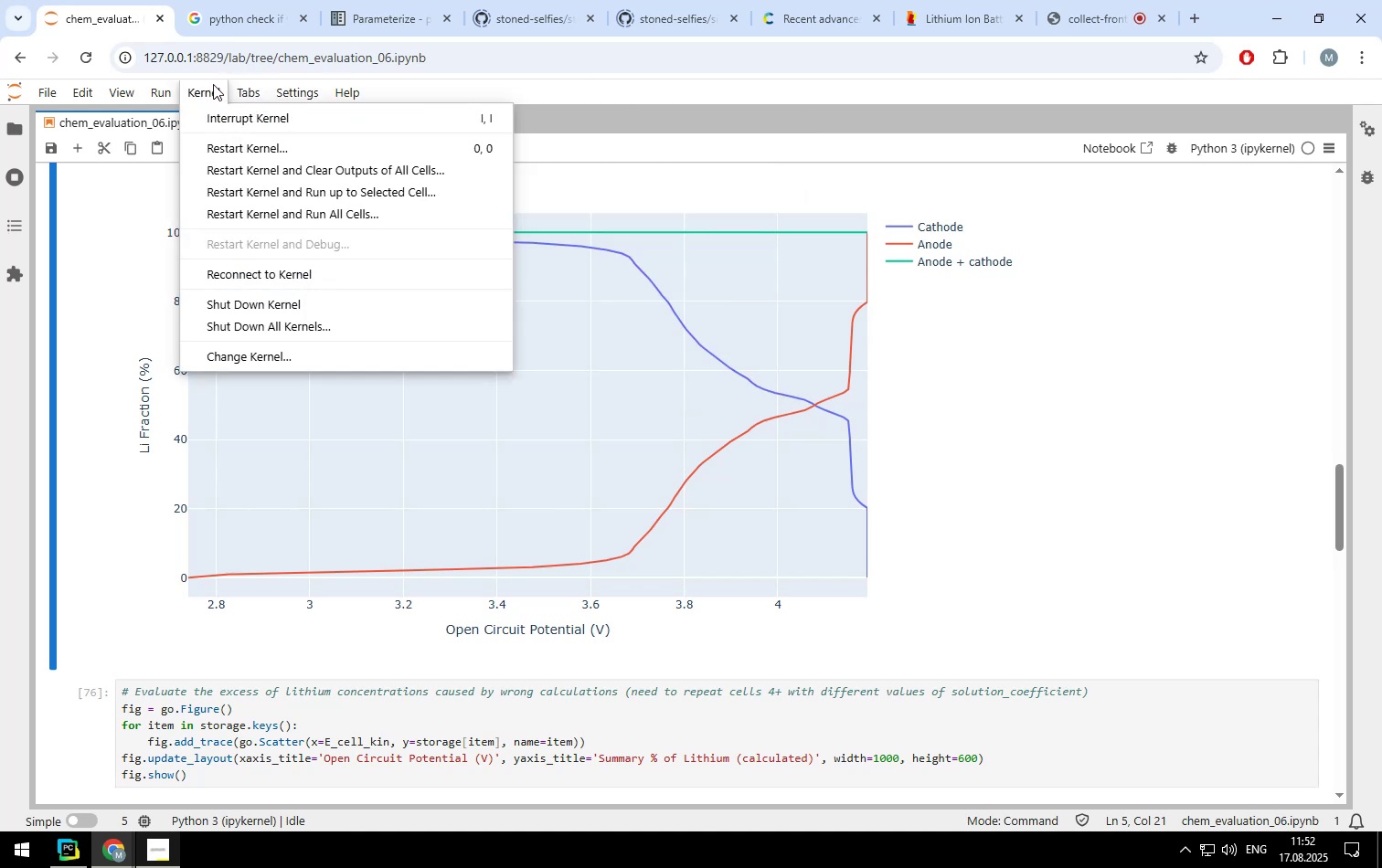 
mouse_move([209, 84])
 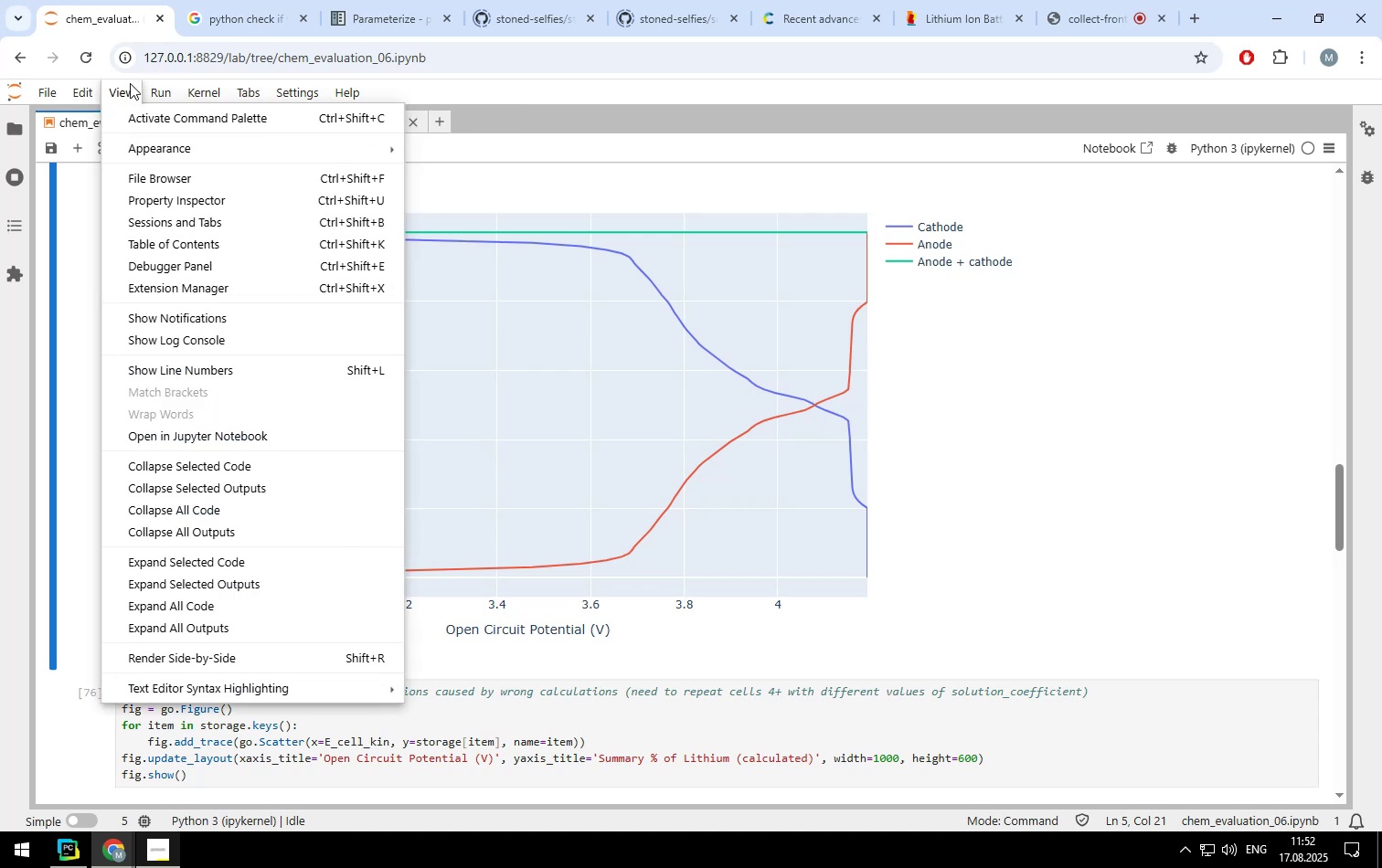 
wait(5.68)
 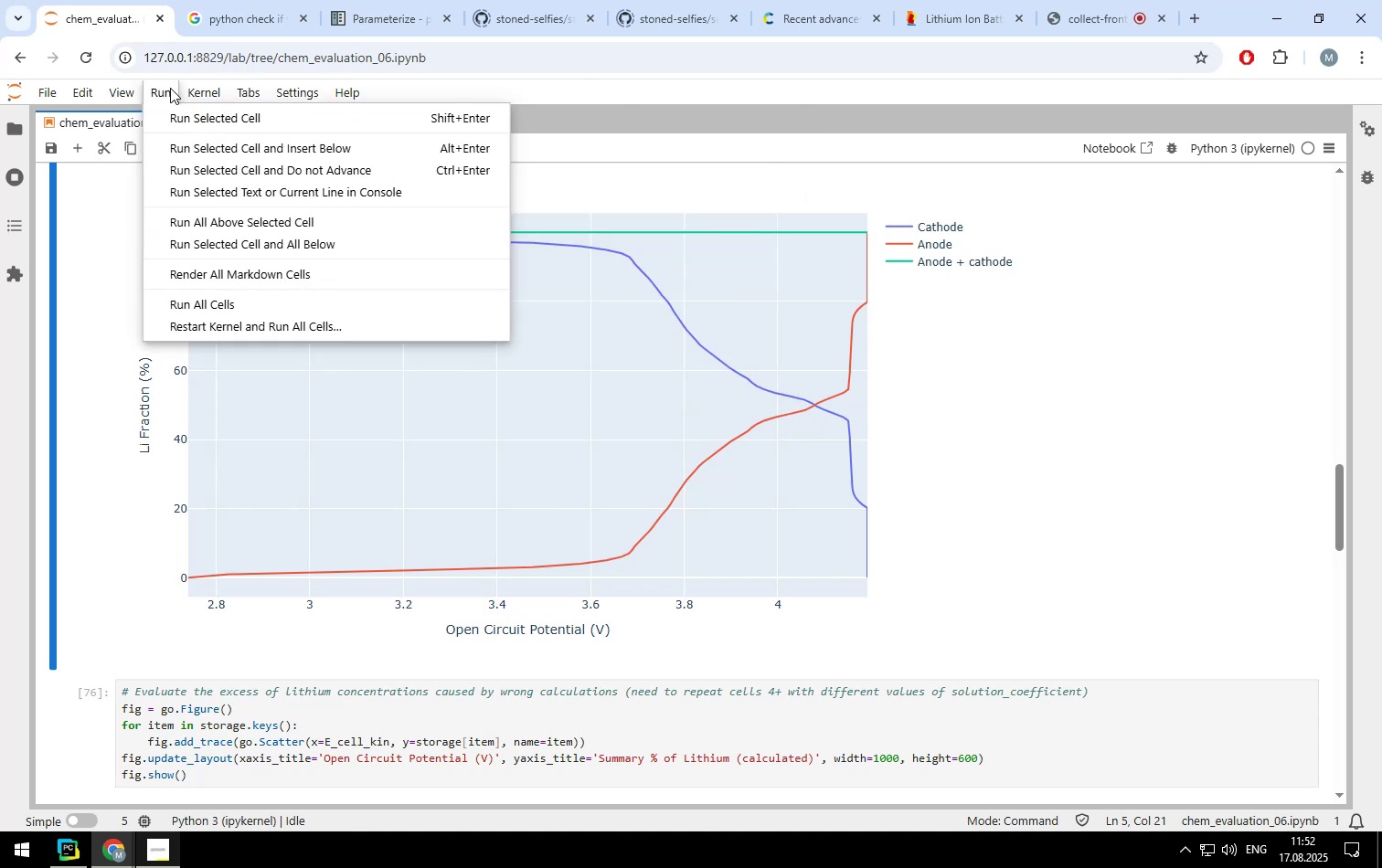 
mouse_move([92, 93])
 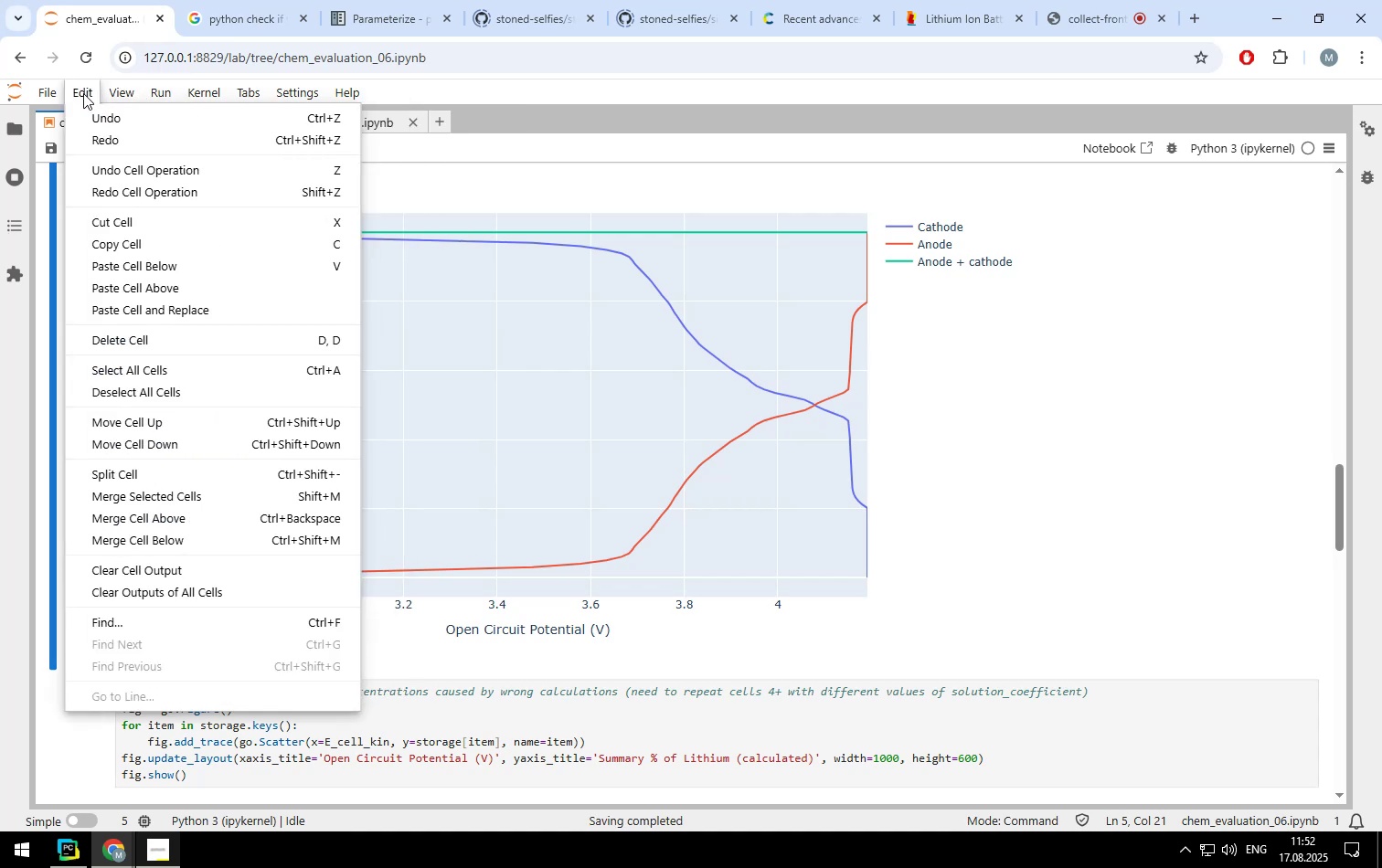 
mouse_move([97, 87])
 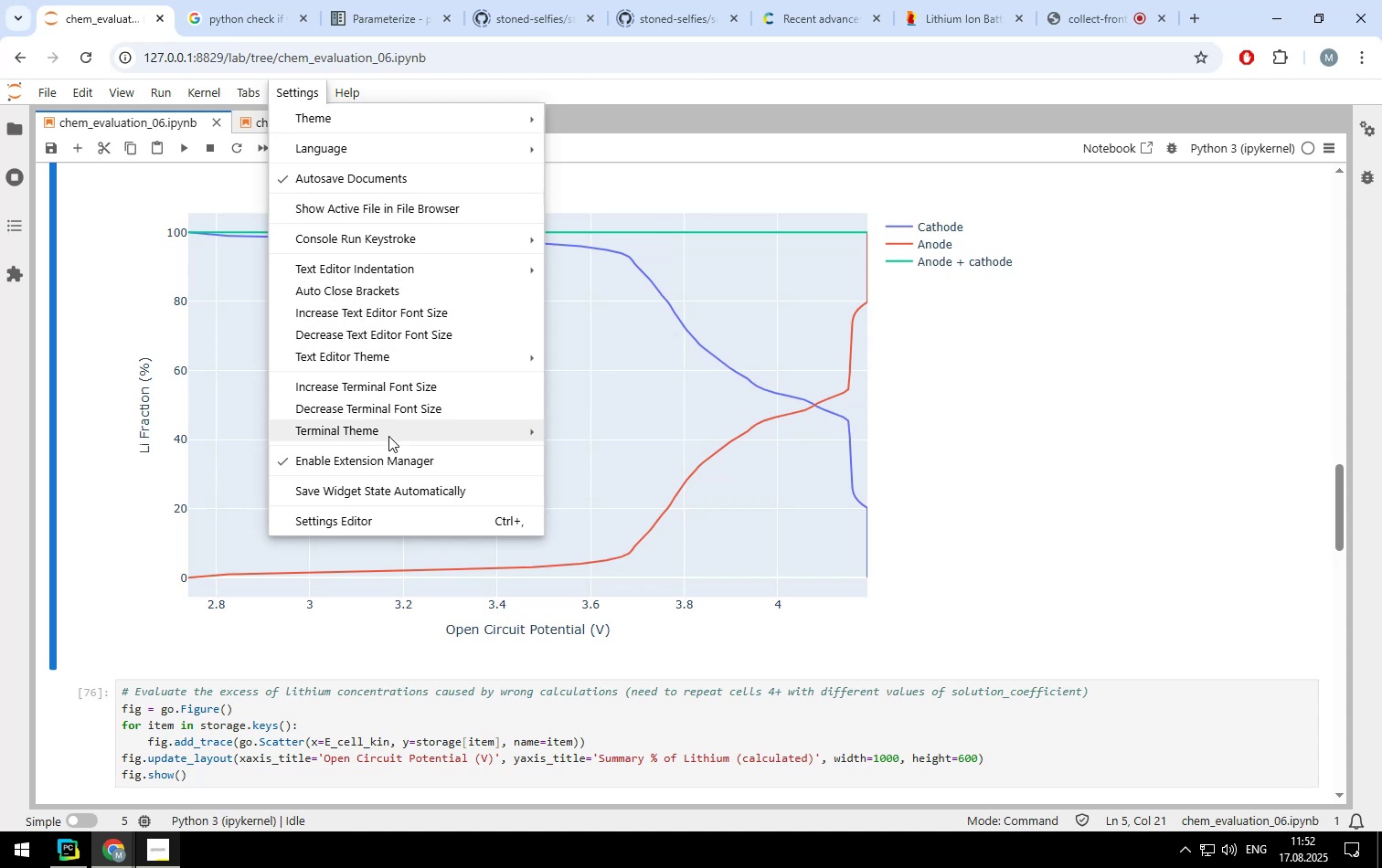 
wait(29.15)
 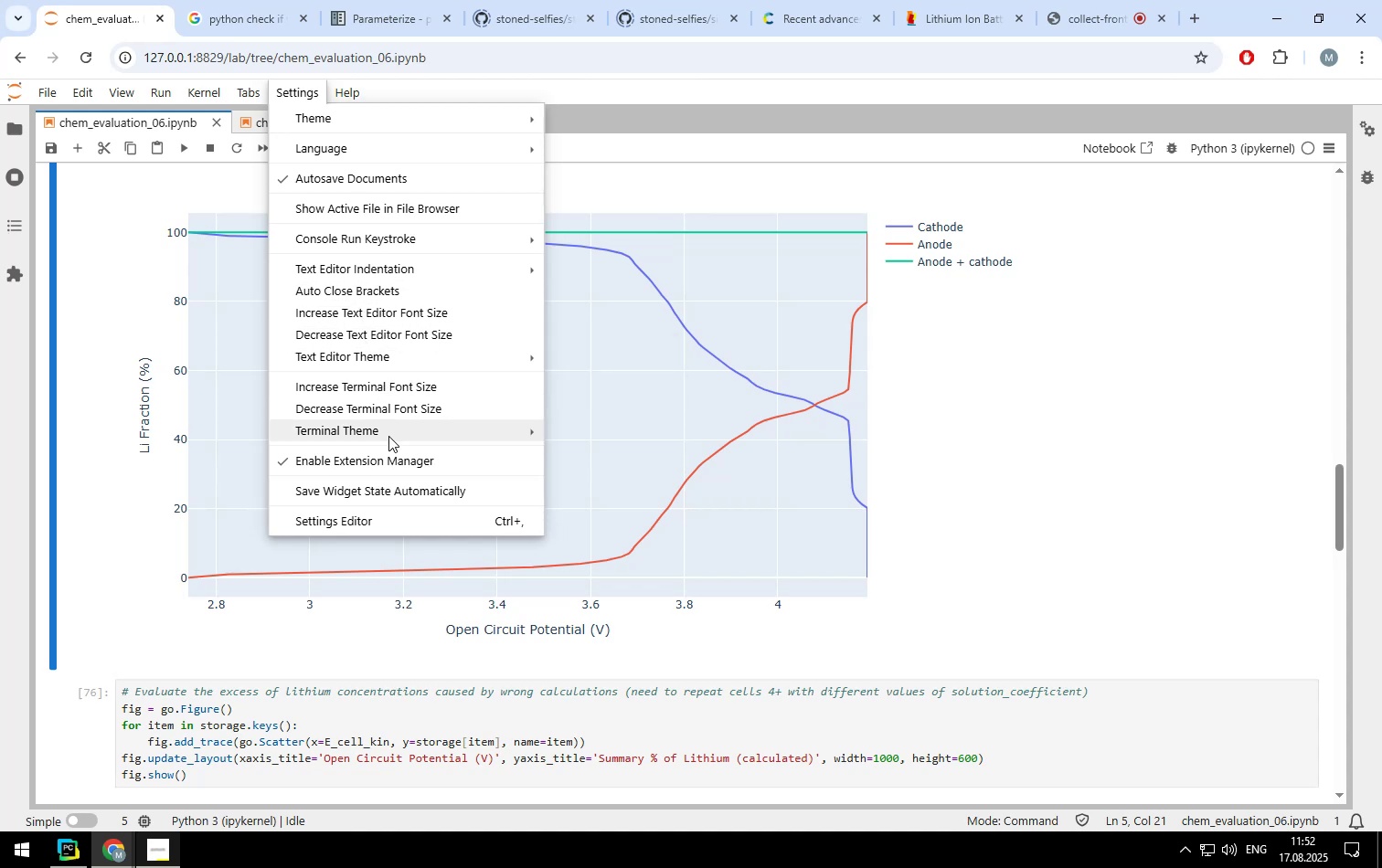 
left_click([429, 514])
 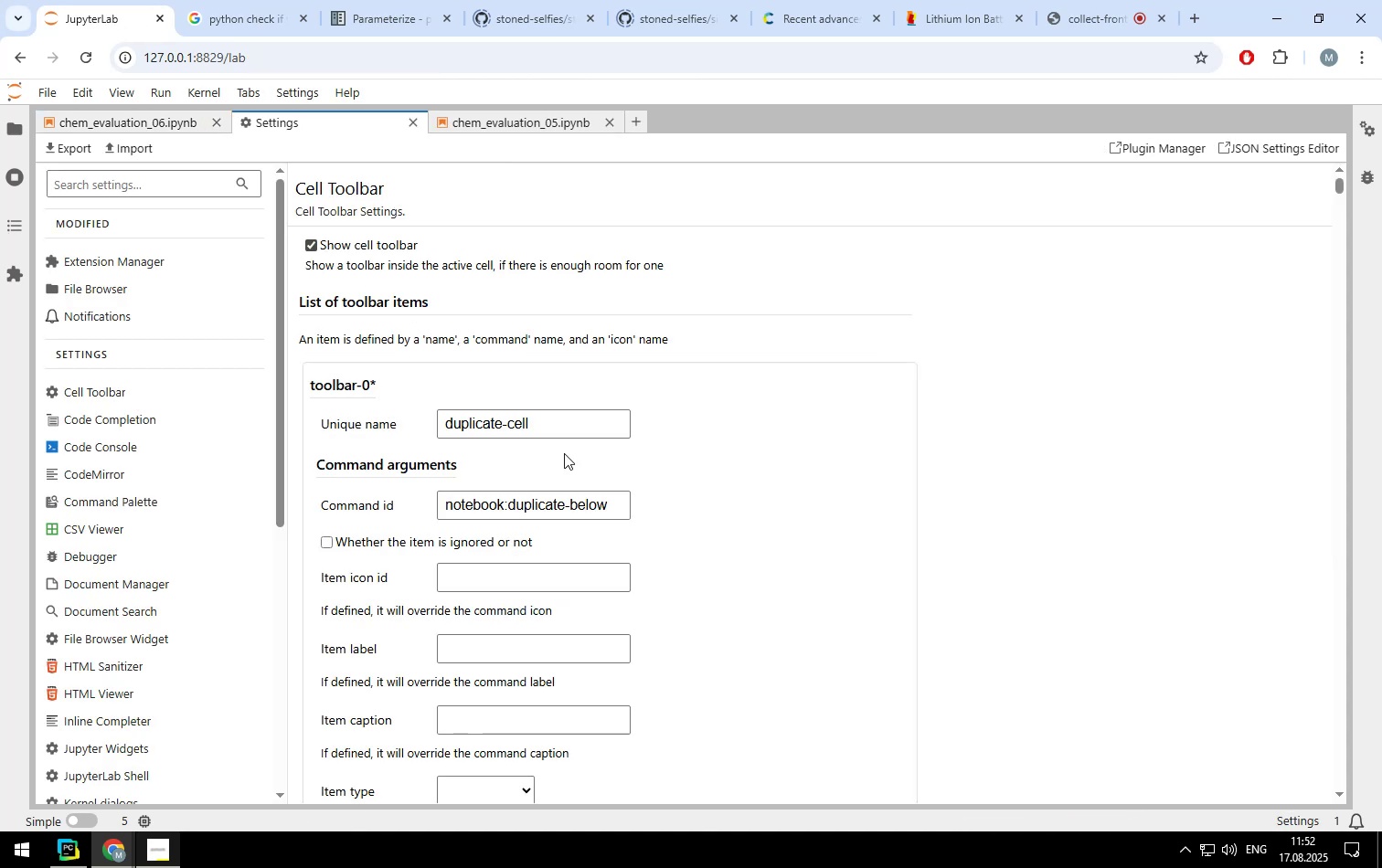 
scroll: coordinate [190, 411], scroll_direction: down, amount: 13.0
 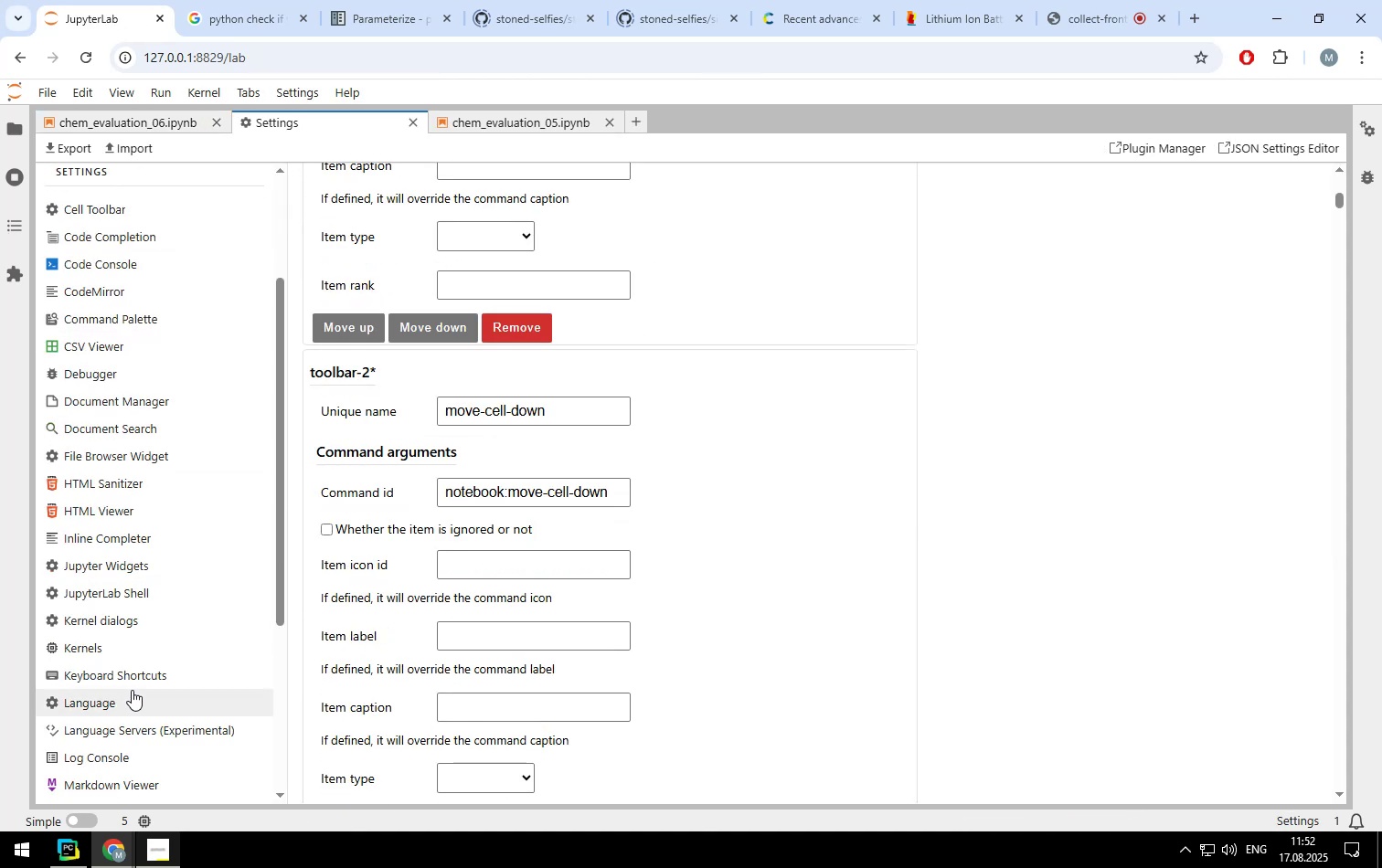 
left_click([118, 701])
 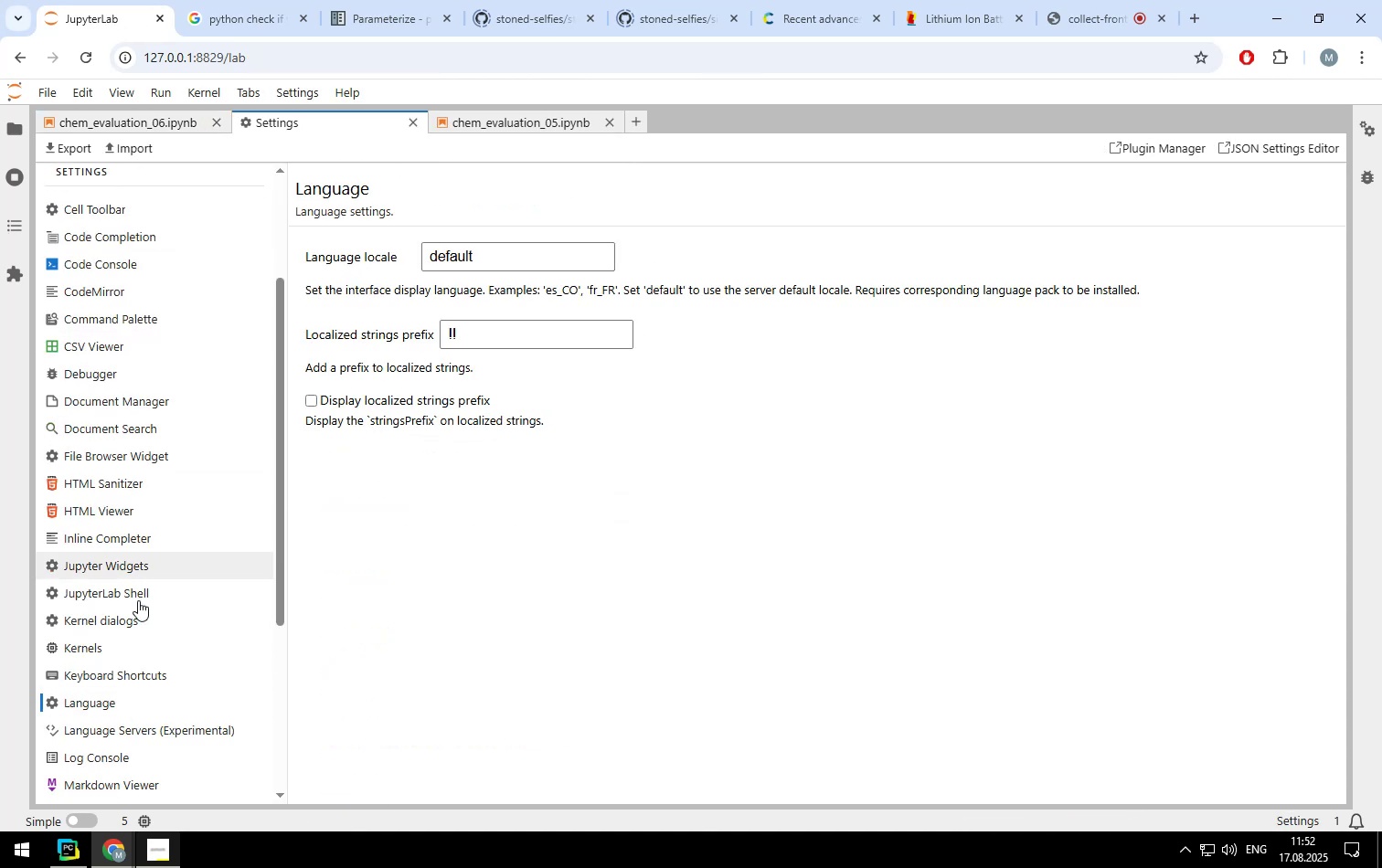 
mouse_move([121, 504])
 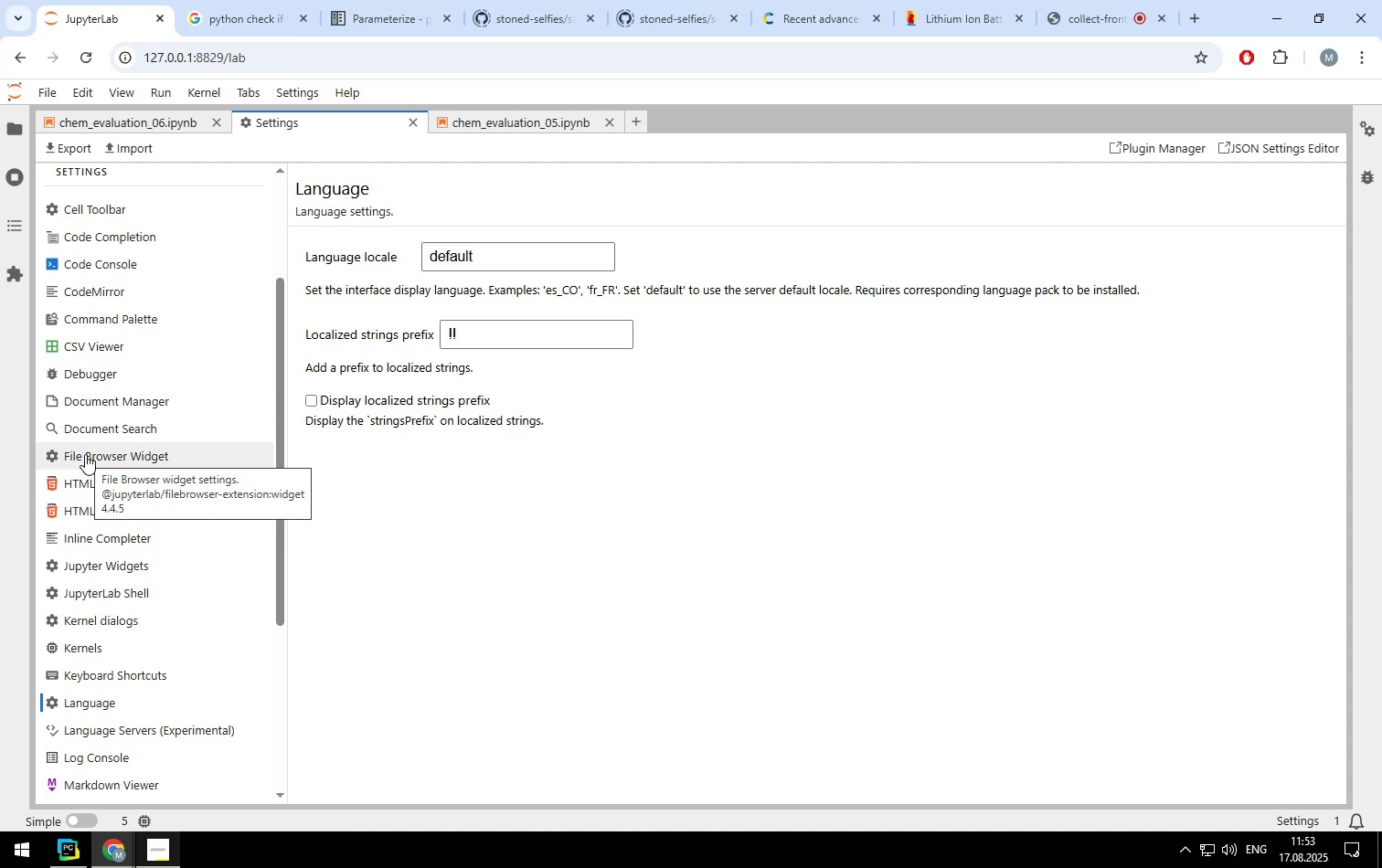 
scroll: coordinate [85, 454], scroll_direction: down, amount: 4.0
 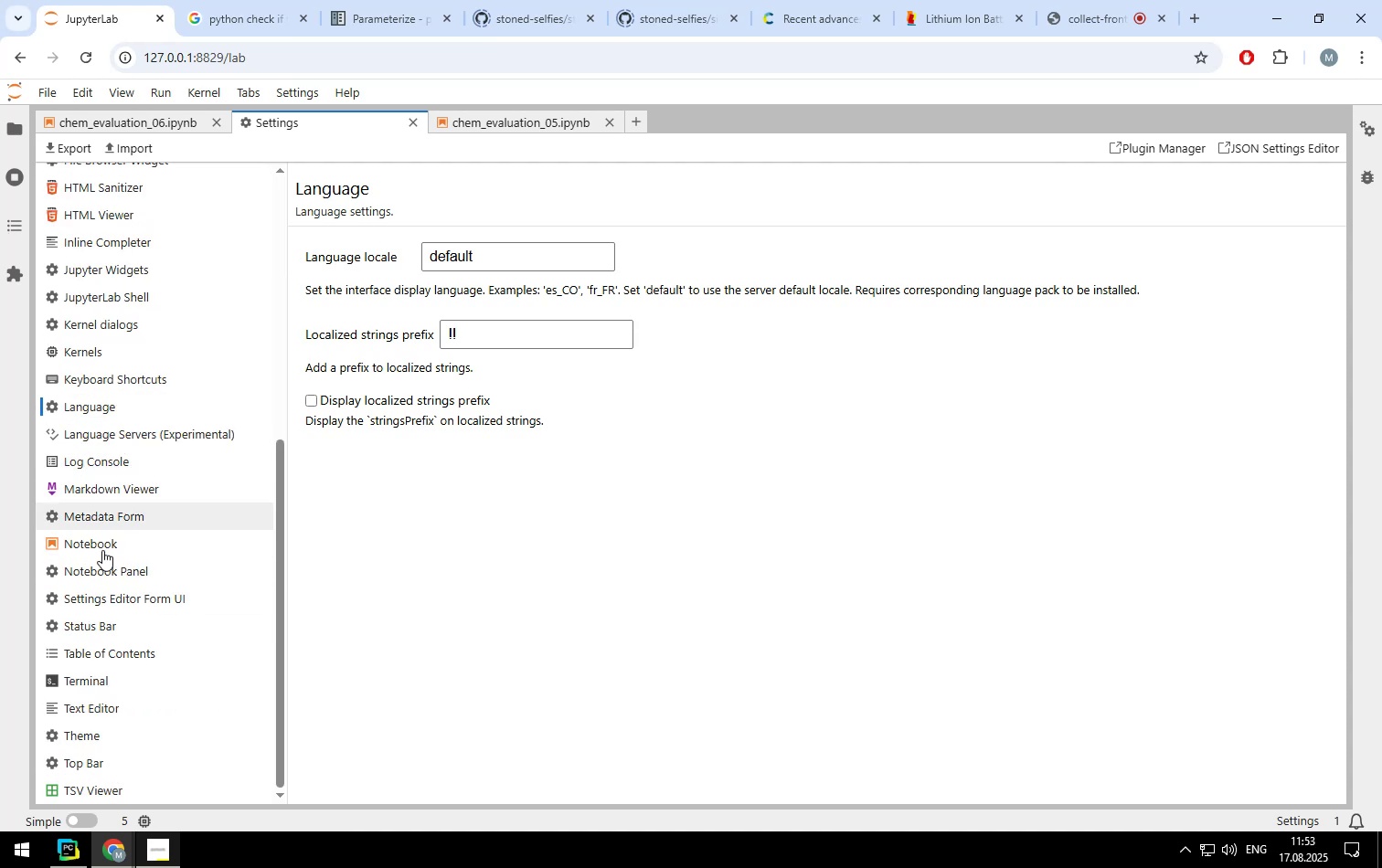 
left_click([78, 624])
 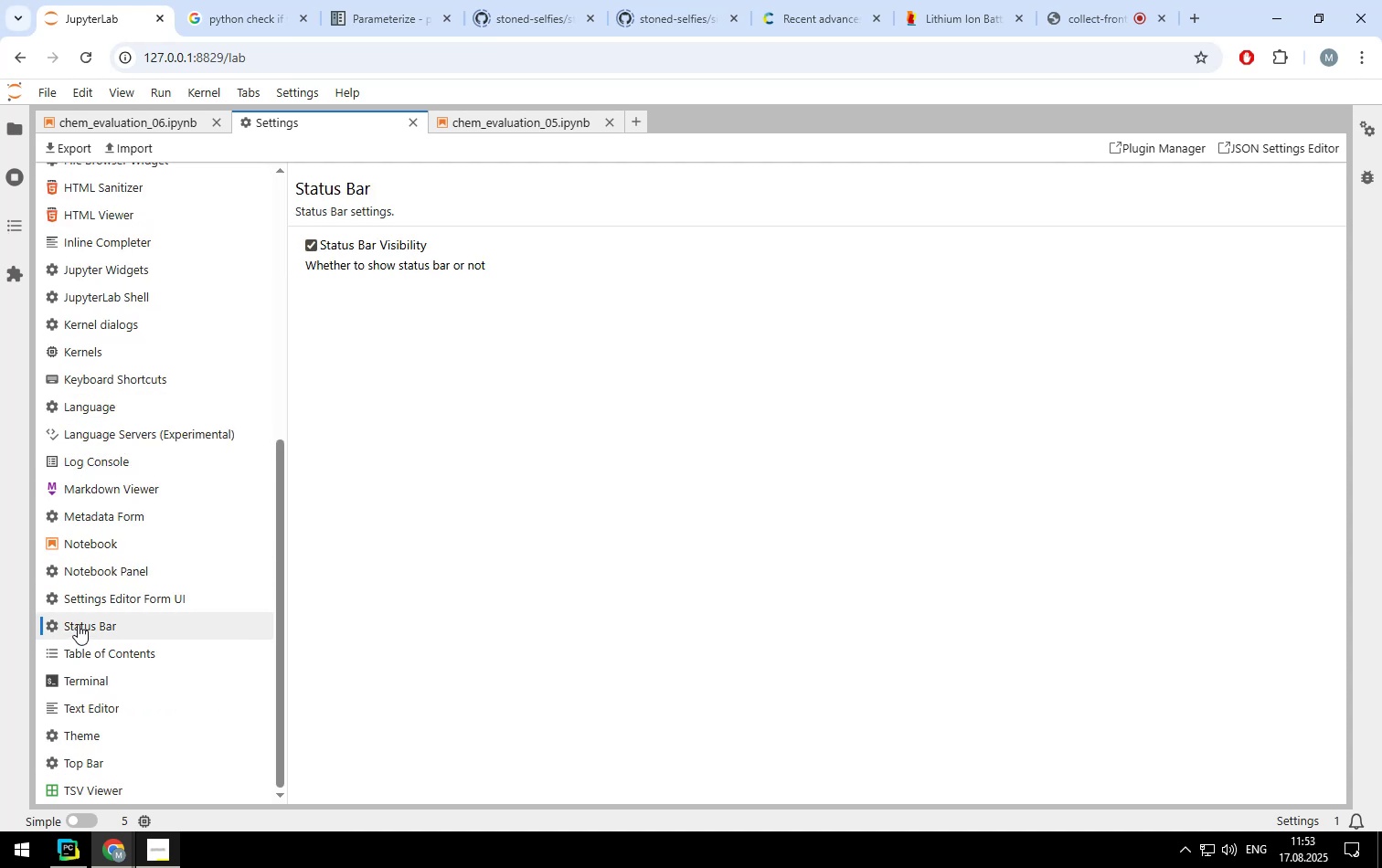 
scroll: coordinate [173, 461], scroll_direction: up, amount: 3.0
 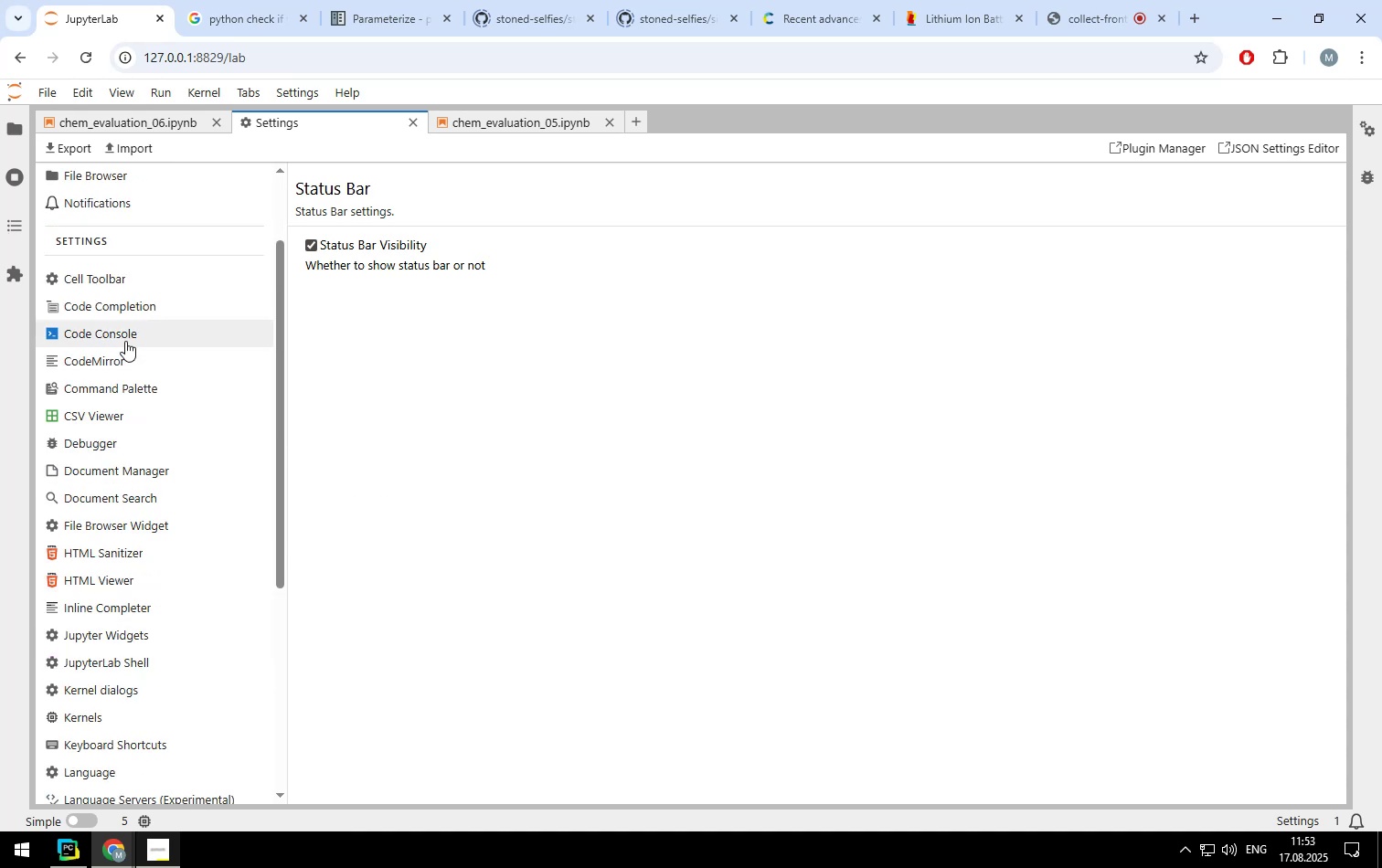 
left_click([121, 285])
 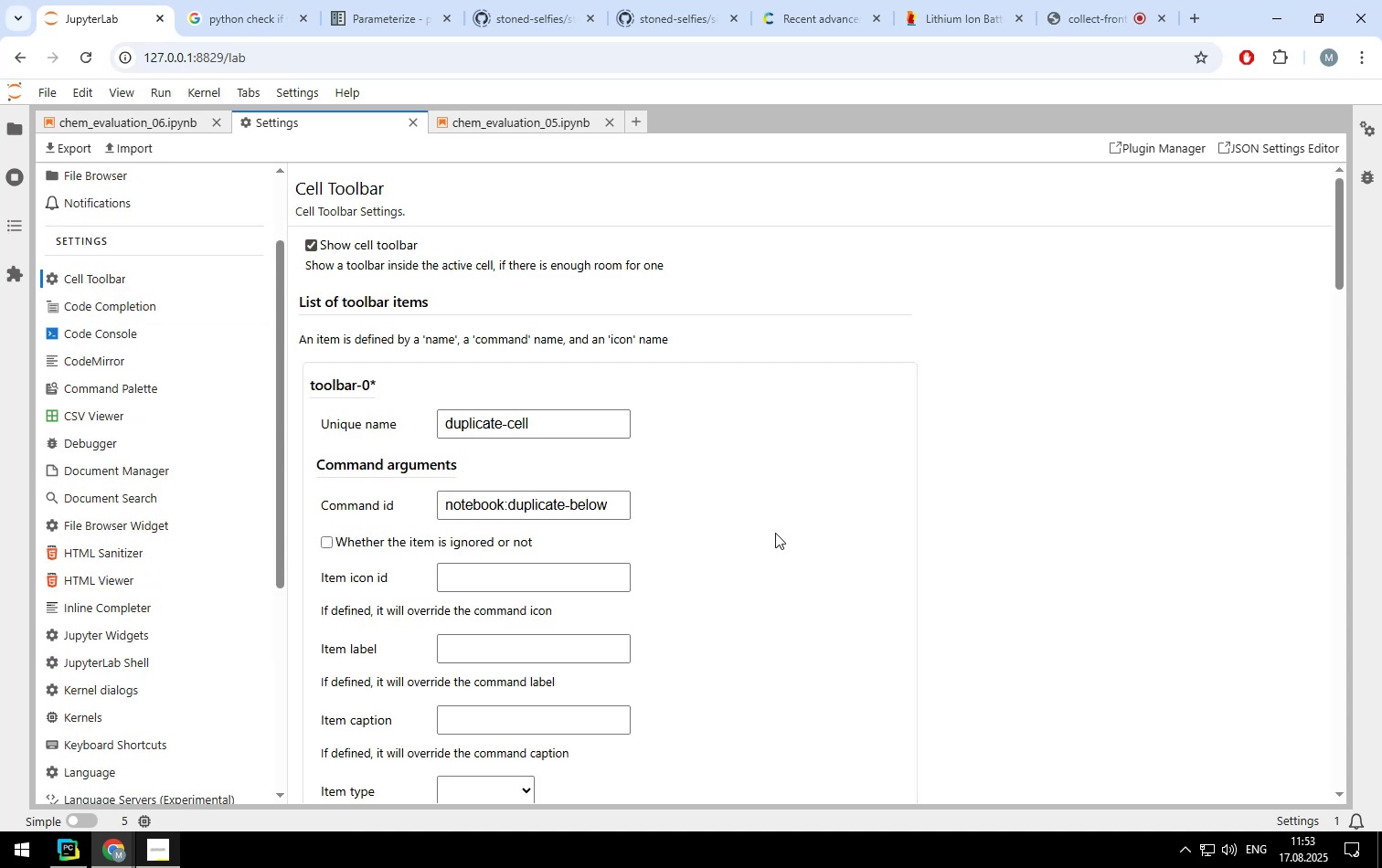 
scroll: coordinate [779, 517], scroll_direction: down, amount: 4.0
 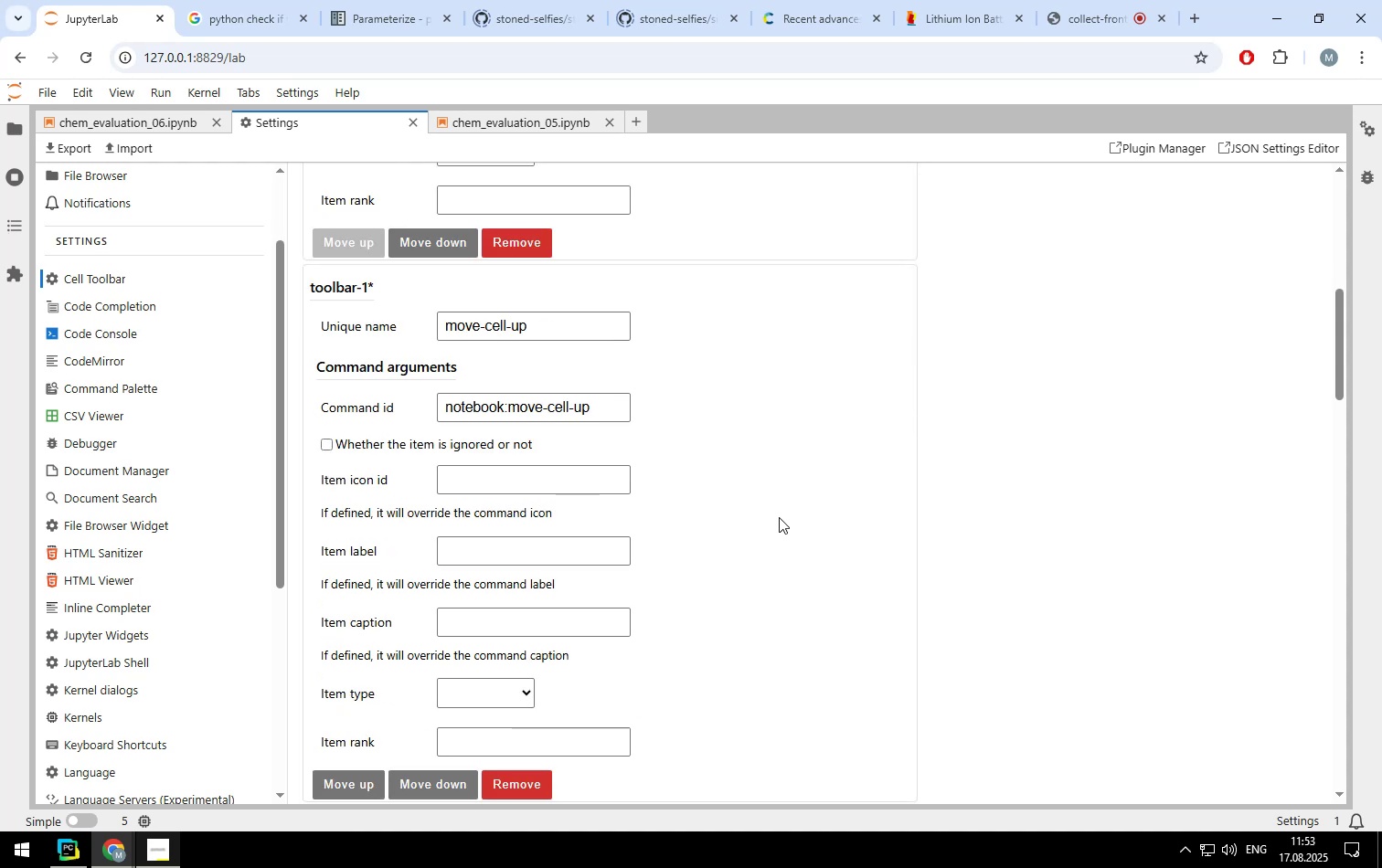 
wait(5.32)
 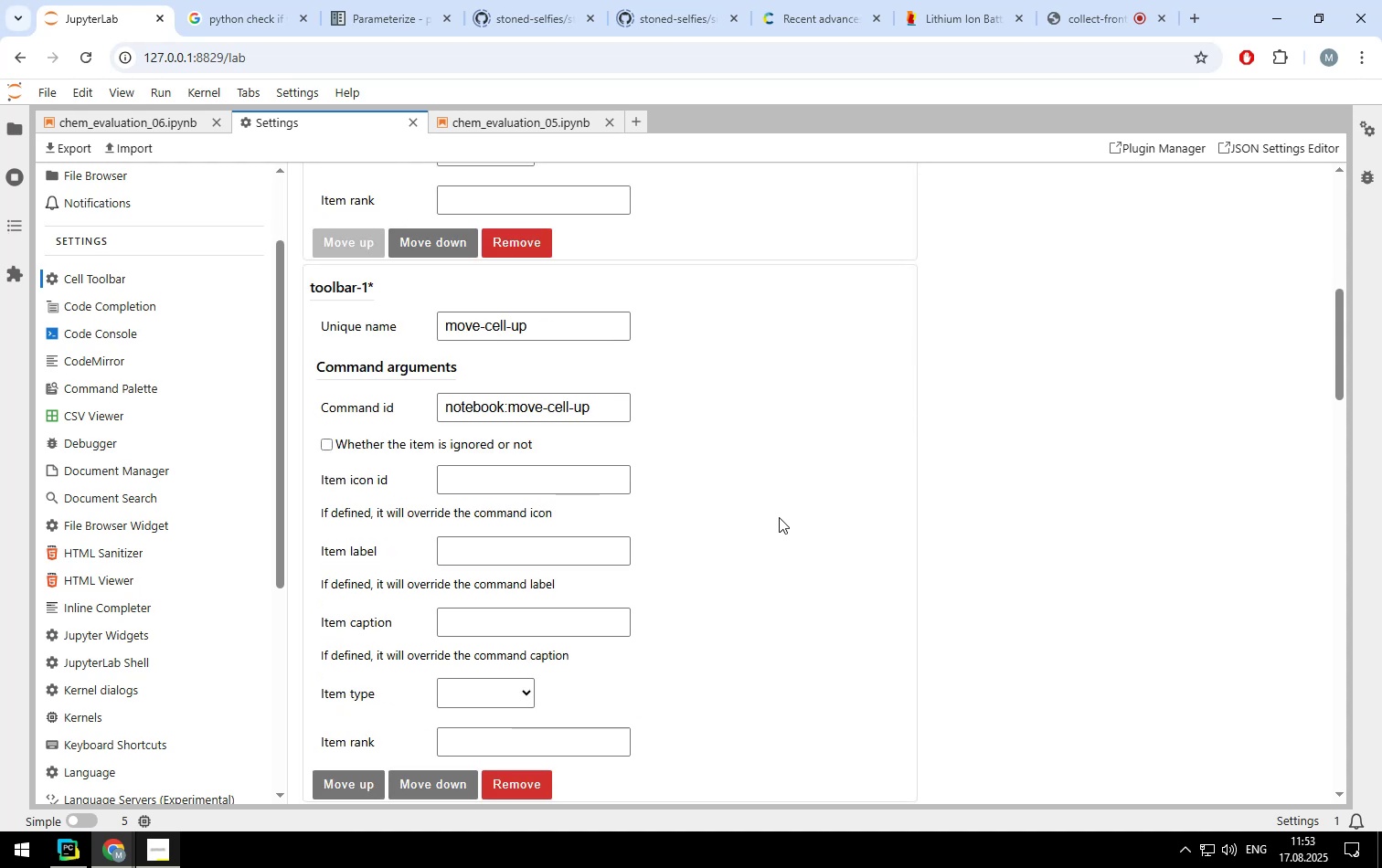 
scroll: coordinate [779, 517], scroll_direction: down, amount: 9.0
 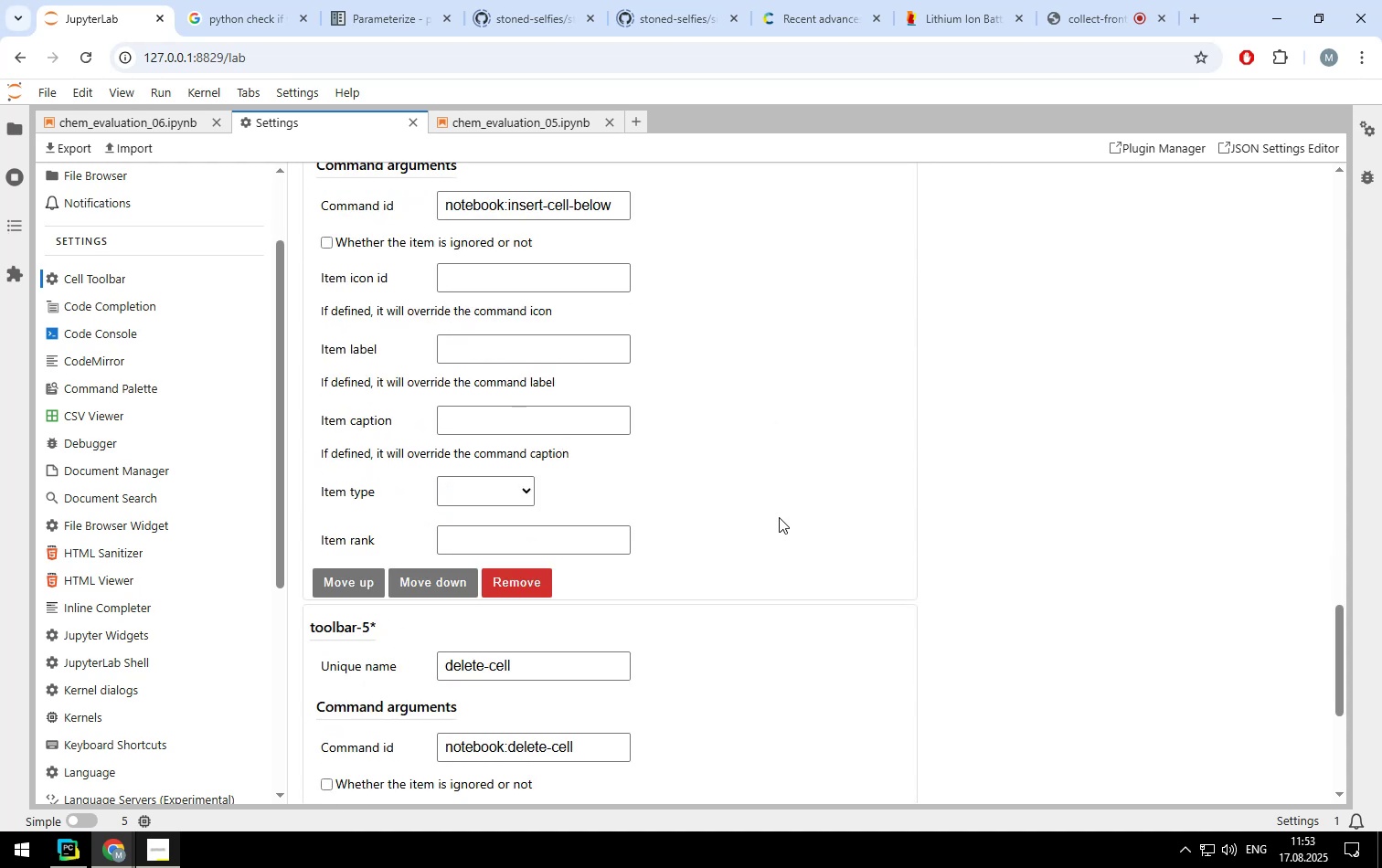 
scroll: coordinate [779, 517], scroll_direction: up, amount: 2.0
 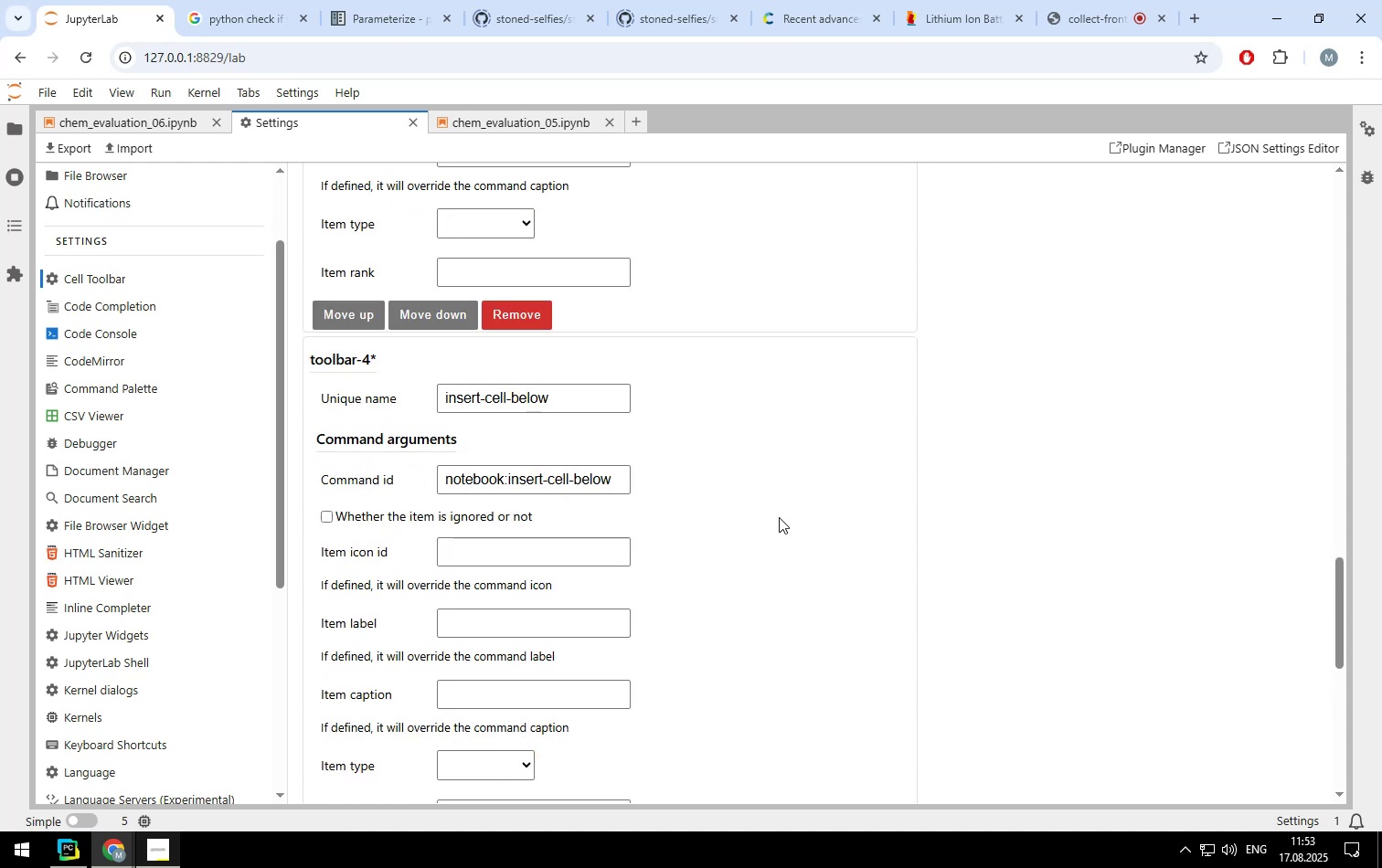 
scroll: coordinate [779, 517], scroll_direction: down, amount: 7.0
 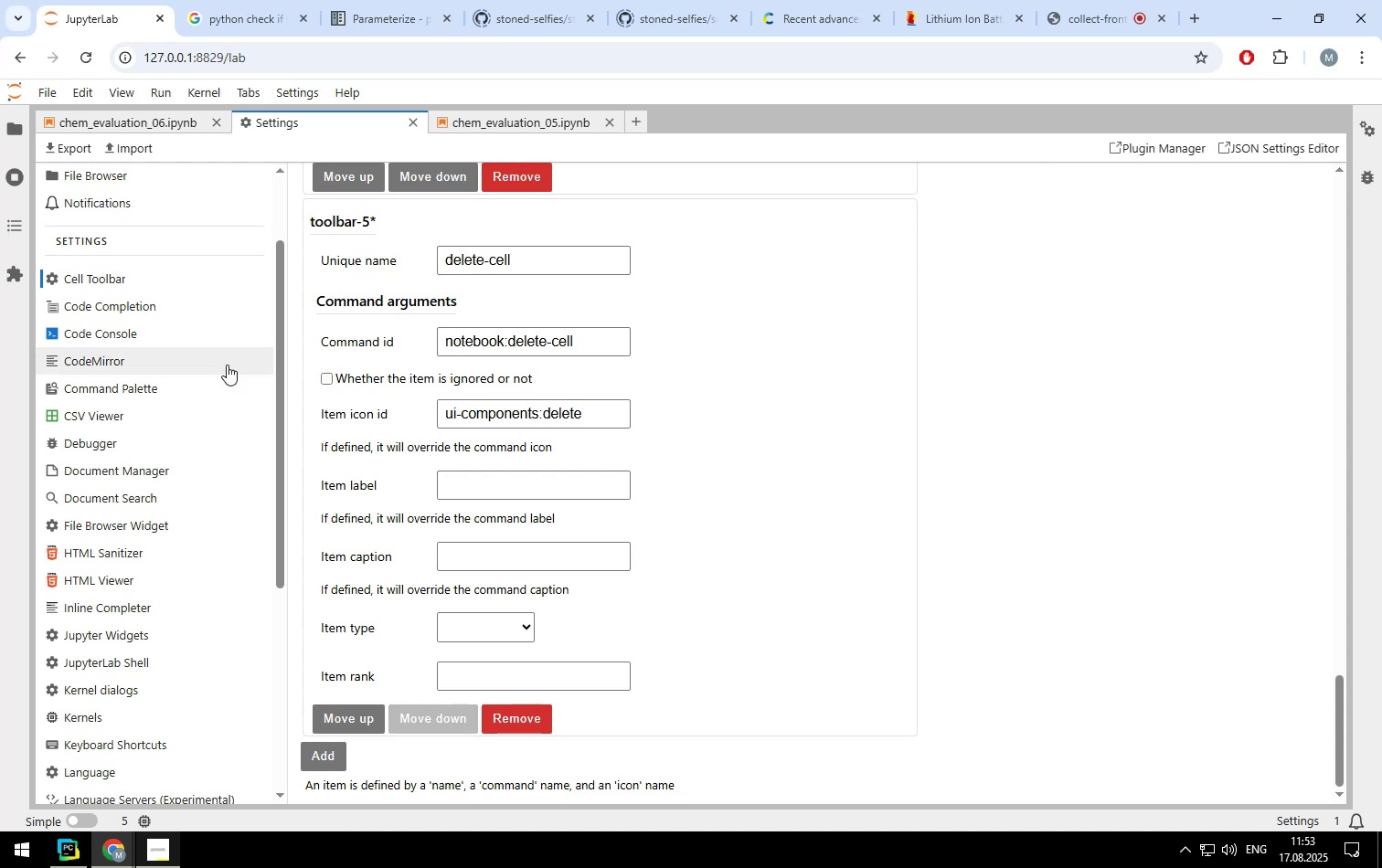 
left_click([117, 308])
 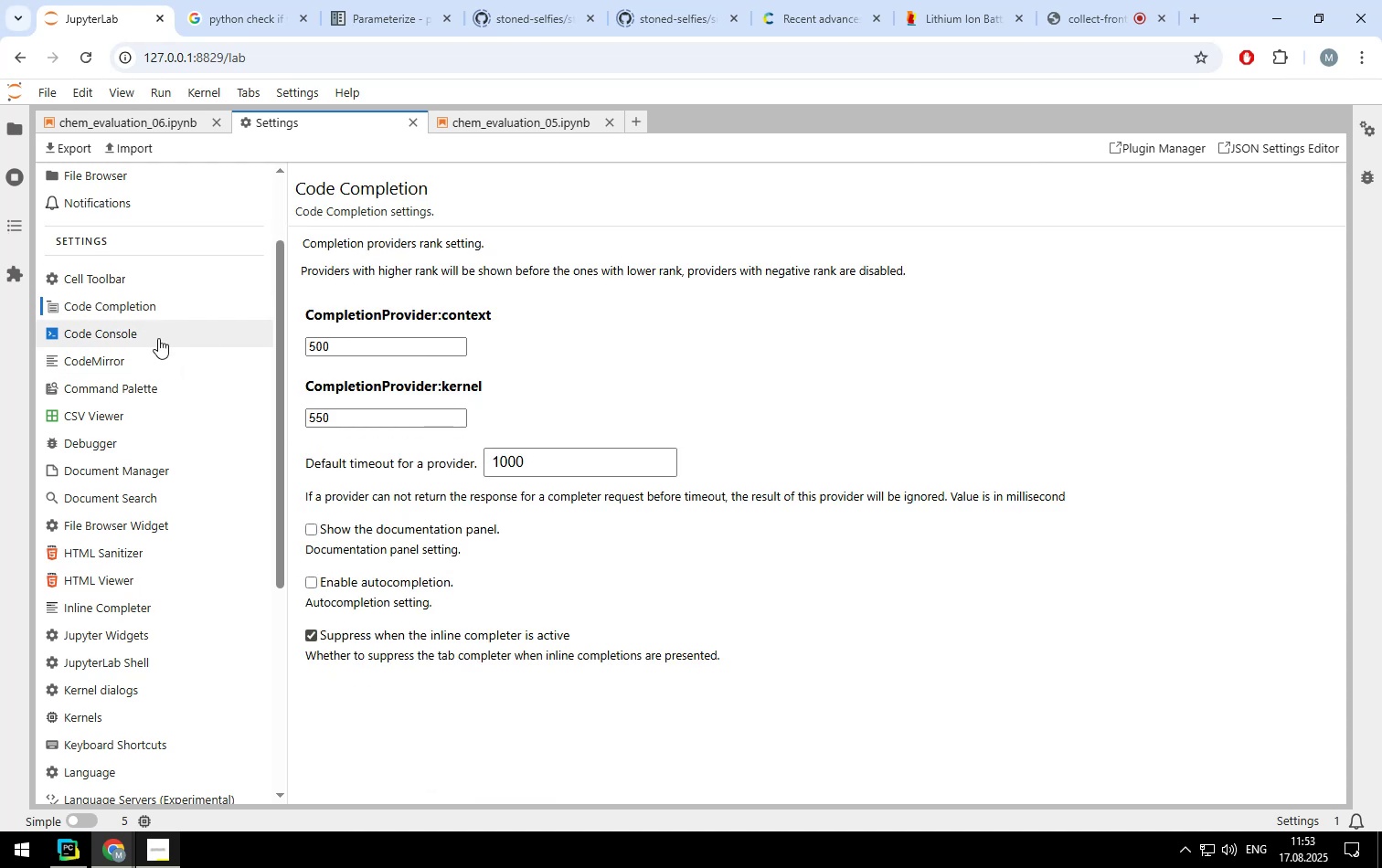 
wait(5.36)
 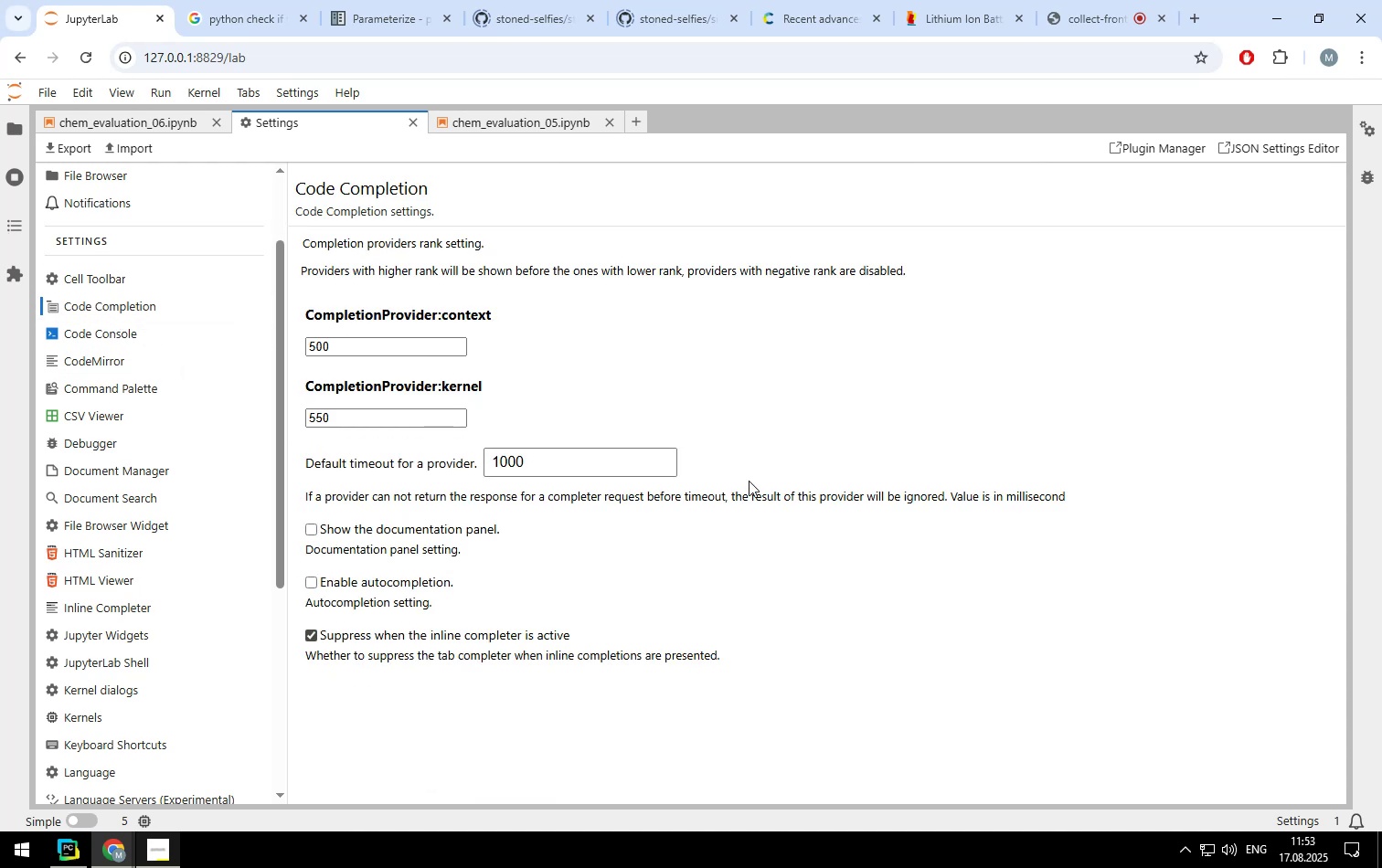 
left_click([117, 338])
 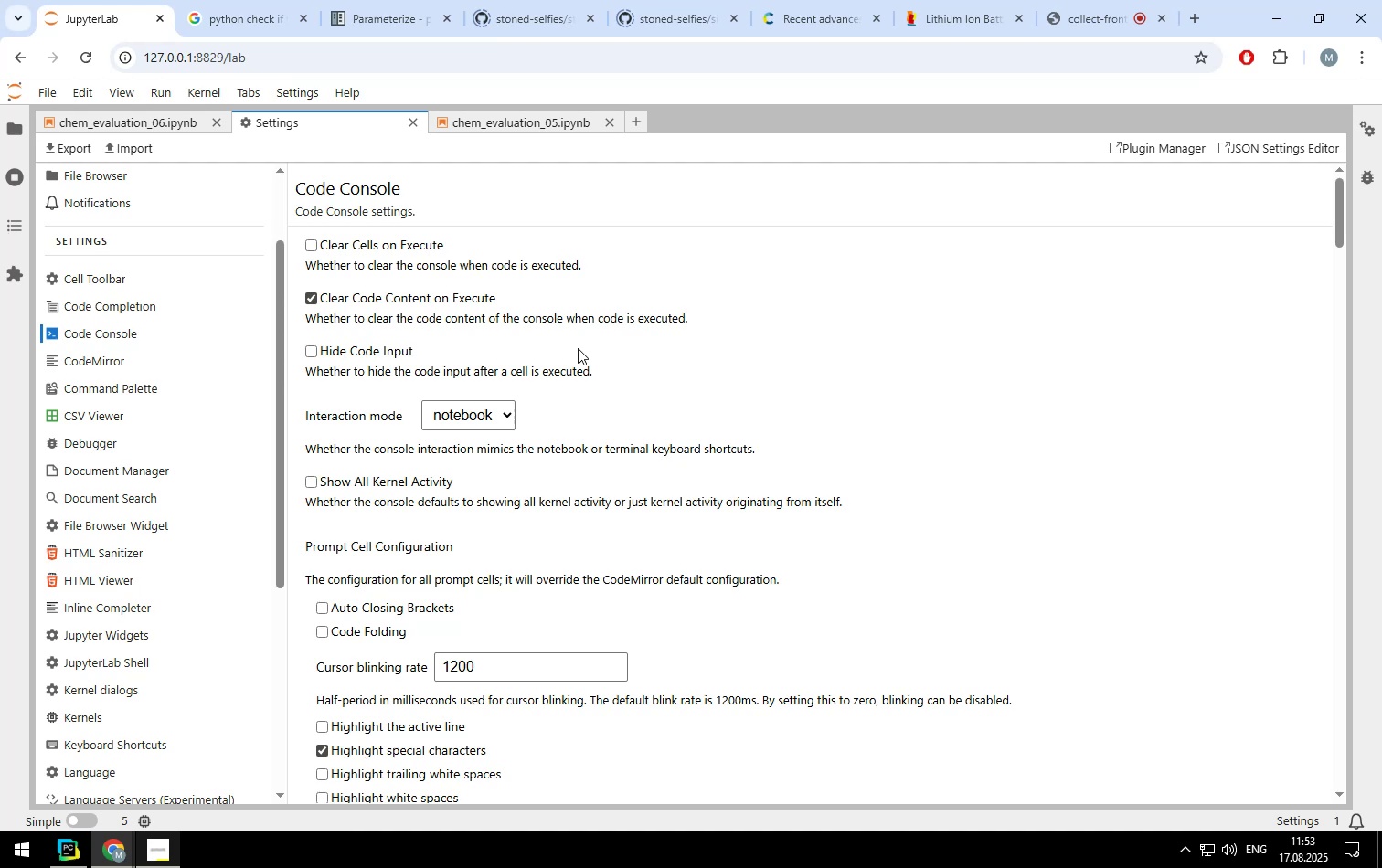 
scroll: coordinate [578, 348], scroll_direction: down, amount: 3.0
 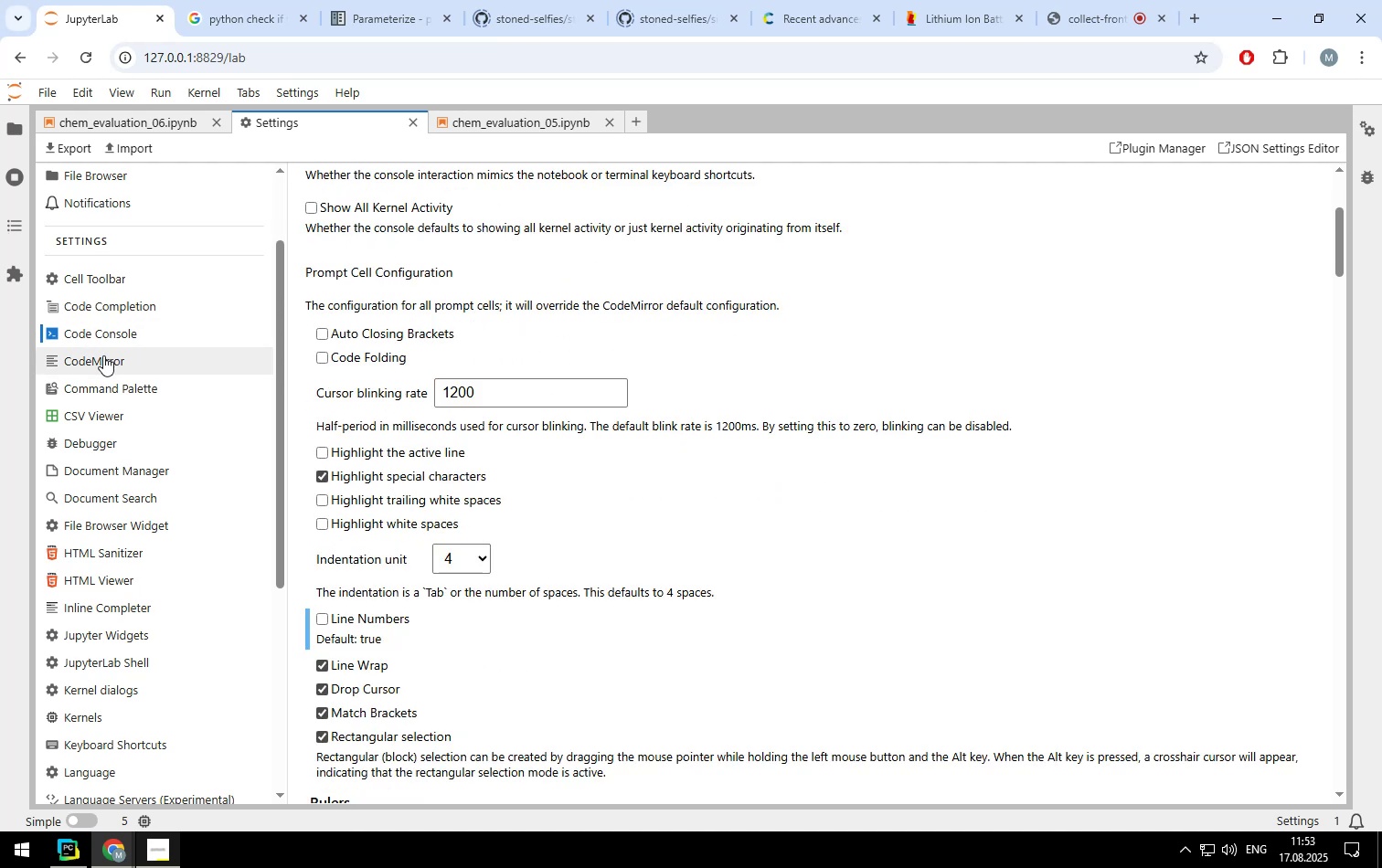 
left_click([102, 361])
 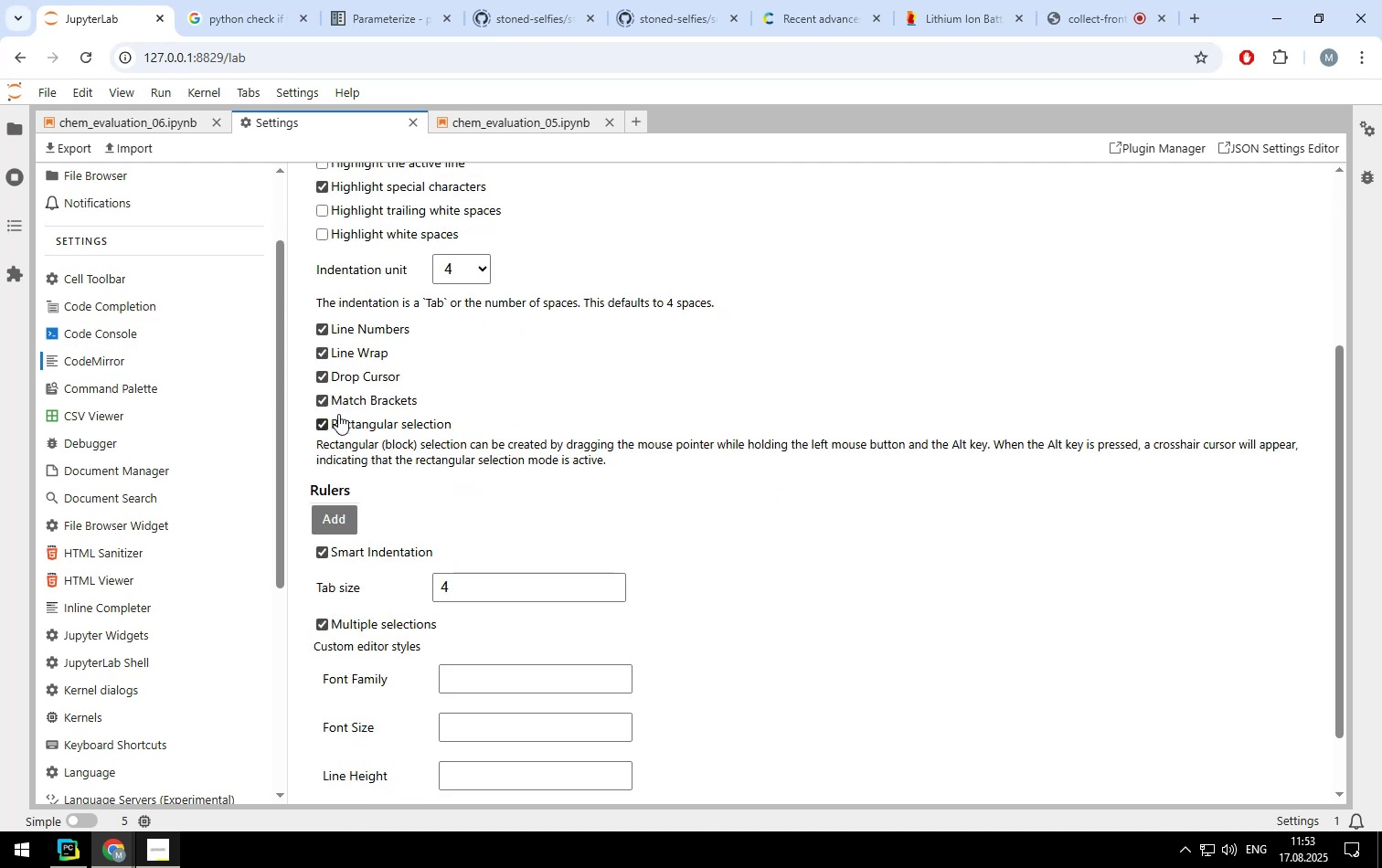 
scroll: coordinate [715, 455], scroll_direction: up, amount: 11.0
 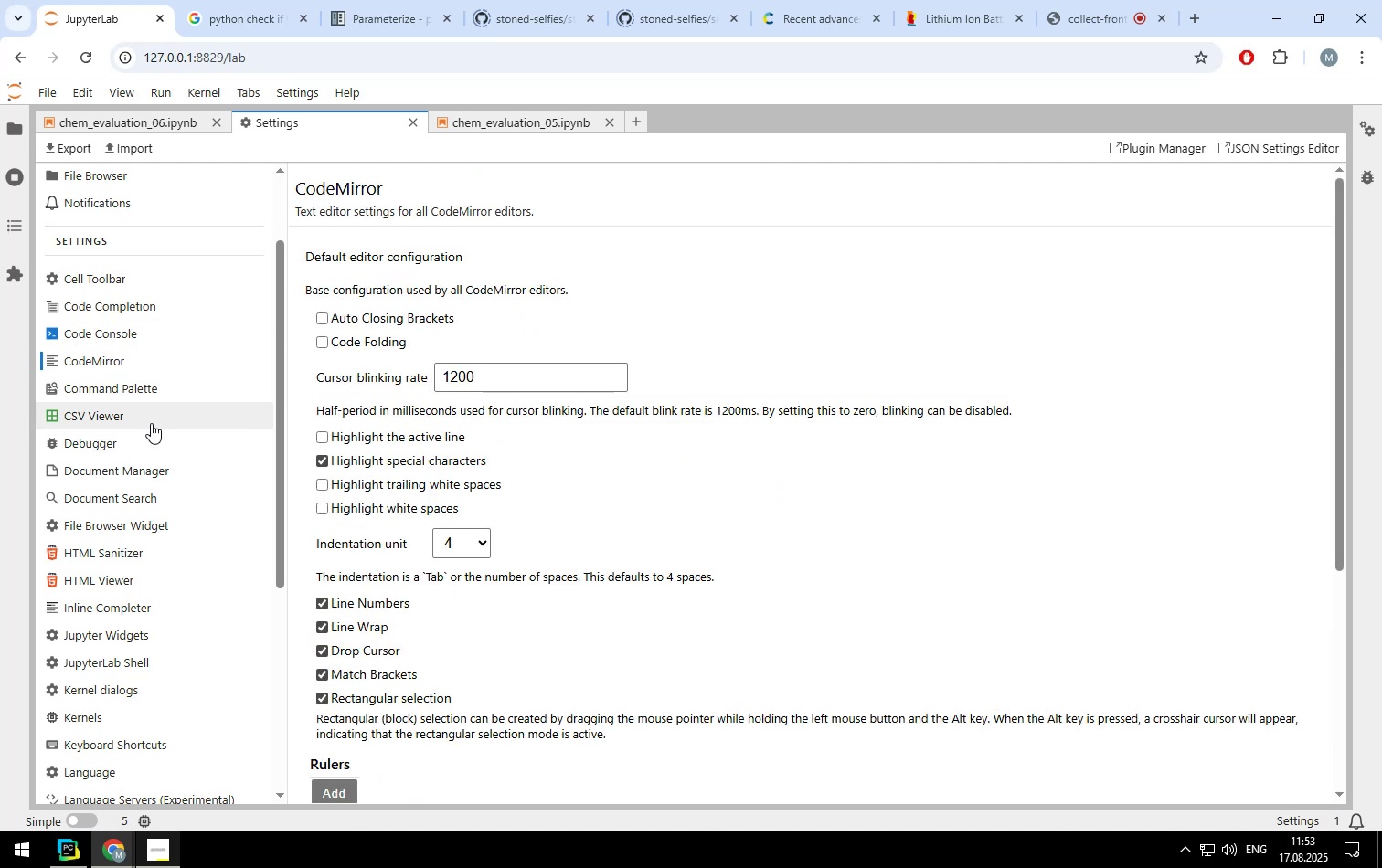 
left_click([113, 385])
 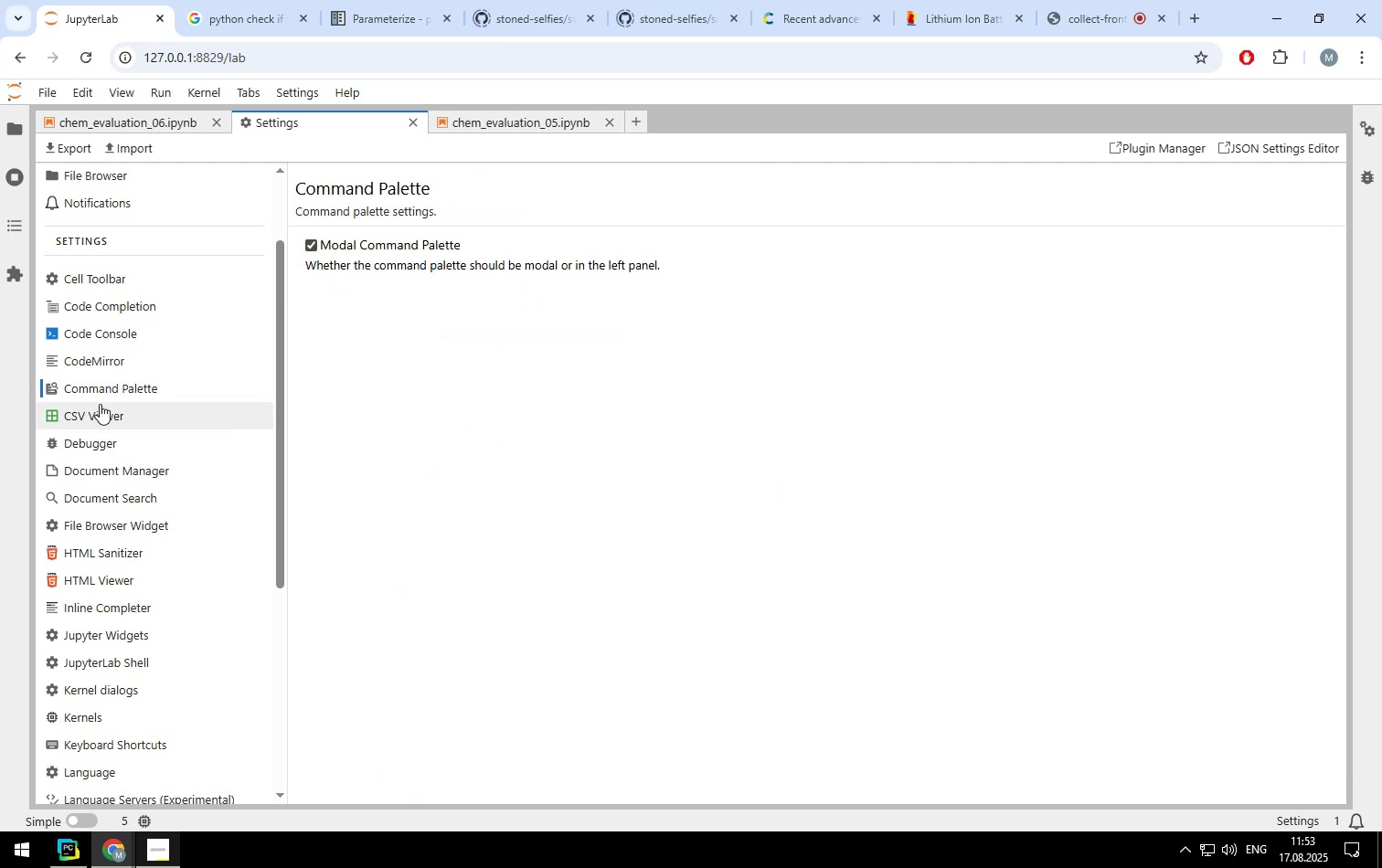 
left_click([96, 409])
 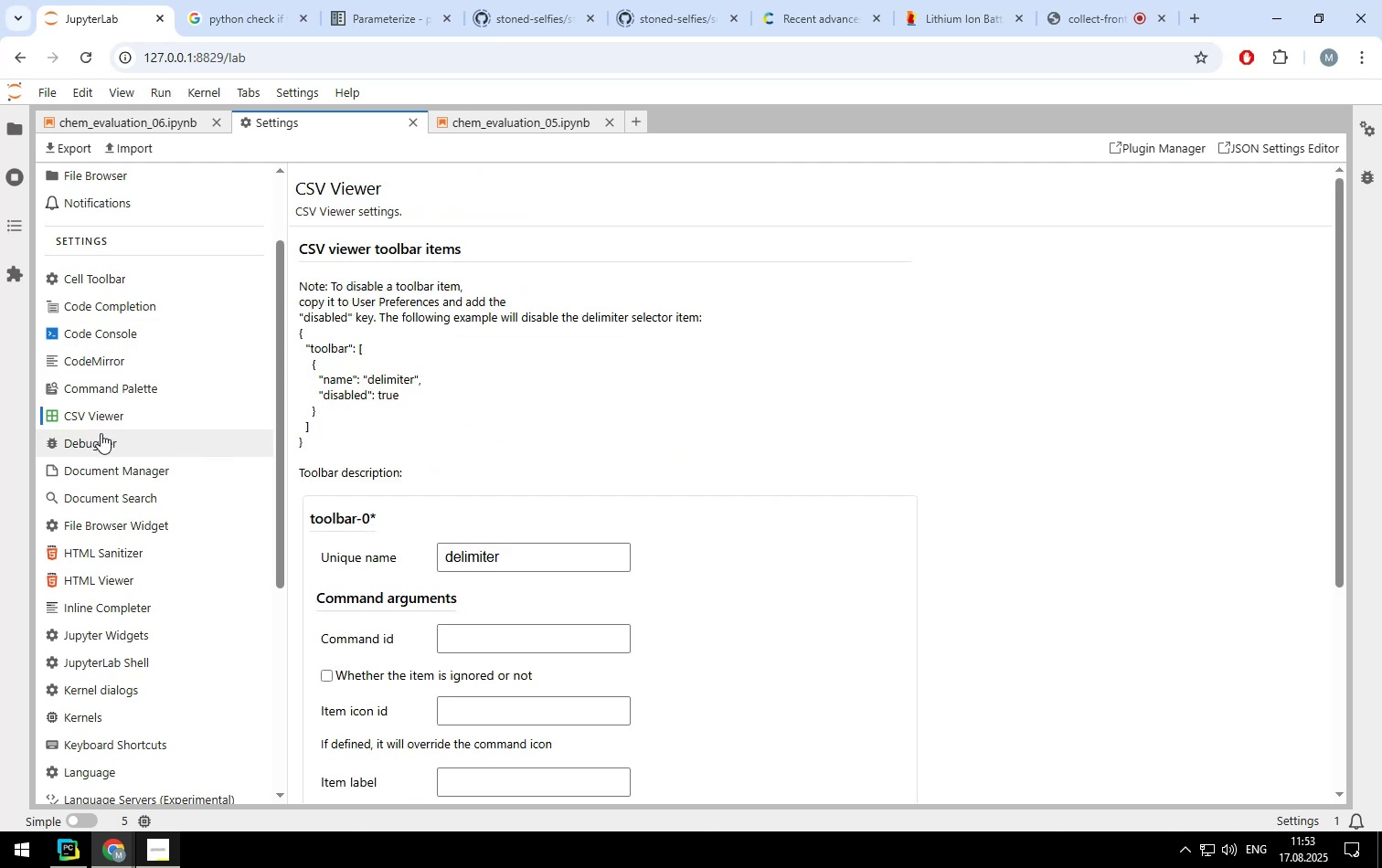 
left_click([98, 440])
 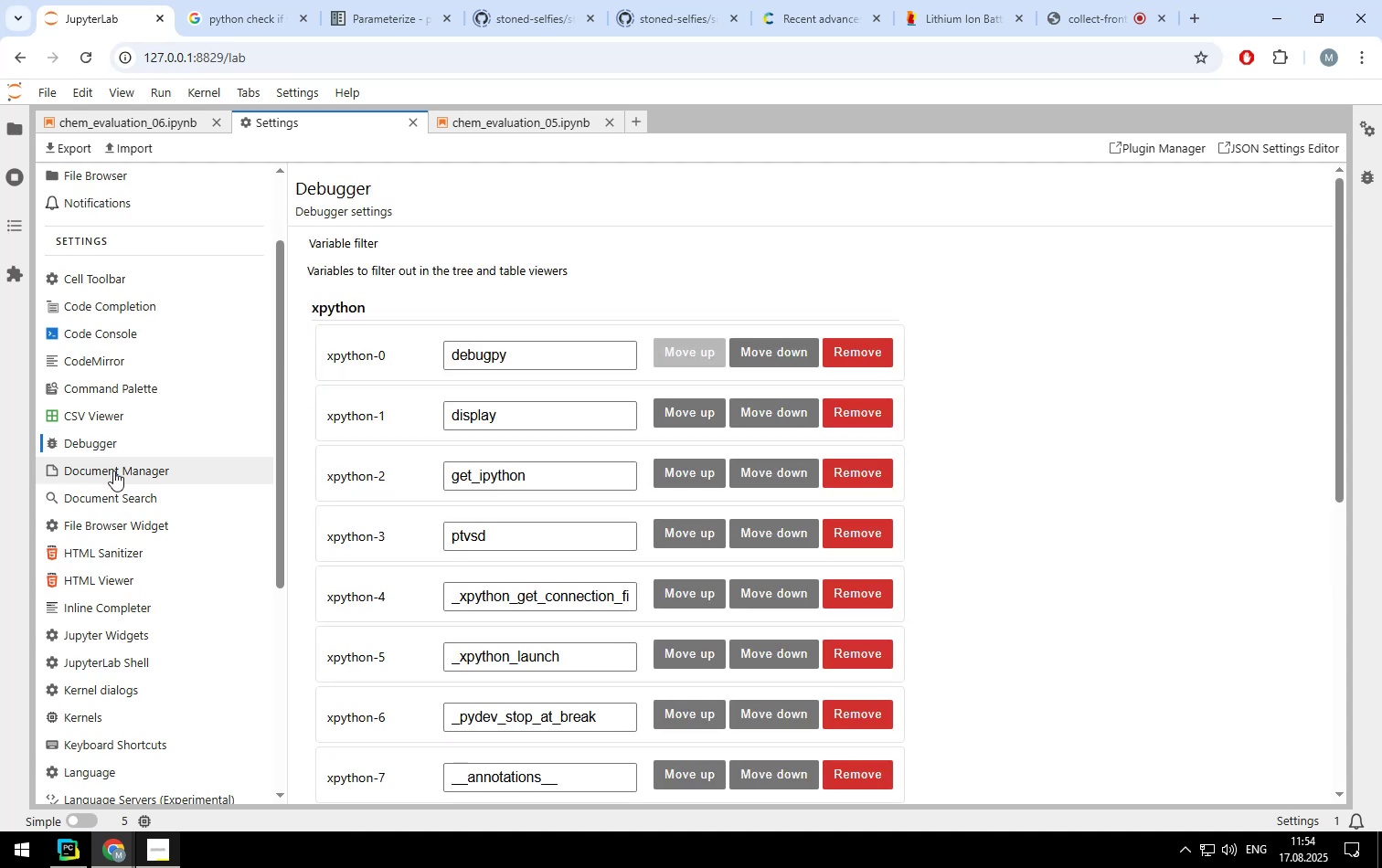 
left_click([113, 471])
 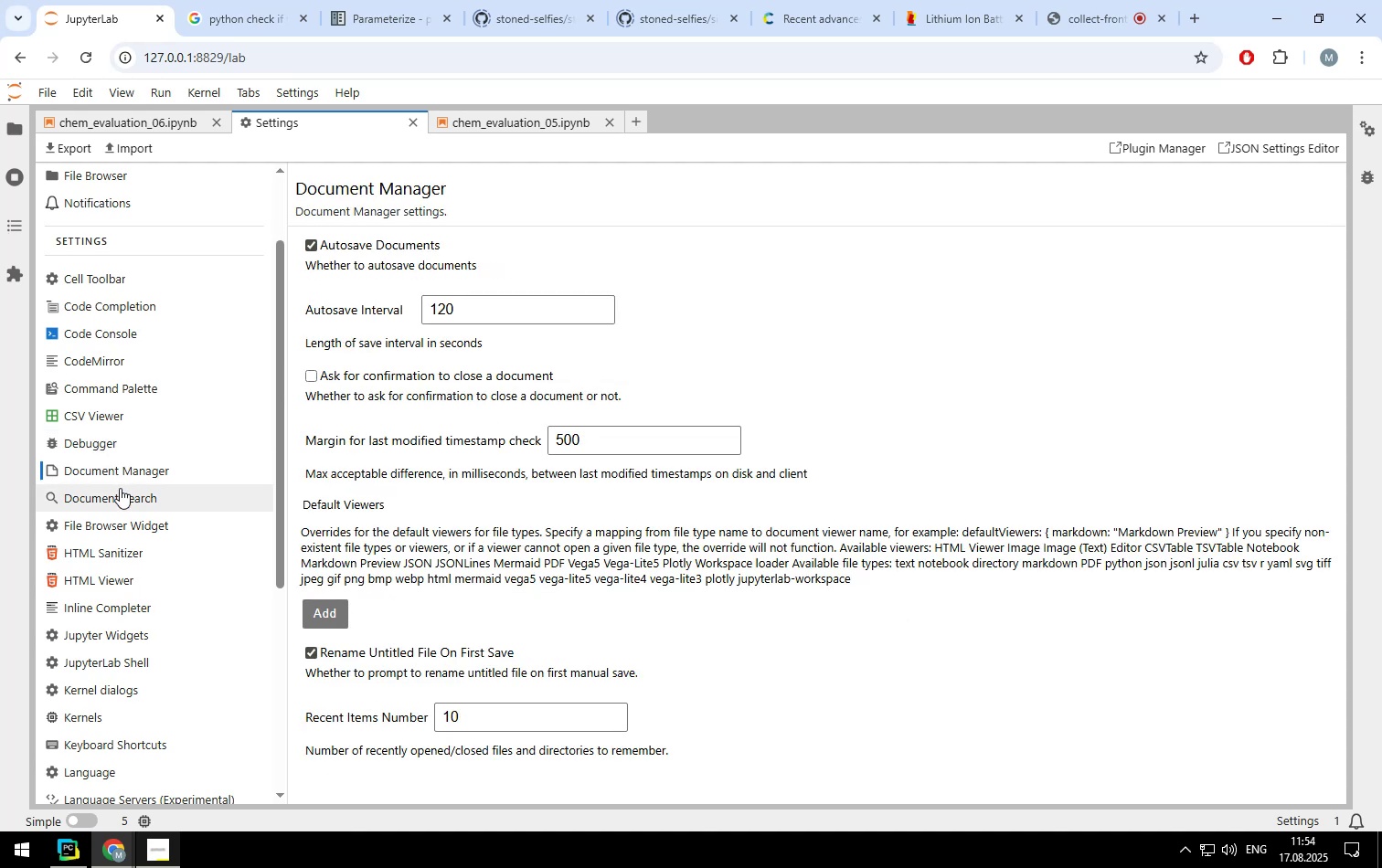 
mouse_move([140, 488])
 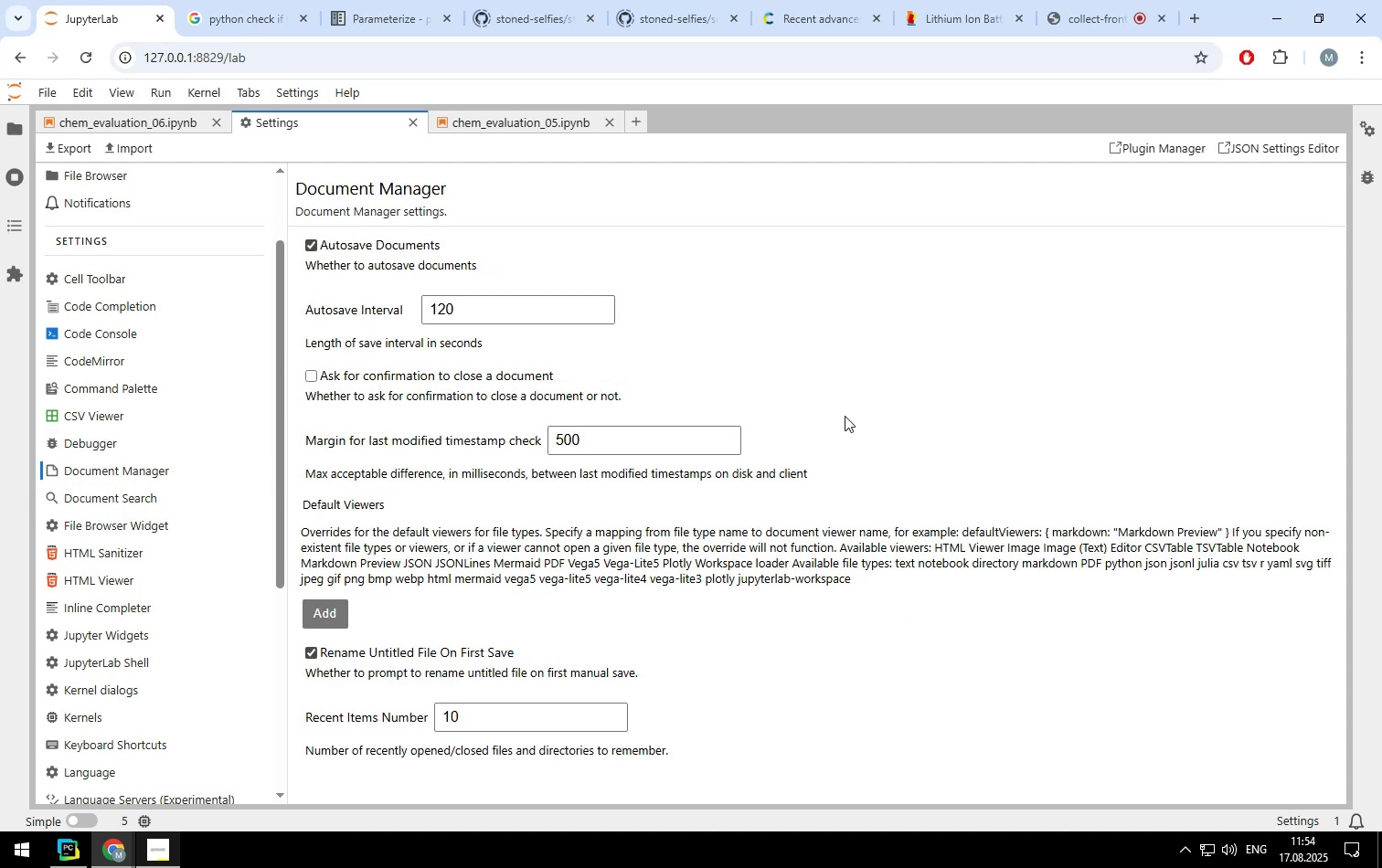 
wait(8.97)
 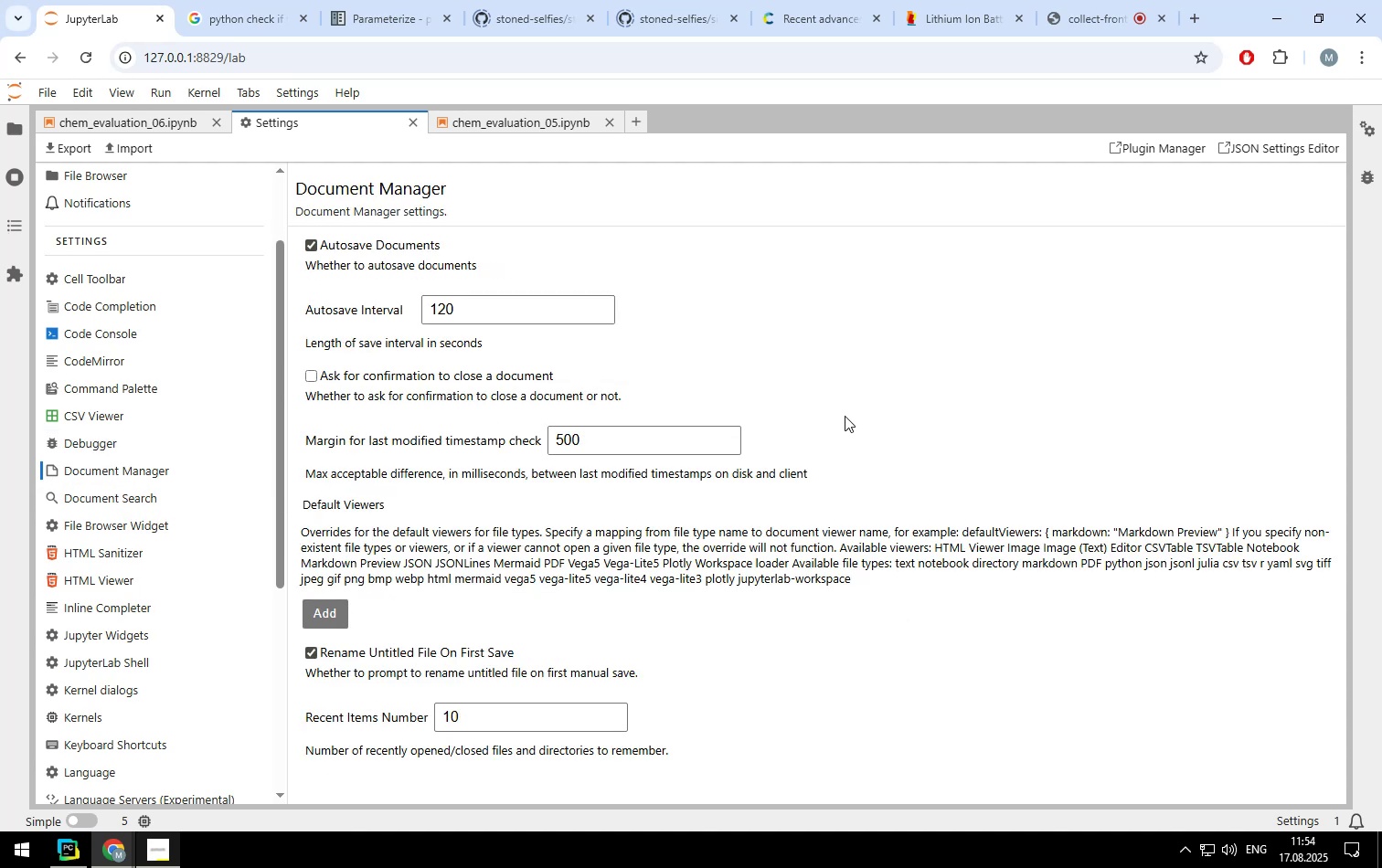 
scroll: coordinate [845, 416], scroll_direction: down, amount: 4.0
 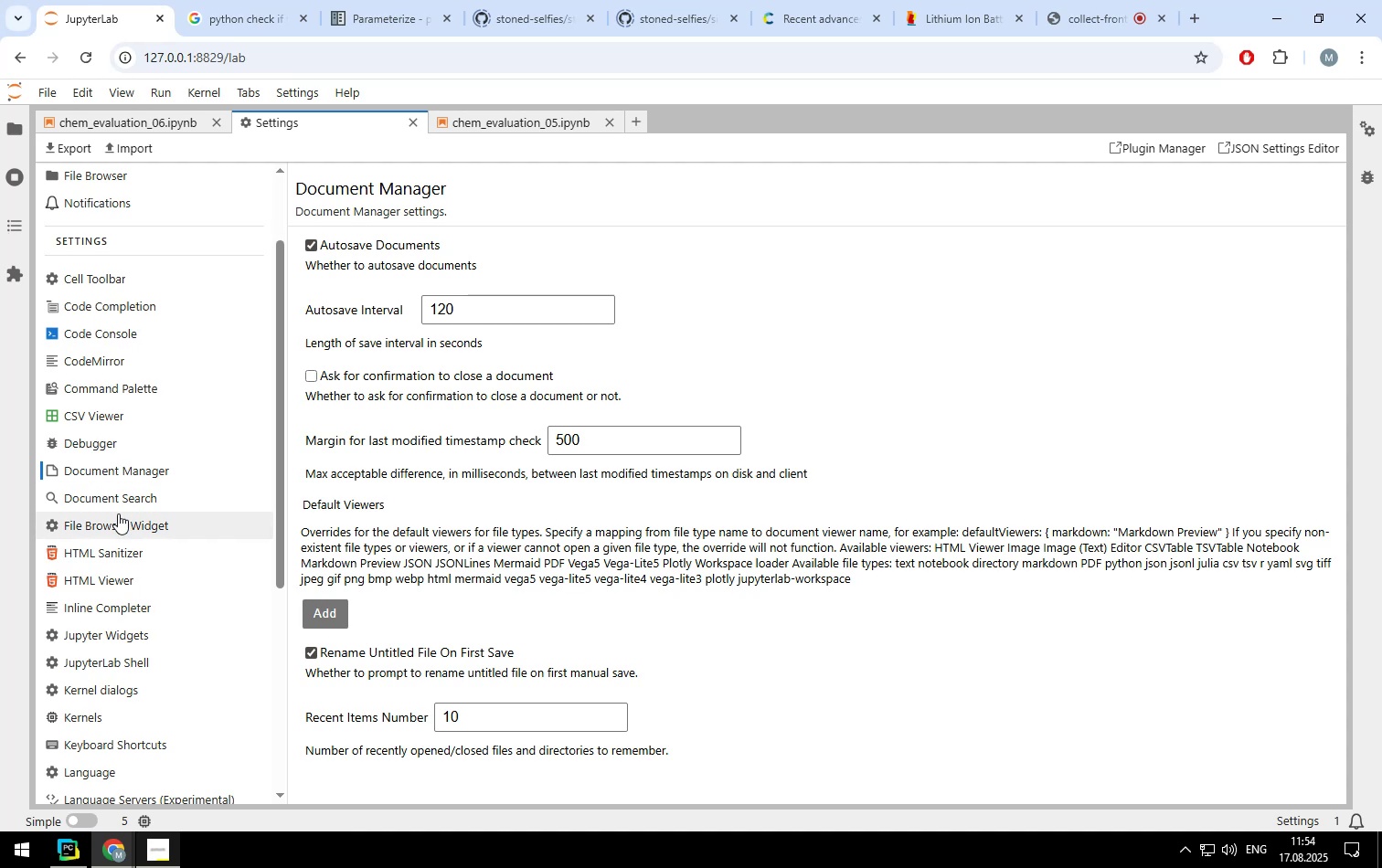 
left_click([119, 494])
 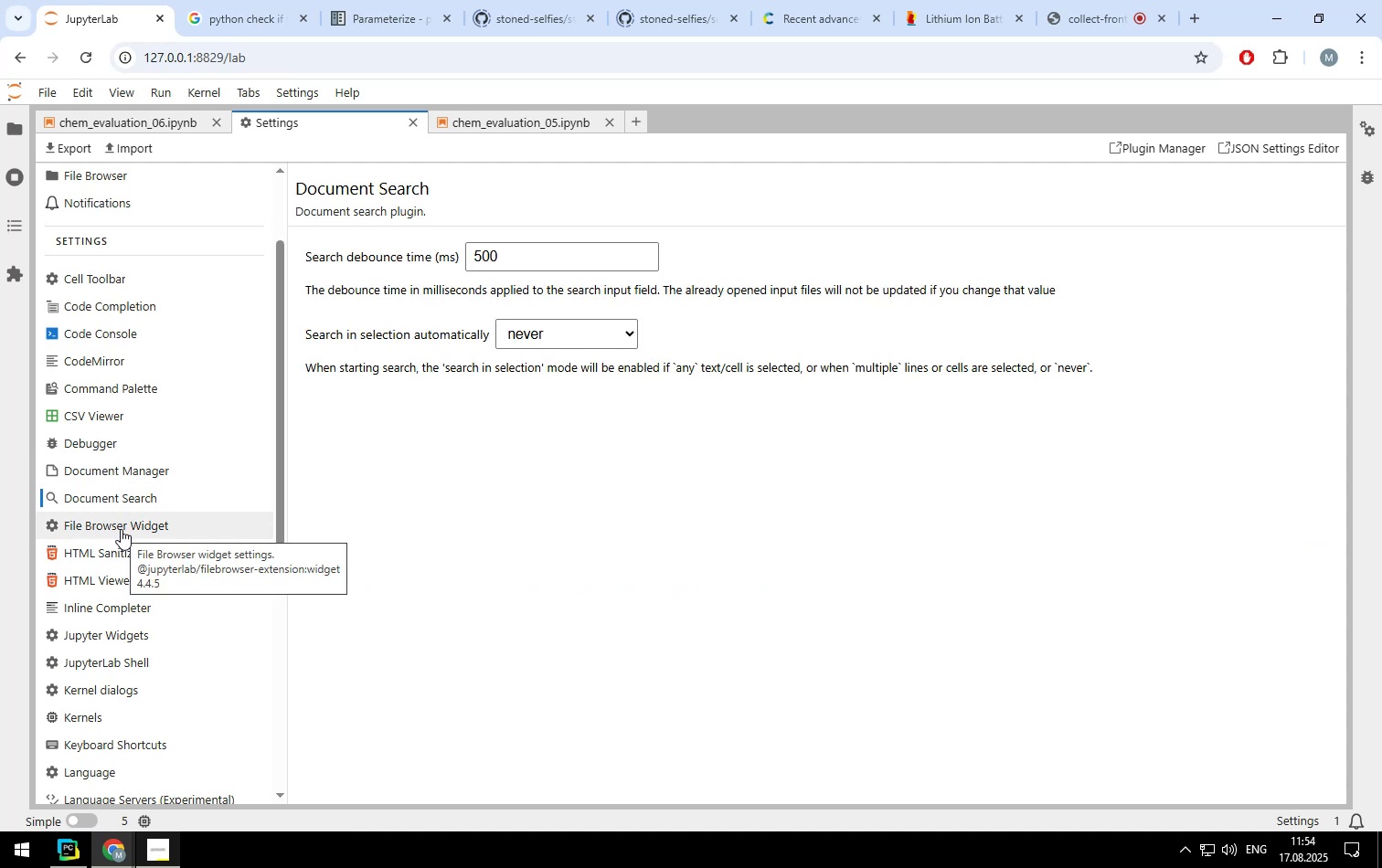 
left_click([121, 529])
 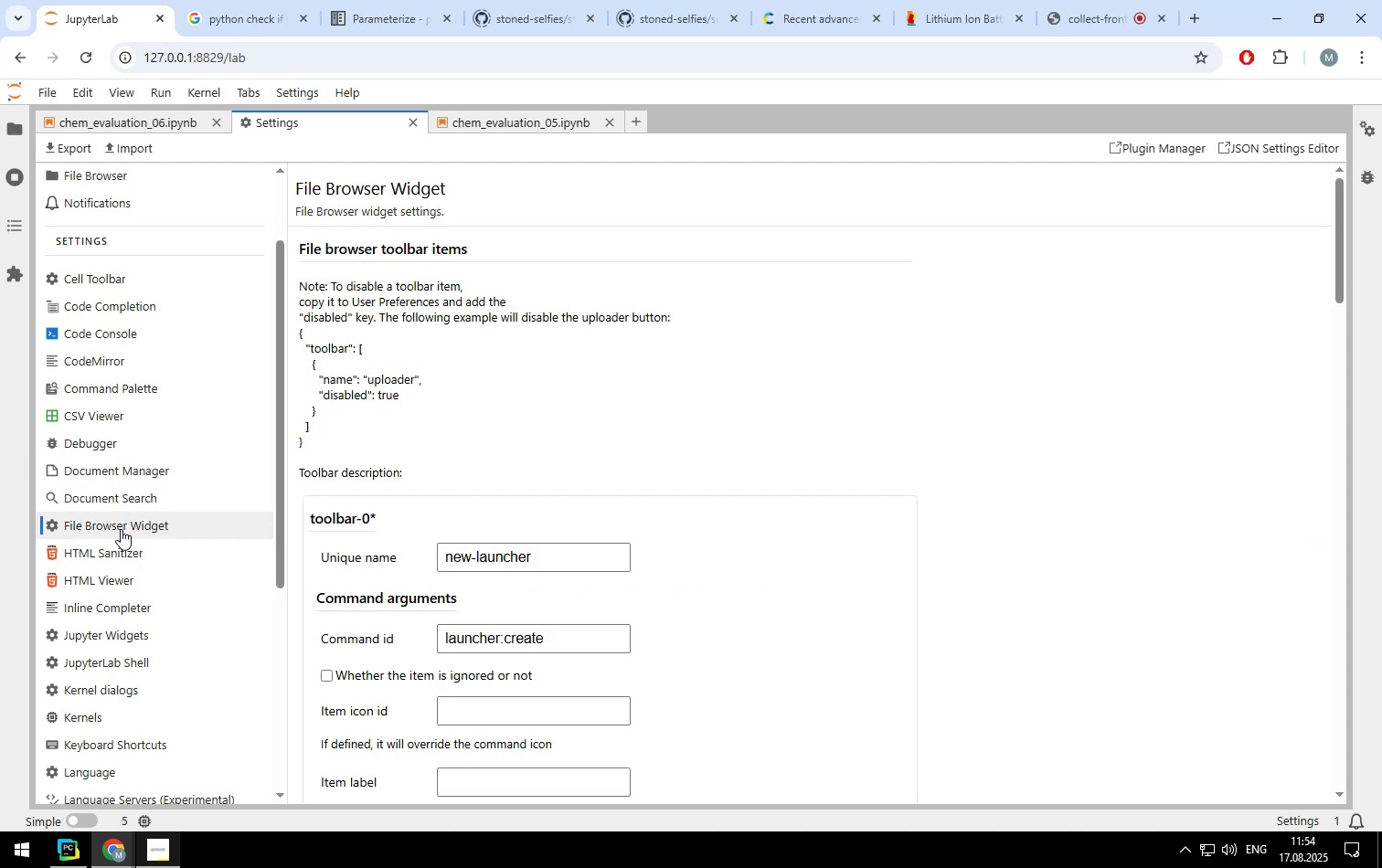 
mouse_move([143, 537])
 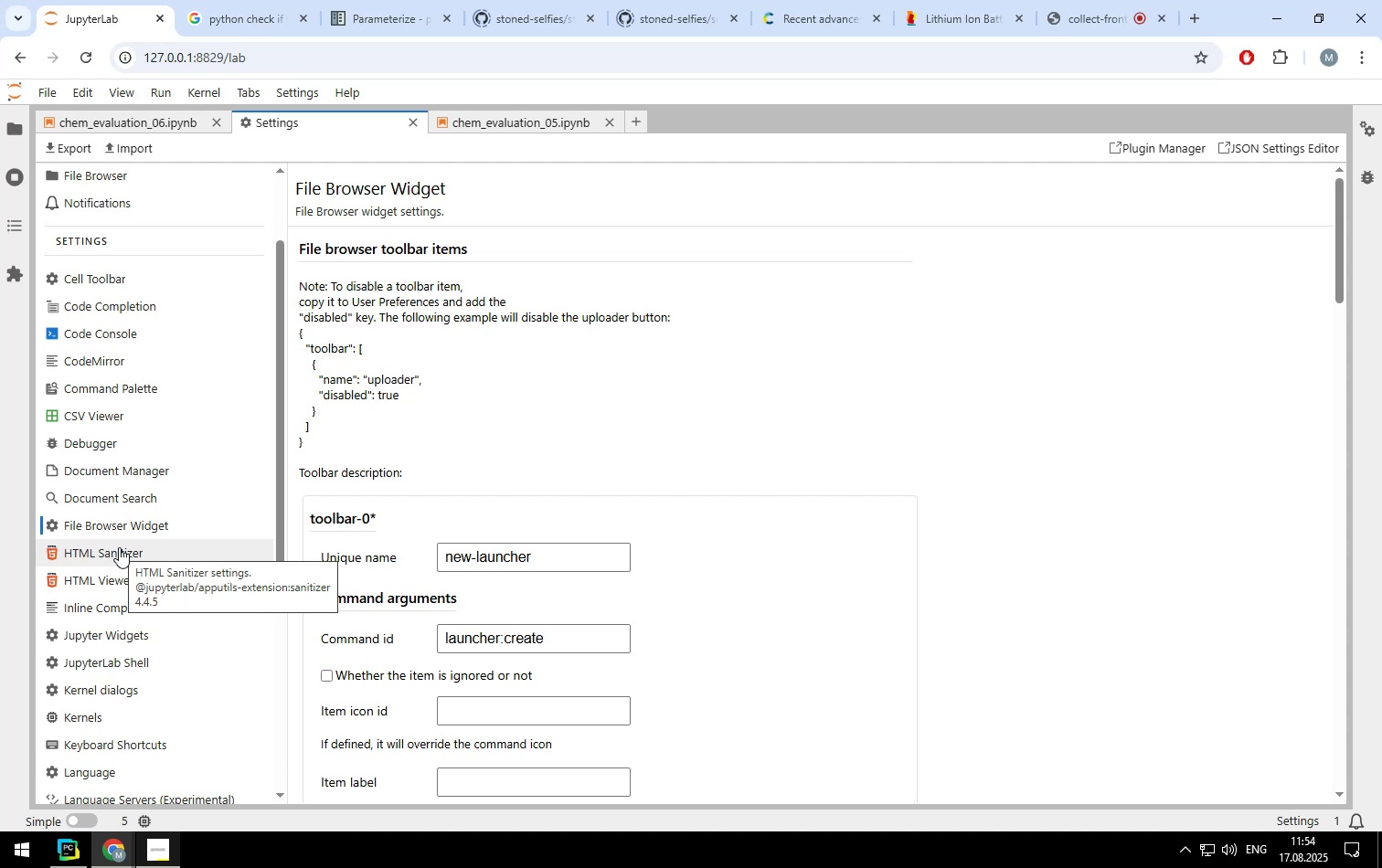 
left_click([119, 547])
 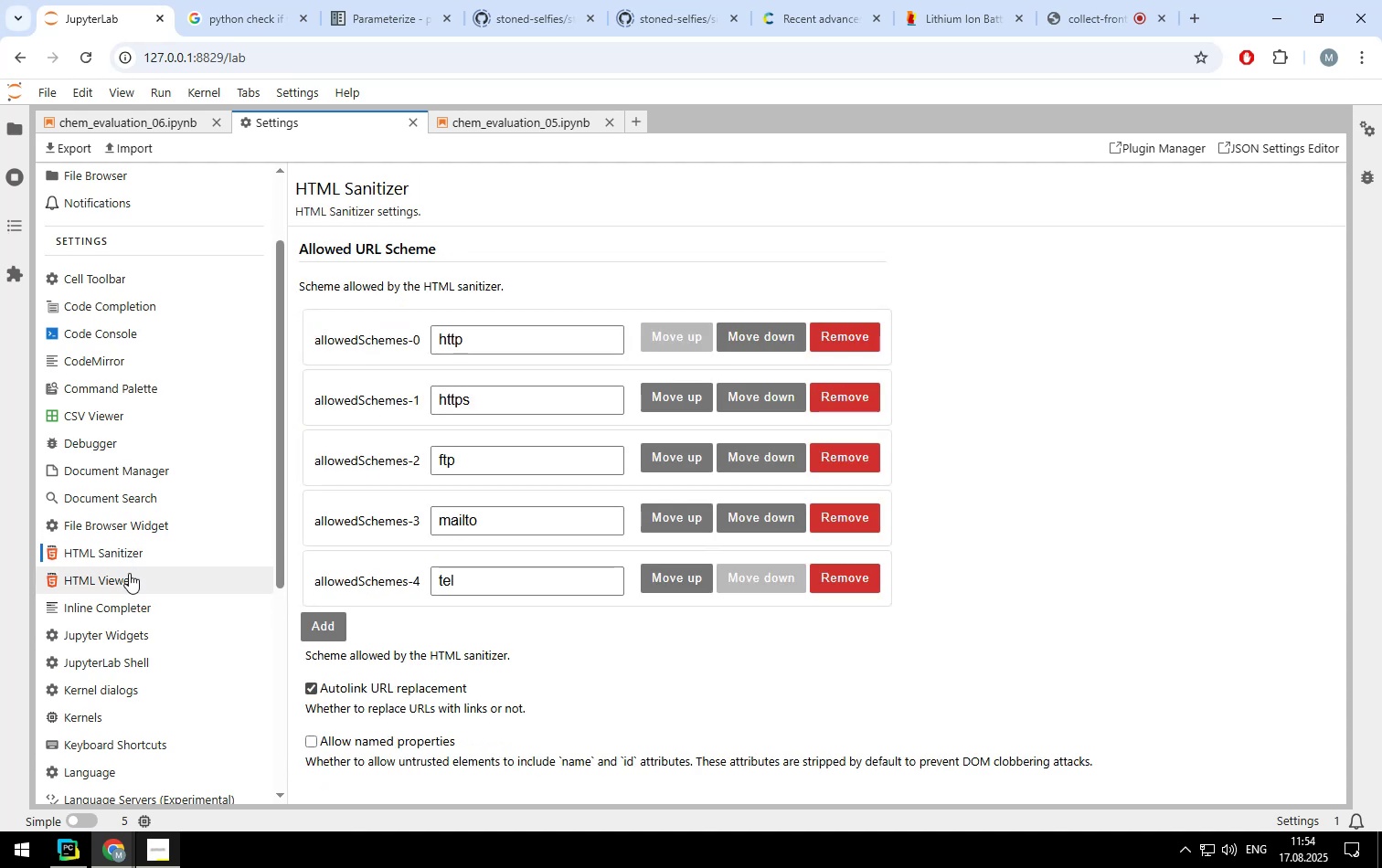 
left_click([129, 573])
 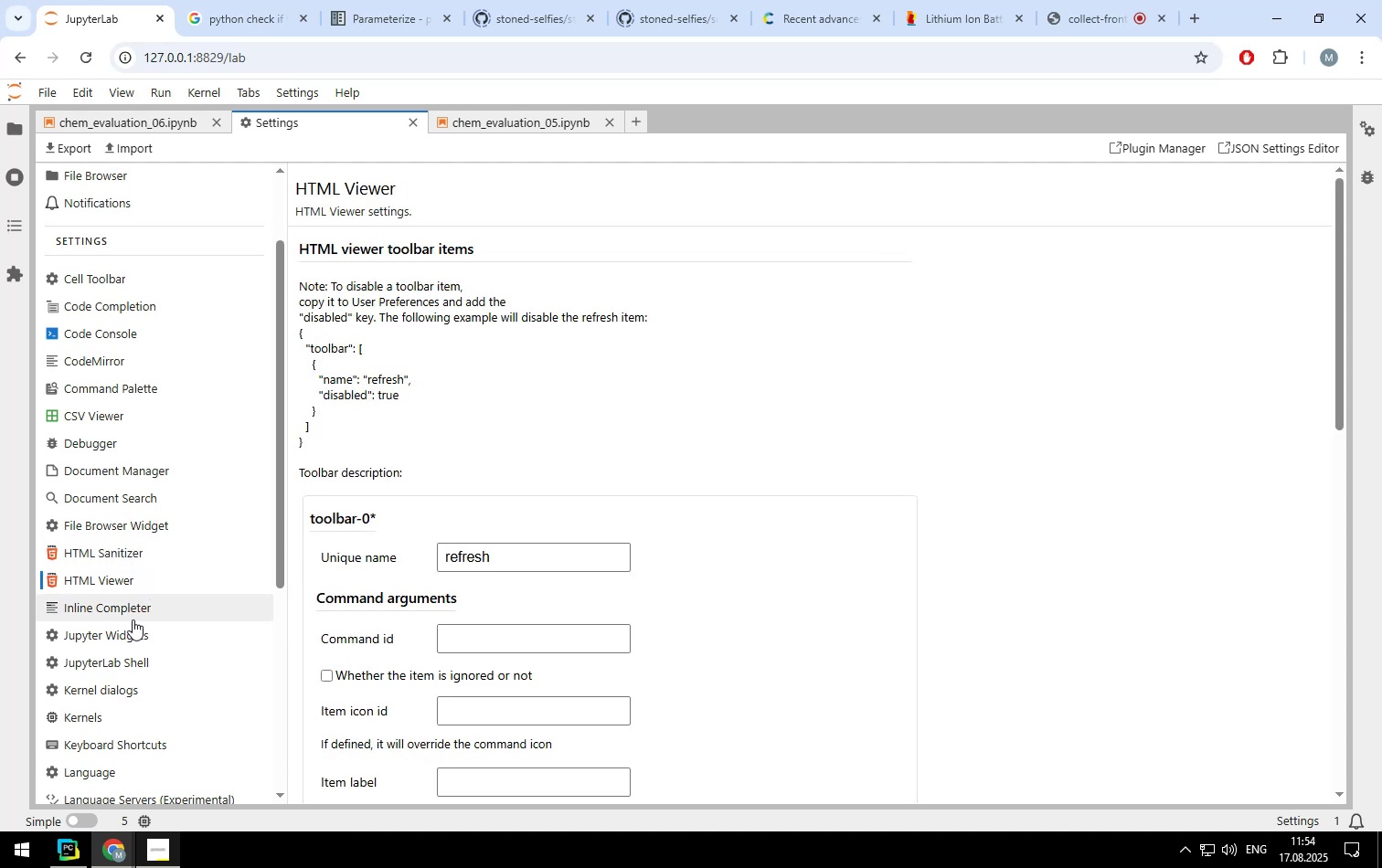 
left_click([132, 612])
 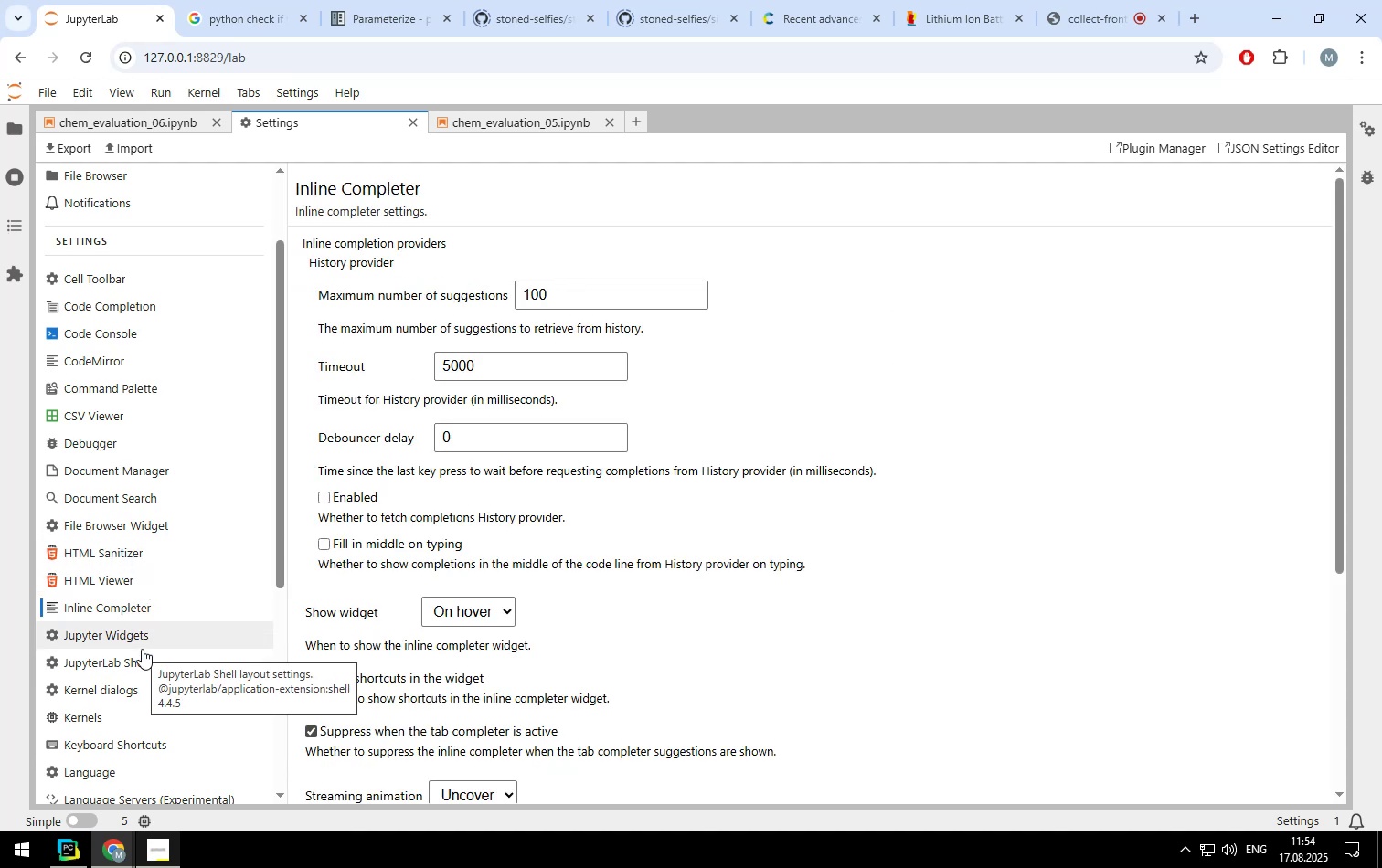 
scroll: coordinate [650, 572], scroll_direction: down, amount: 2.0
 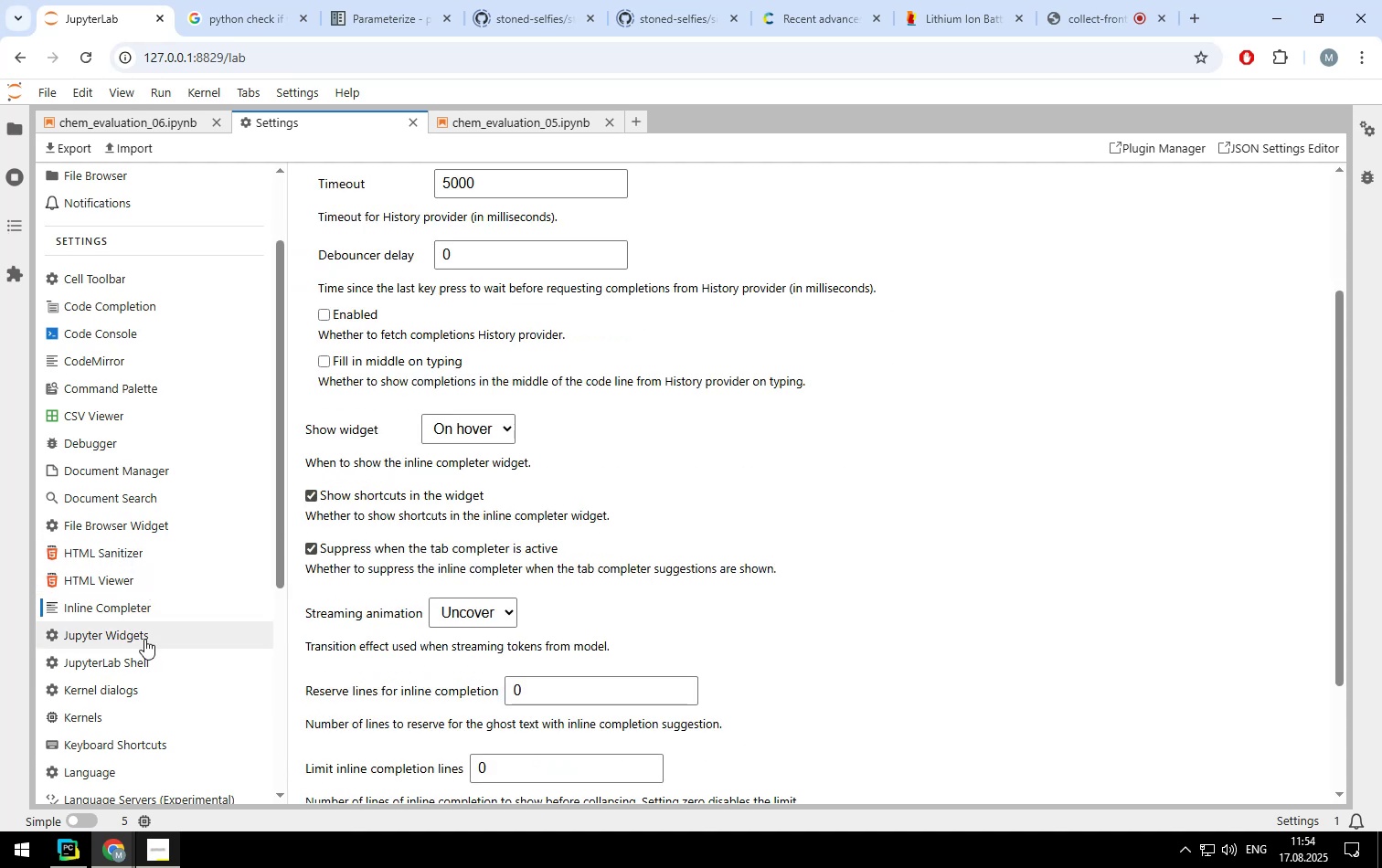 
left_click([144, 639])
 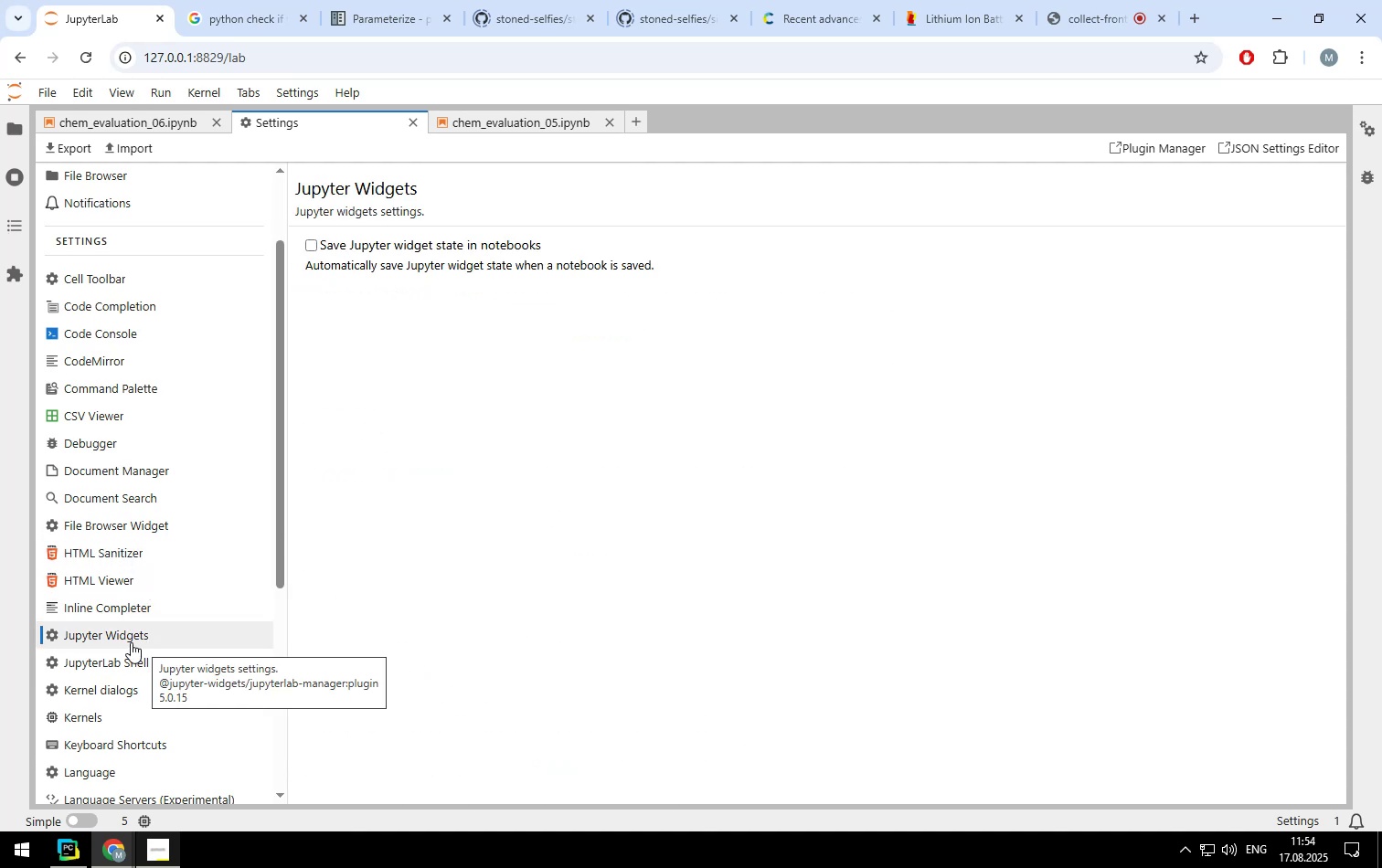 
left_click([131, 642])
 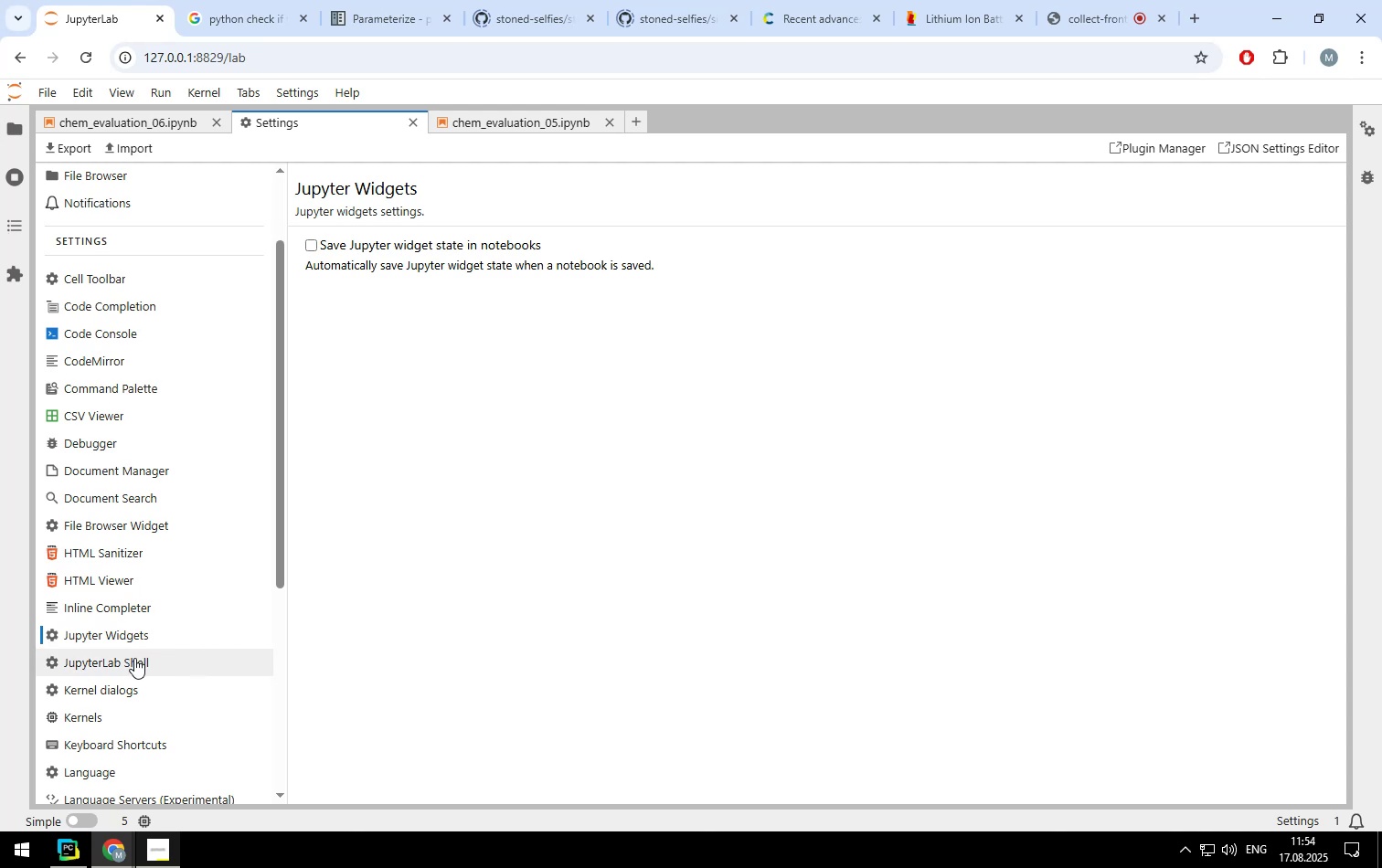 
left_click([134, 658])
 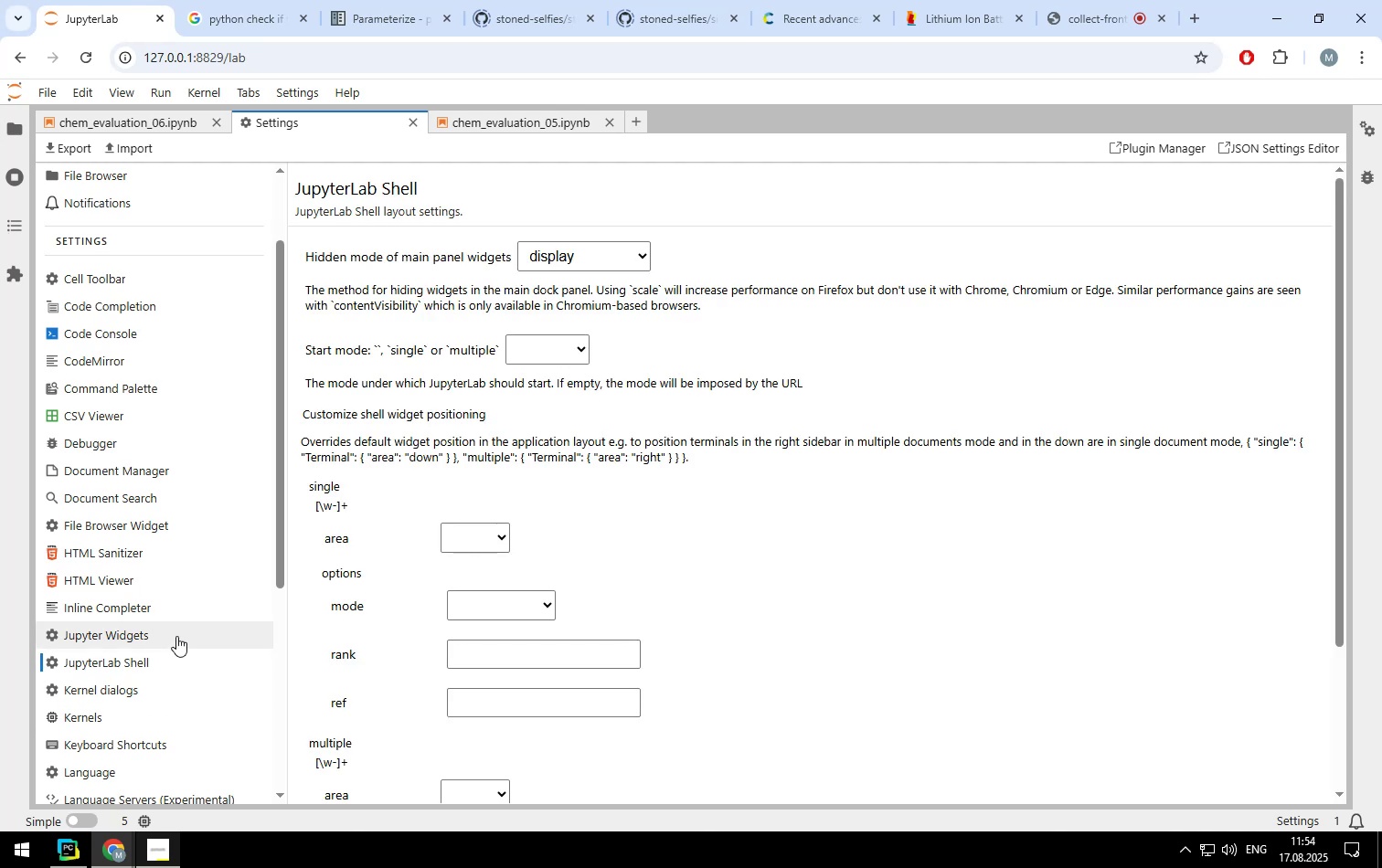 
scroll: coordinate [875, 550], scroll_direction: down, amount: 8.0
 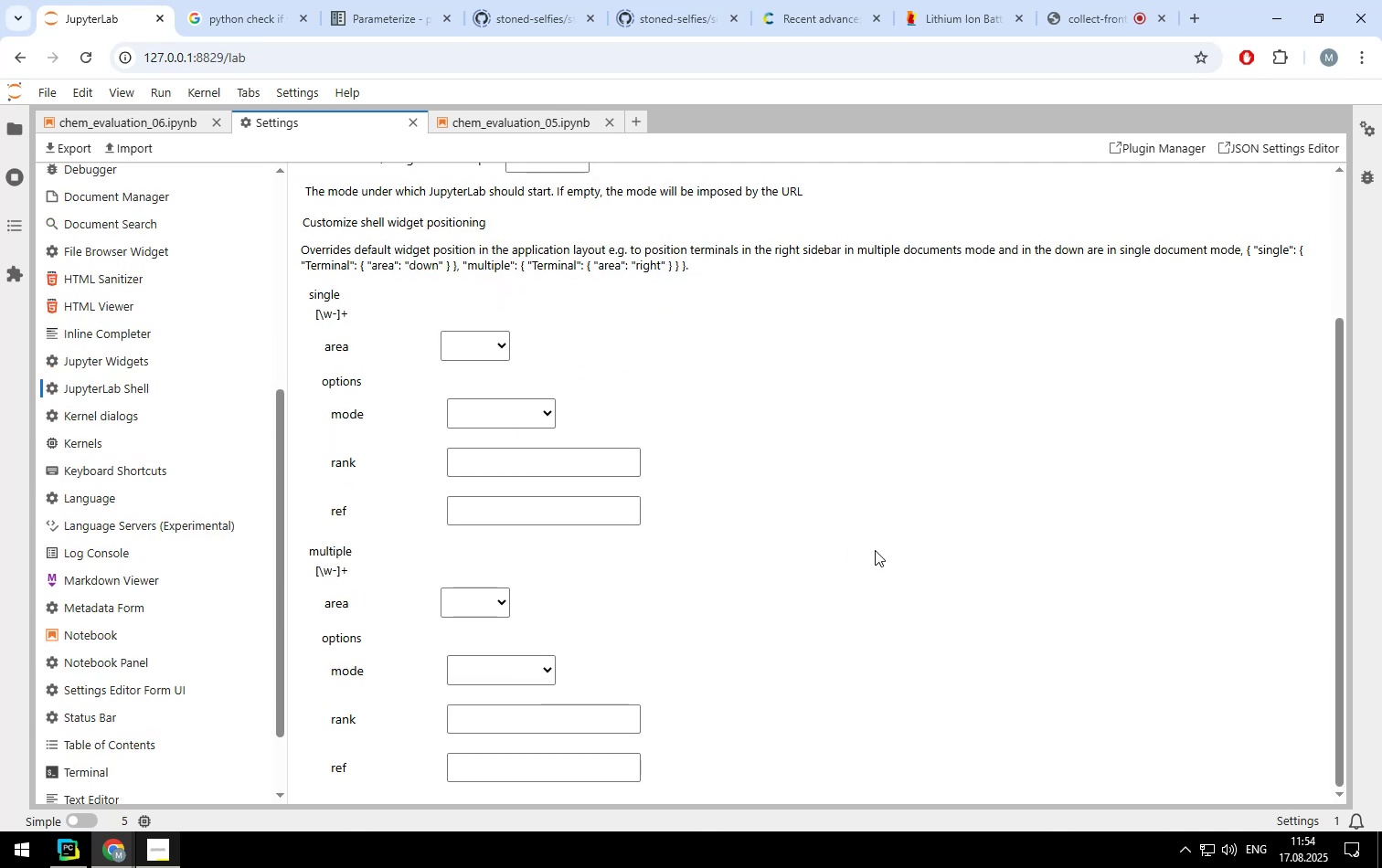 
scroll: coordinate [875, 550], scroll_direction: up, amount: 3.0
 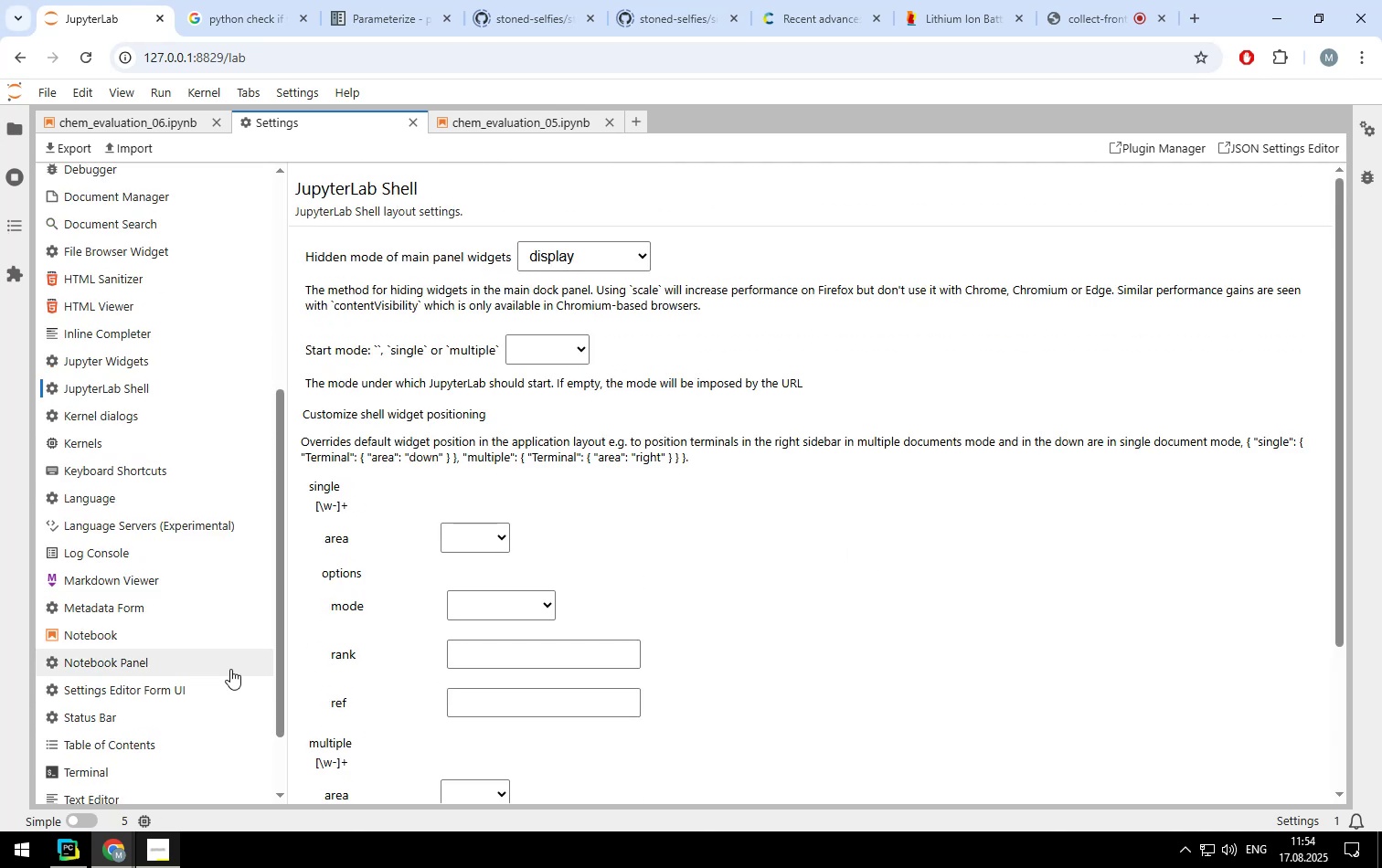 
mouse_move([102, 419])
 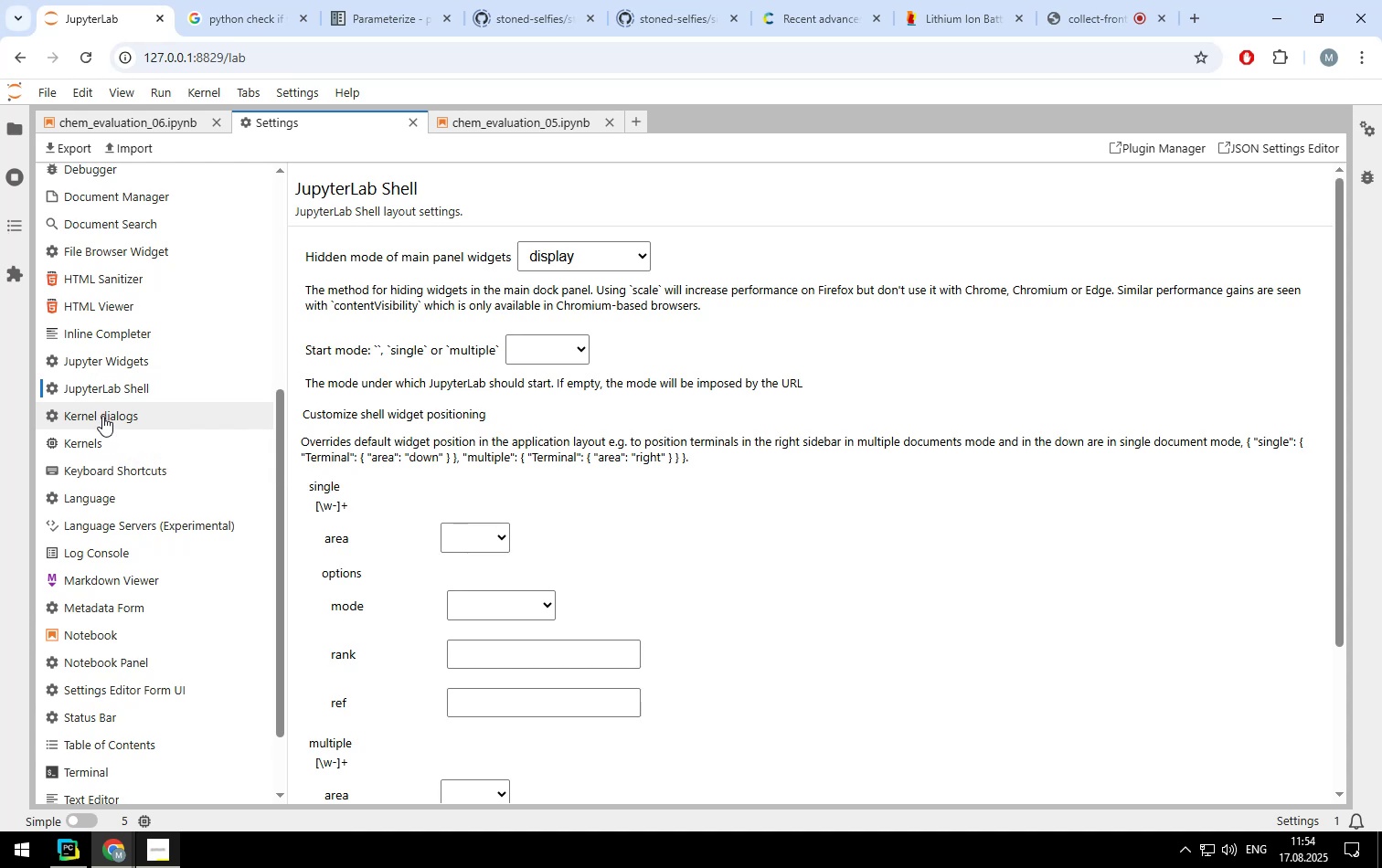 
left_click([102, 416])
 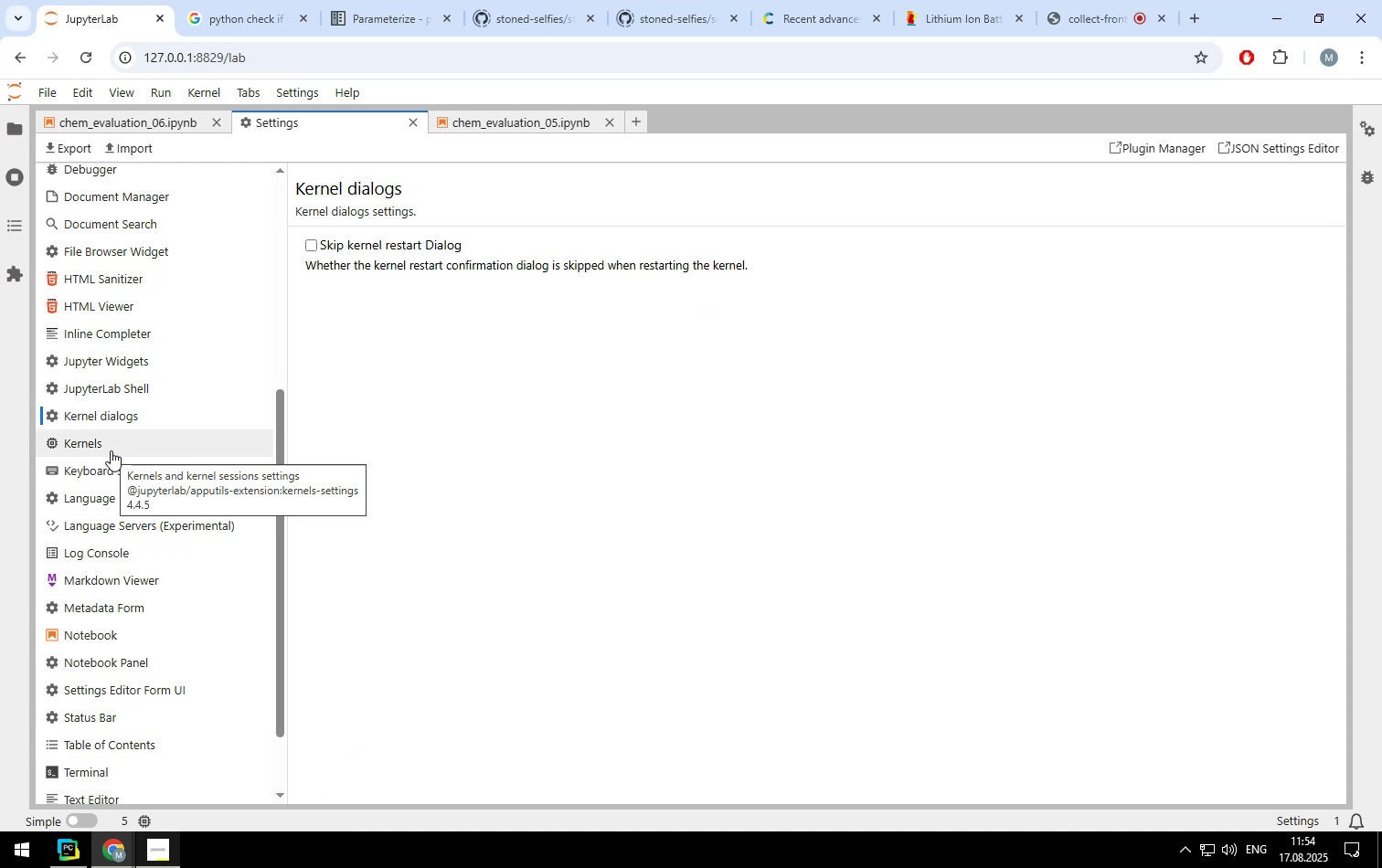 
left_click([111, 450])
 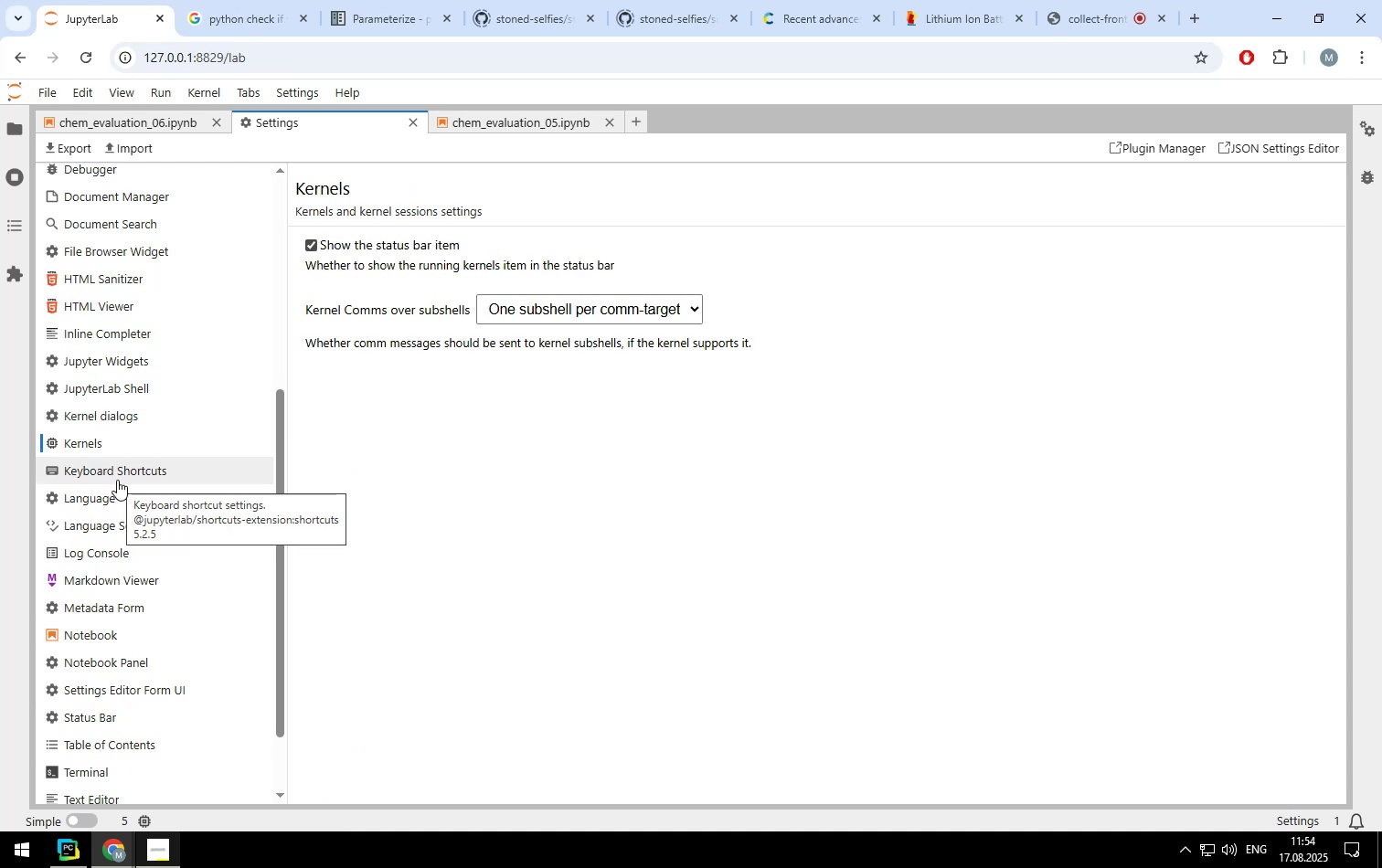 
left_click([117, 480])
 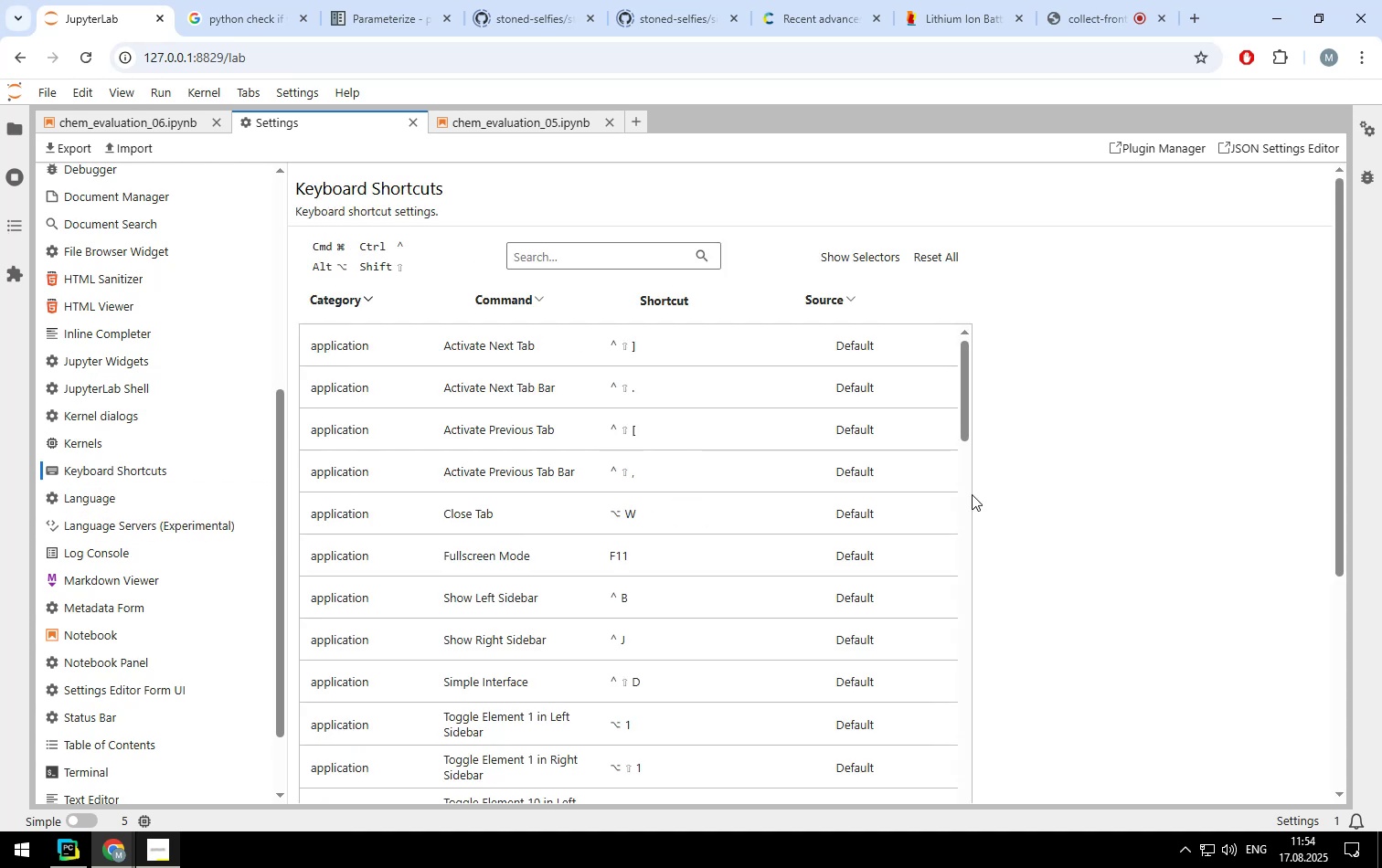 
scroll: coordinate [823, 528], scroll_direction: down, amount: 3.0
 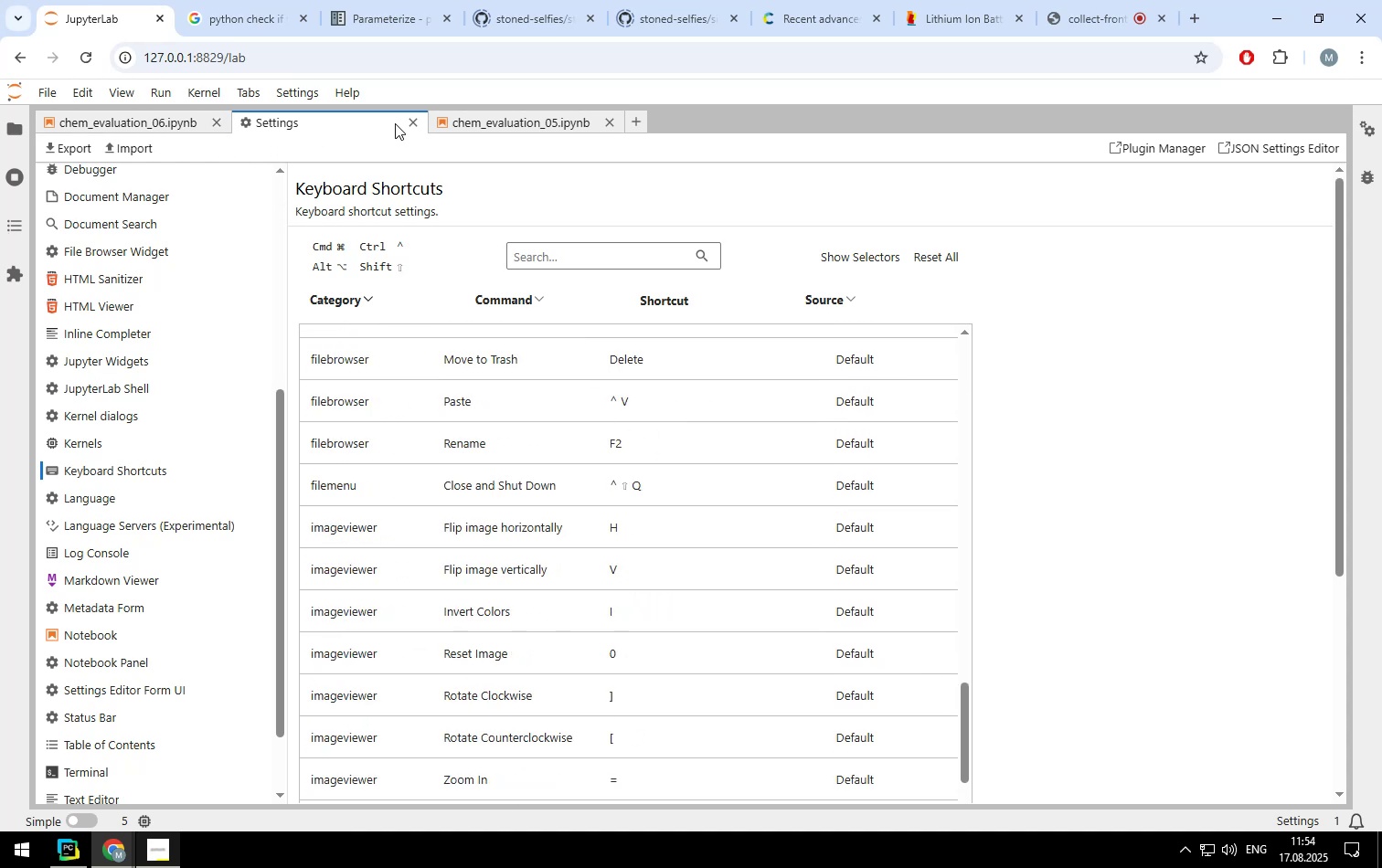 
left_click([414, 124])
 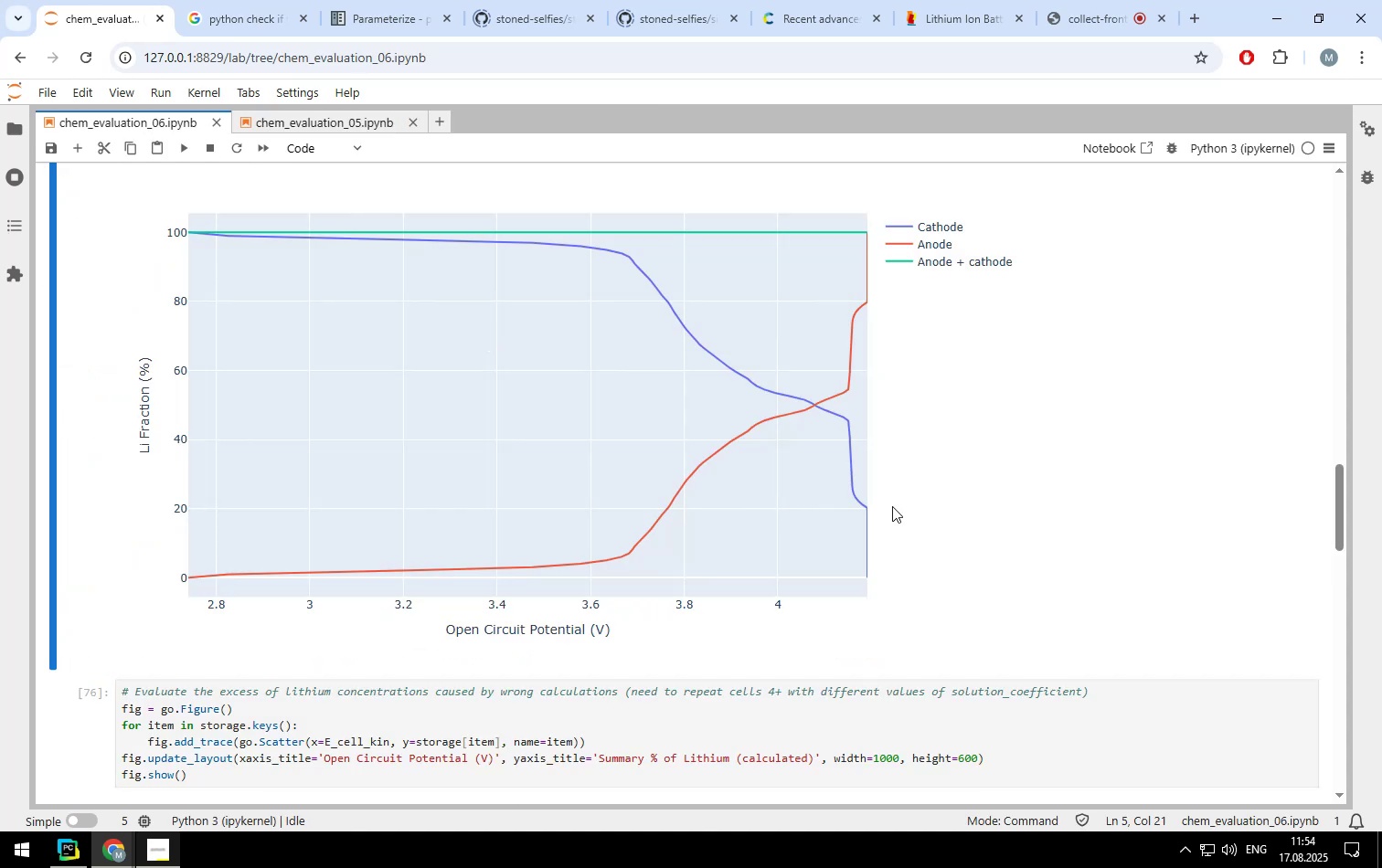 
scroll: coordinate [965, 499], scroll_direction: down, amount: 9.0
 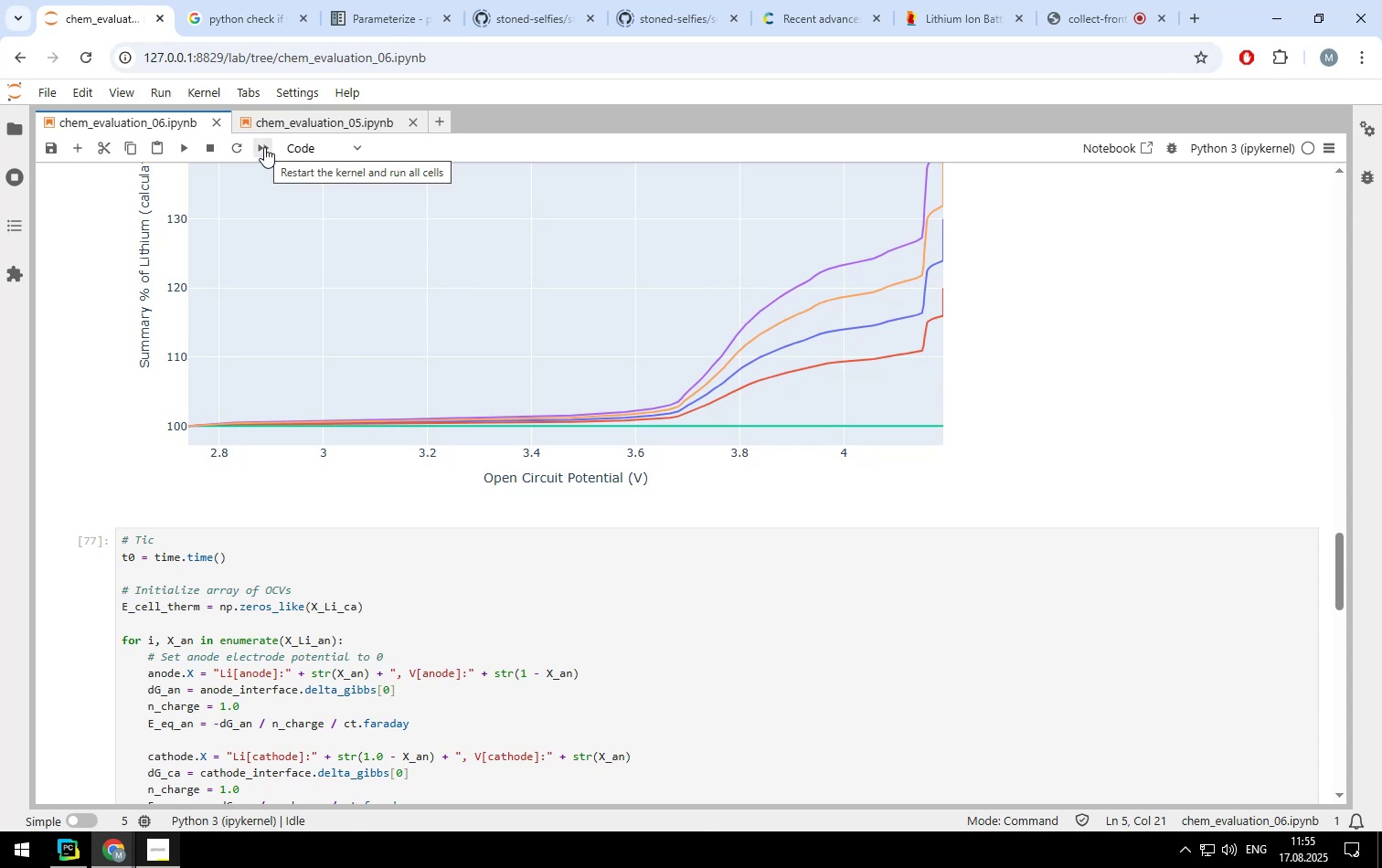 
left_click([164, 99])
 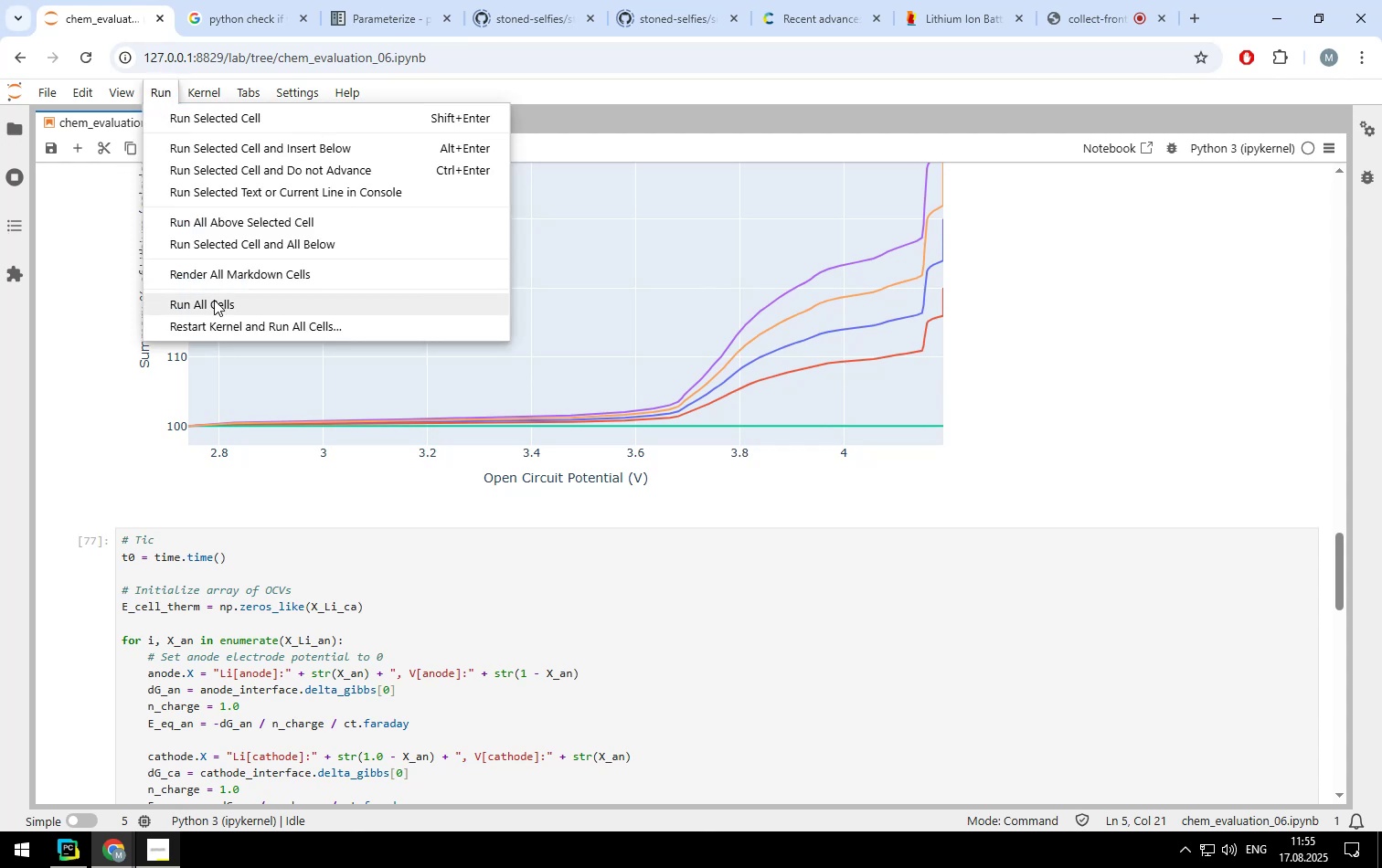 
left_click([215, 302])
 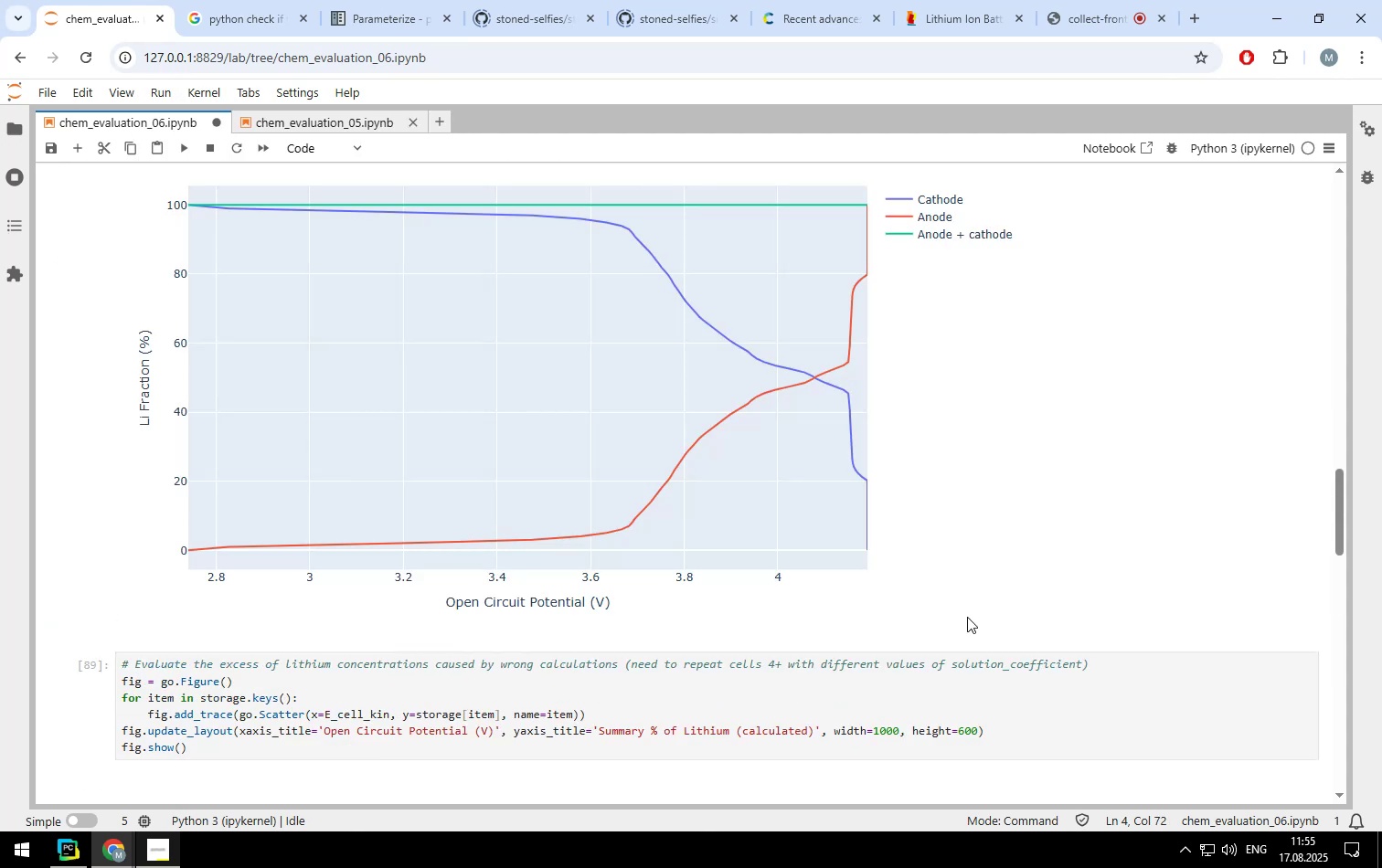 
scroll: coordinate [1122, 664], scroll_direction: down, amount: 13.0
 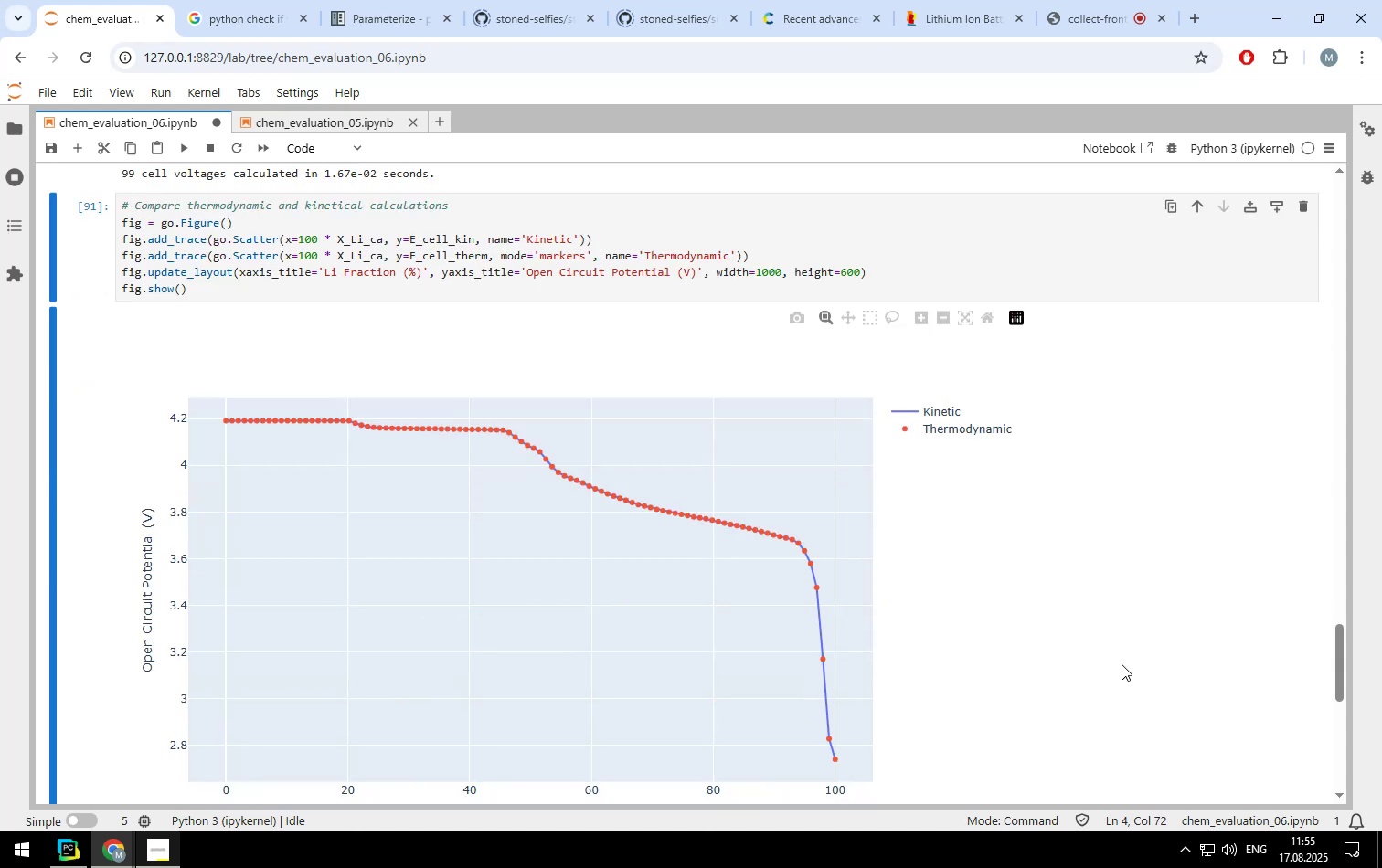 
scroll: coordinate [1122, 664], scroll_direction: up, amount: 3.0
 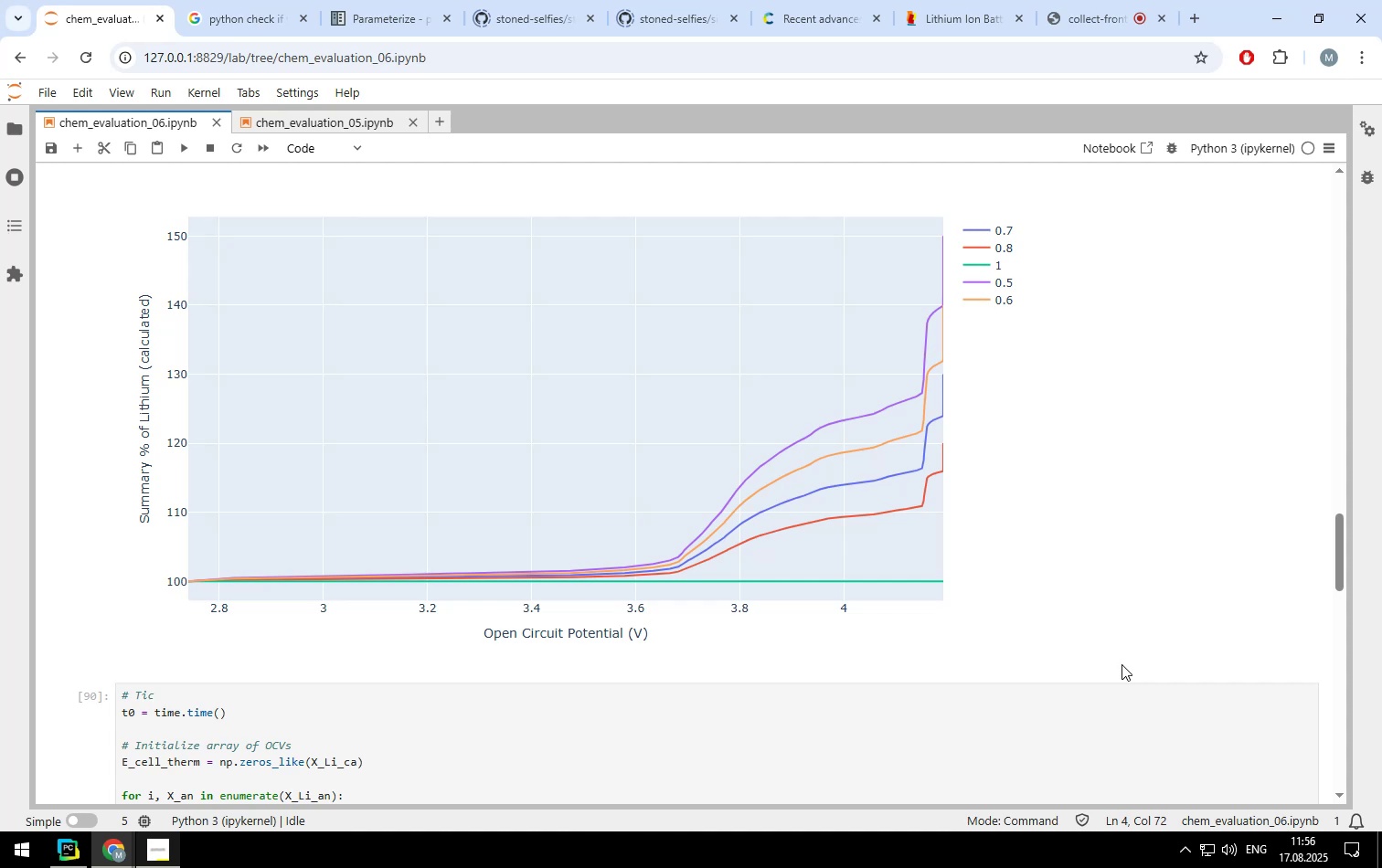 
wait(68.78)
 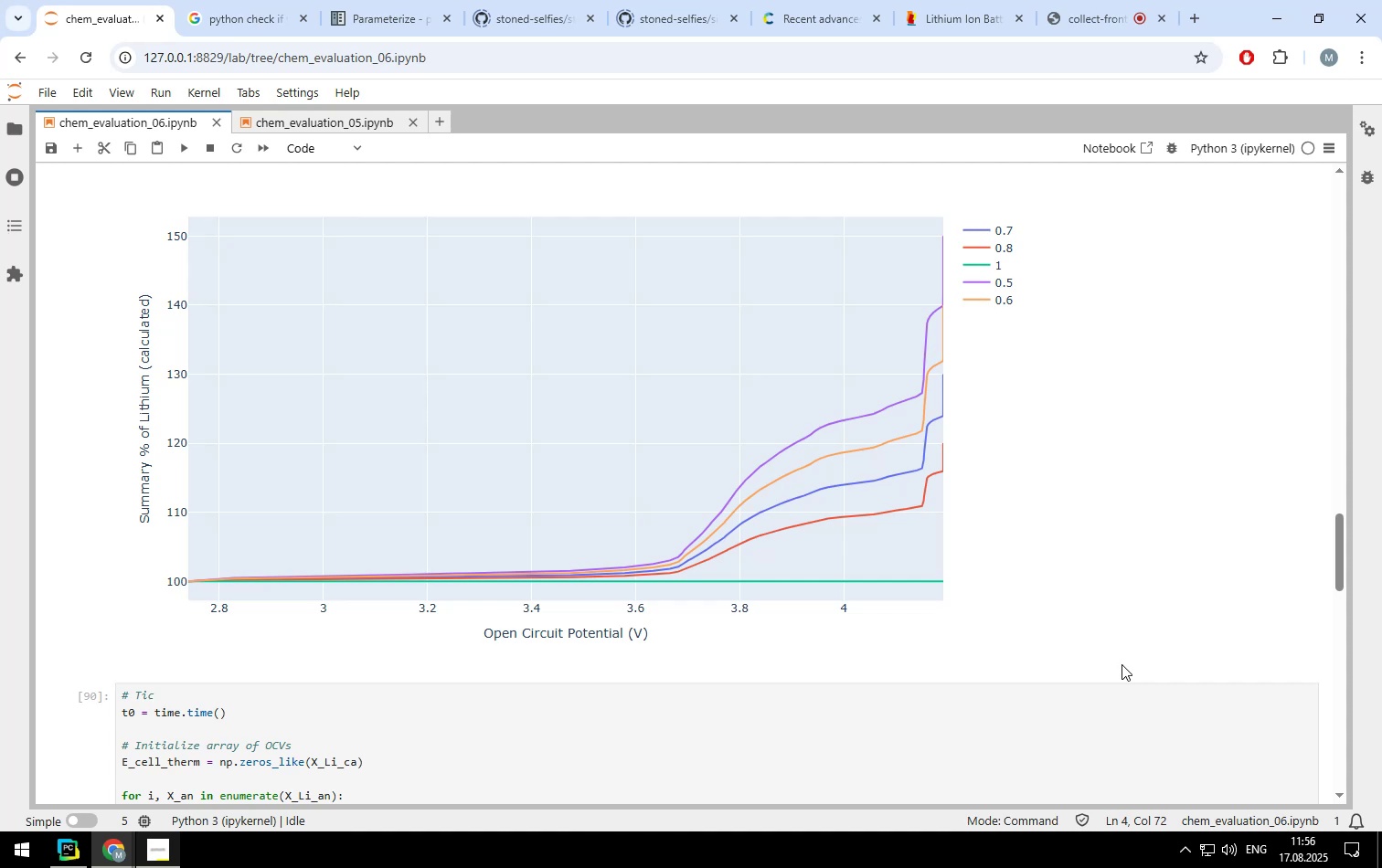 
scroll: coordinate [724, 486], scroll_direction: up, amount: 26.0
 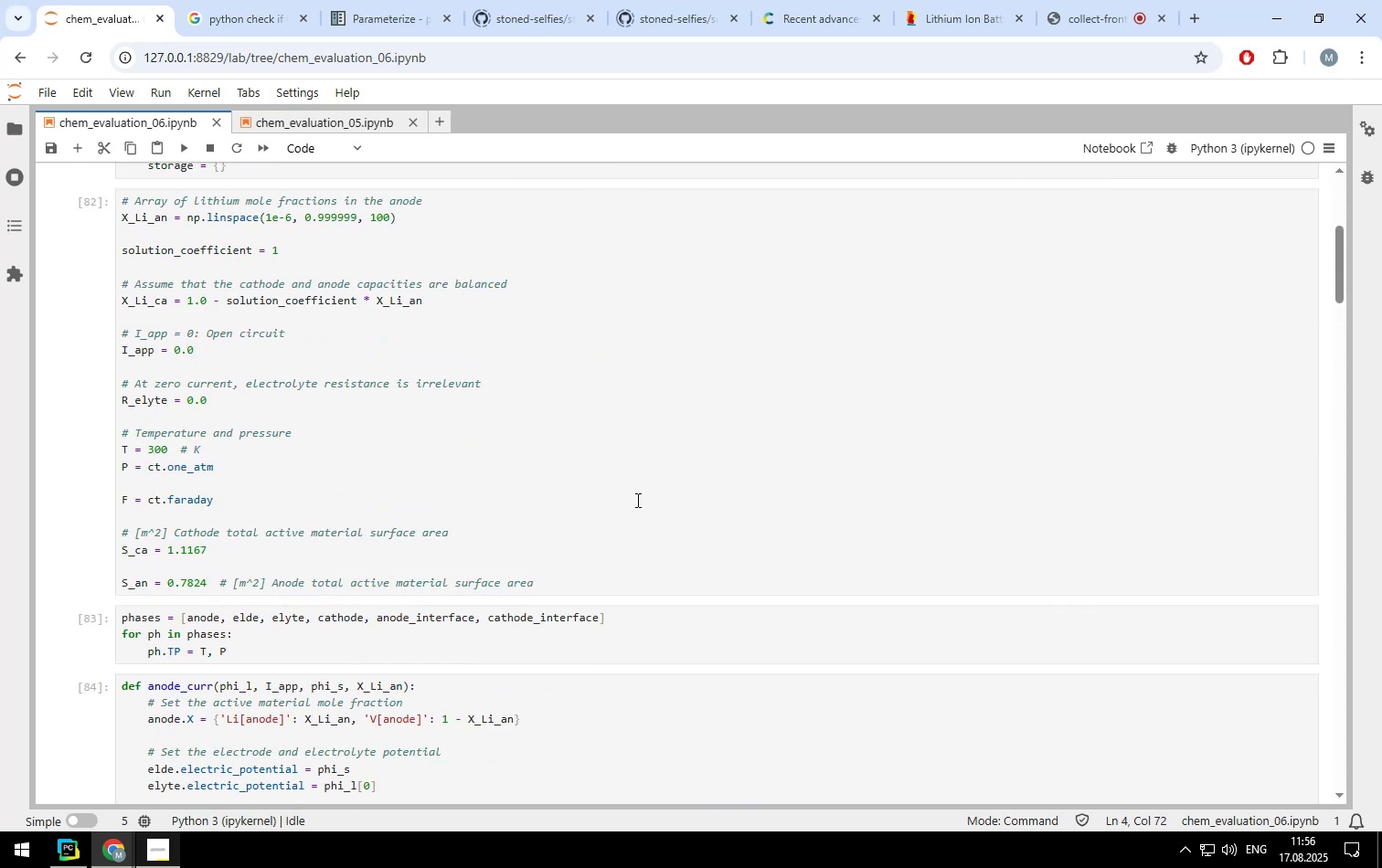 
left_click([630, 500])
 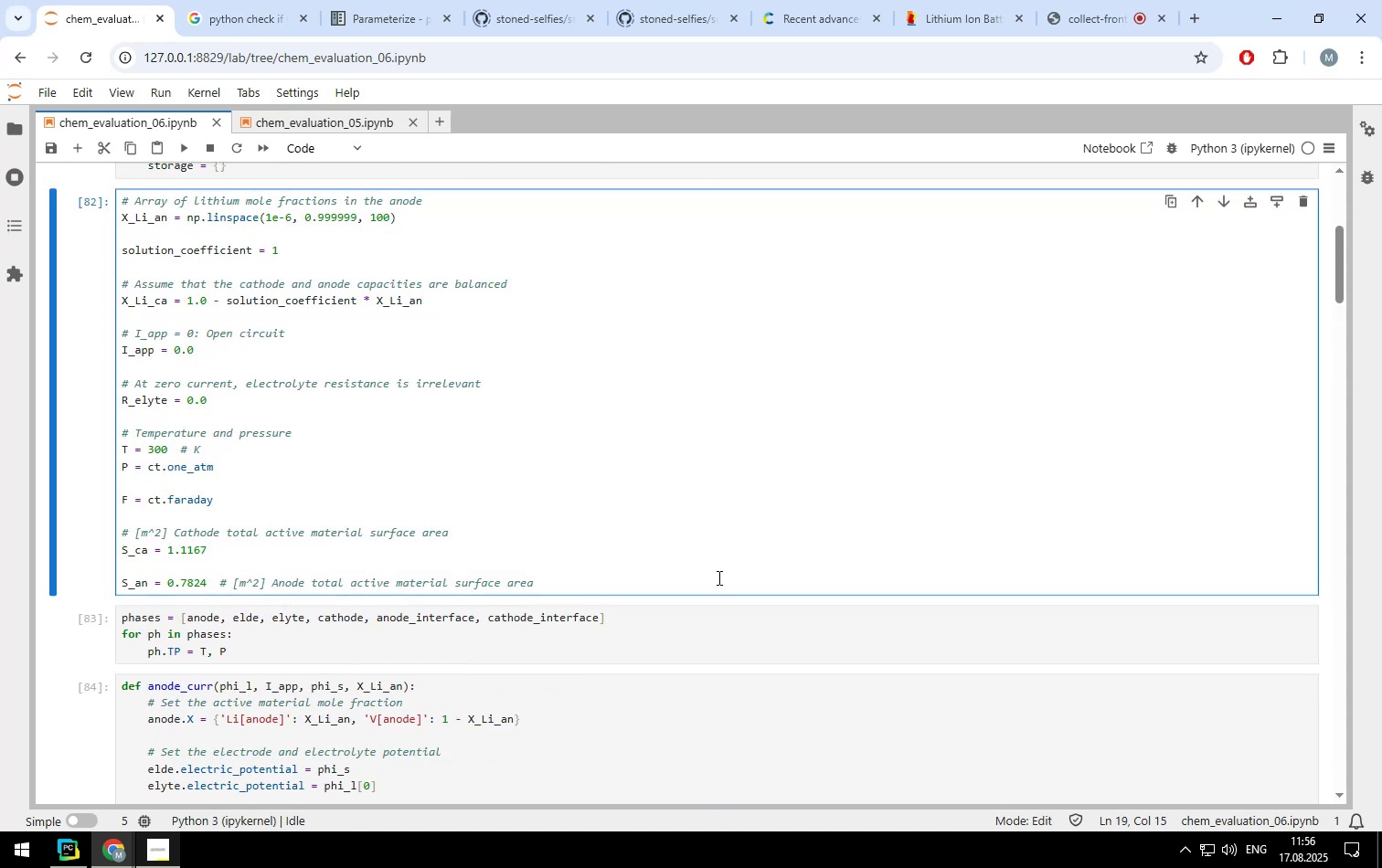 
key(ArrowUp)
 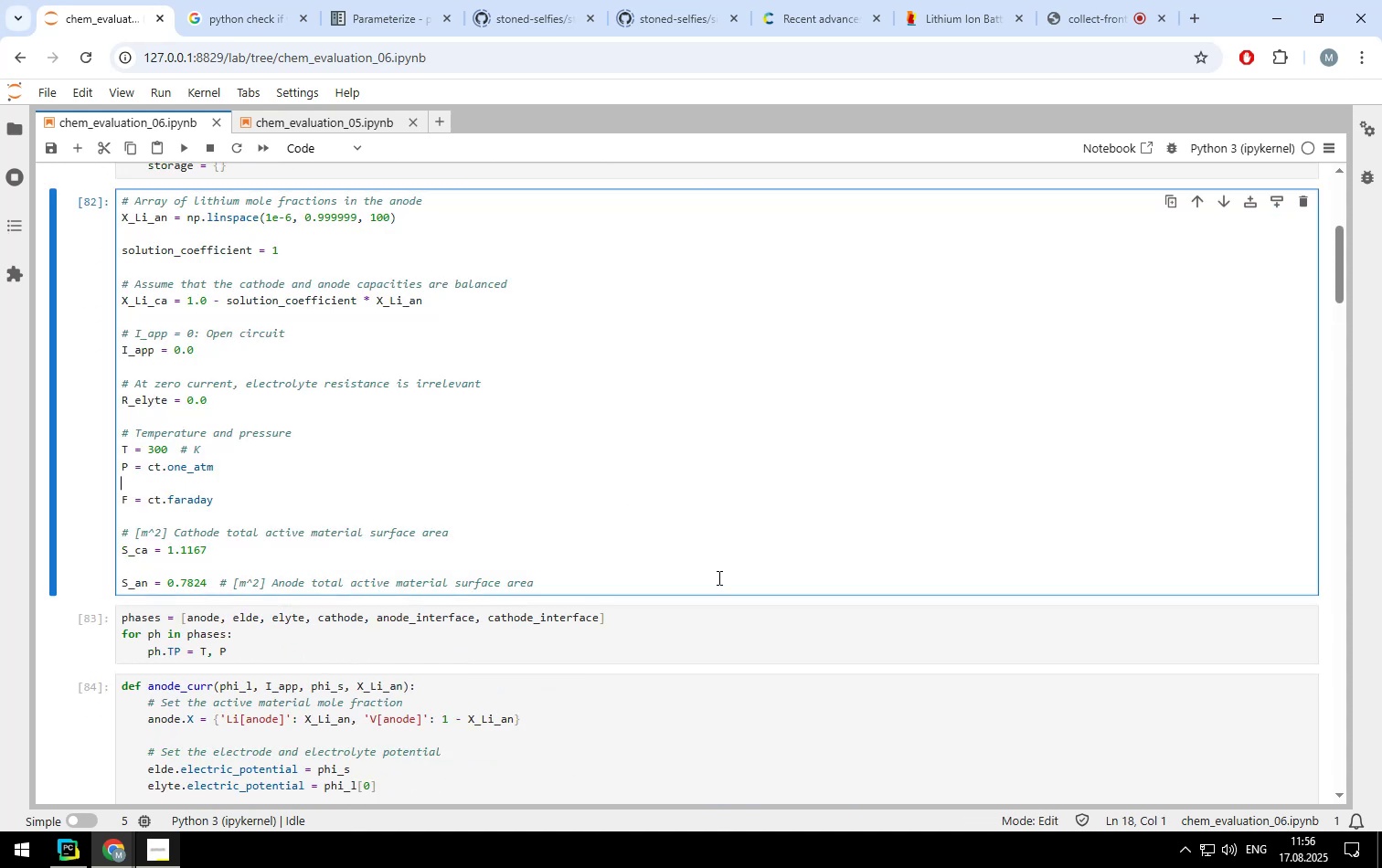 
key(ArrowUp)
 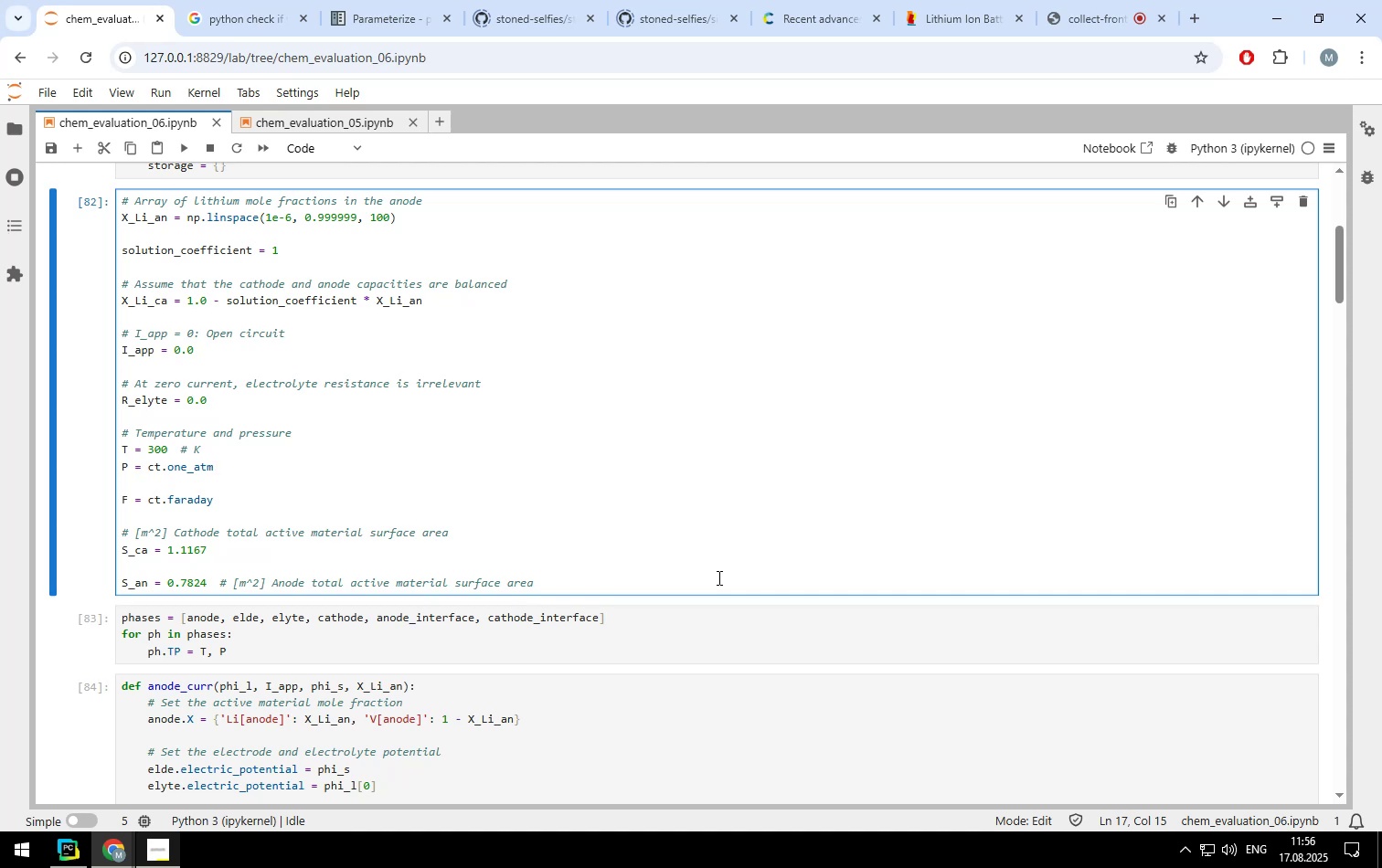 
wait(29.75)
 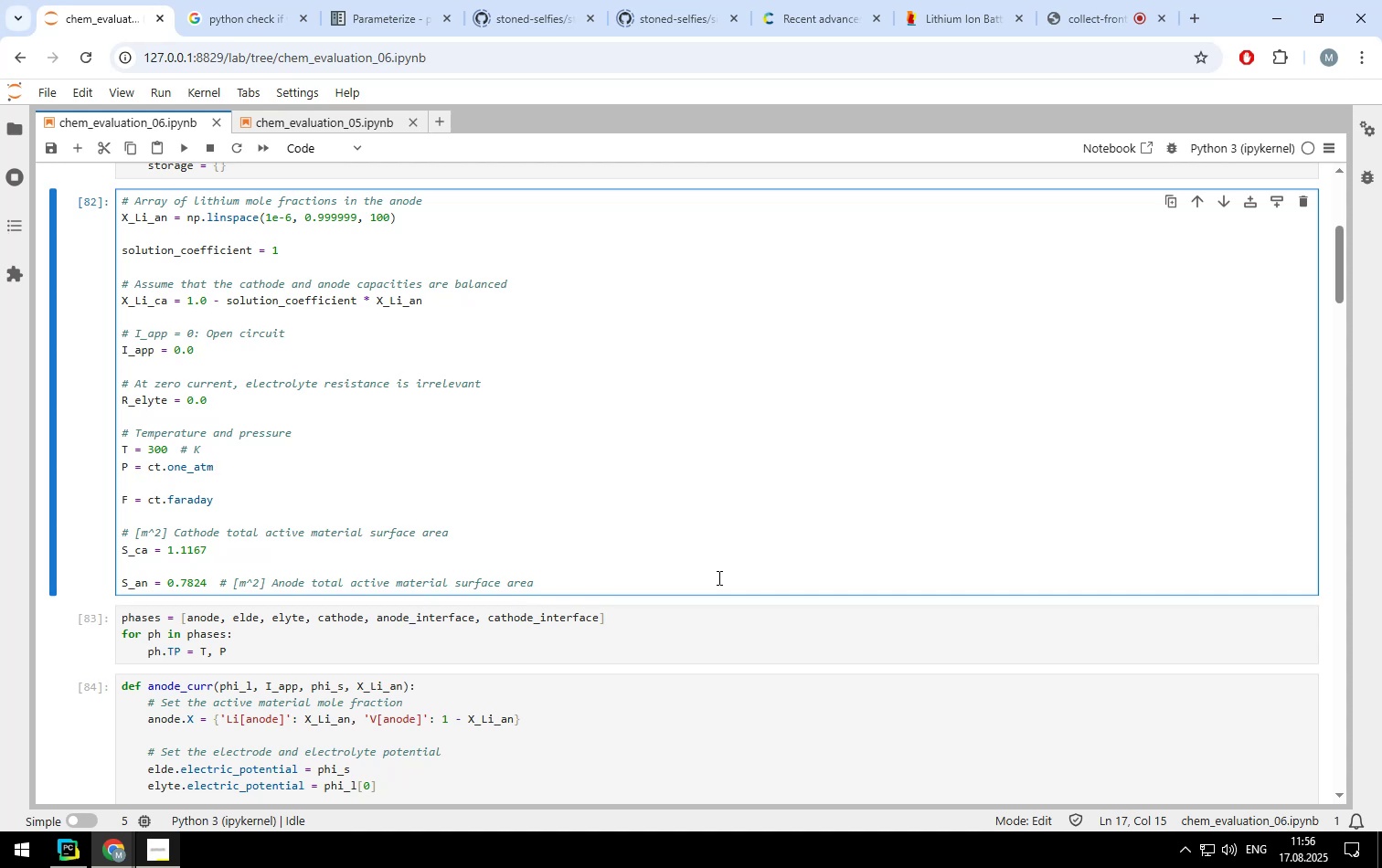 
left_click([688, 673])
 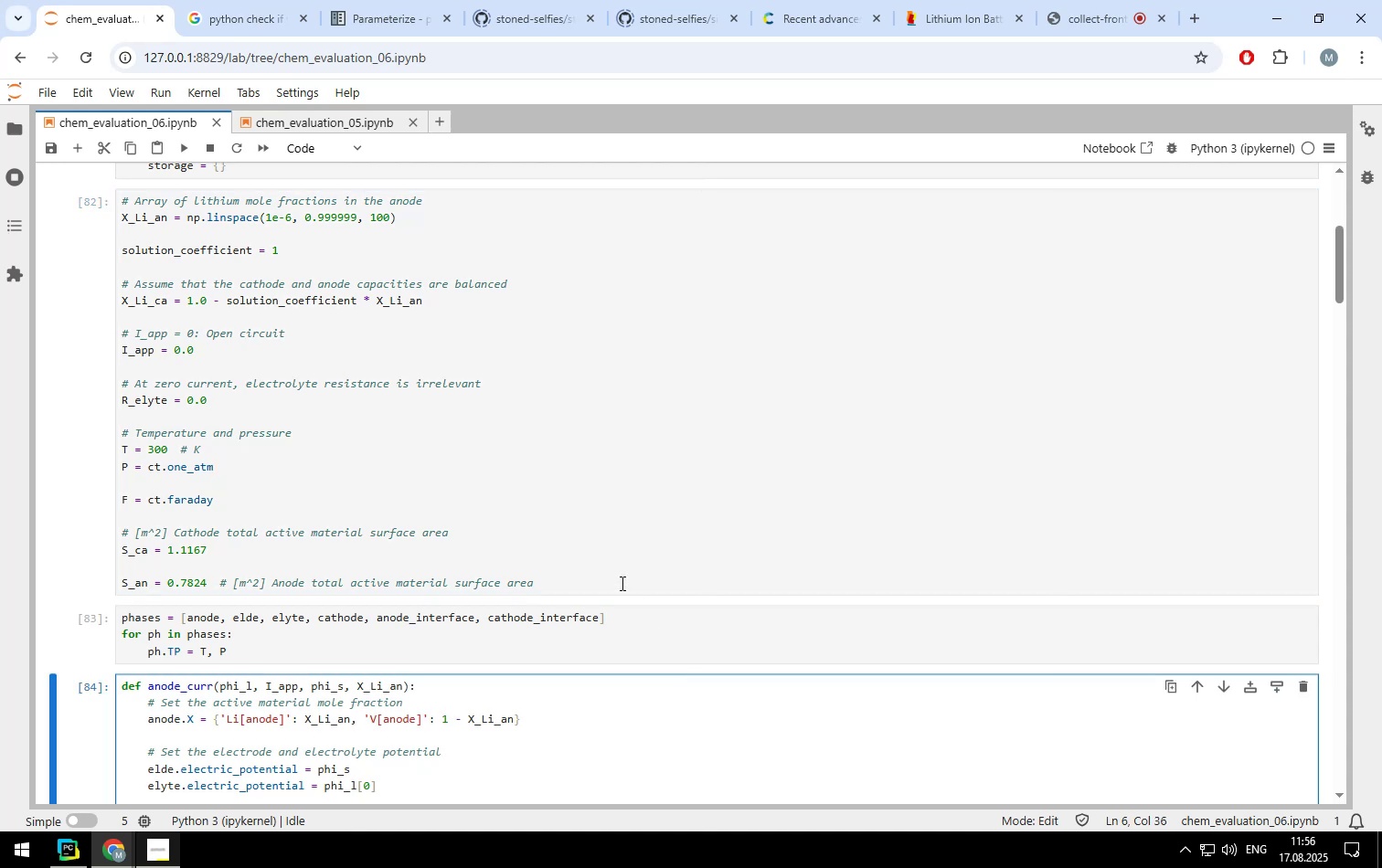 
scroll: coordinate [617, 578], scroll_direction: up, amount: 5.0
 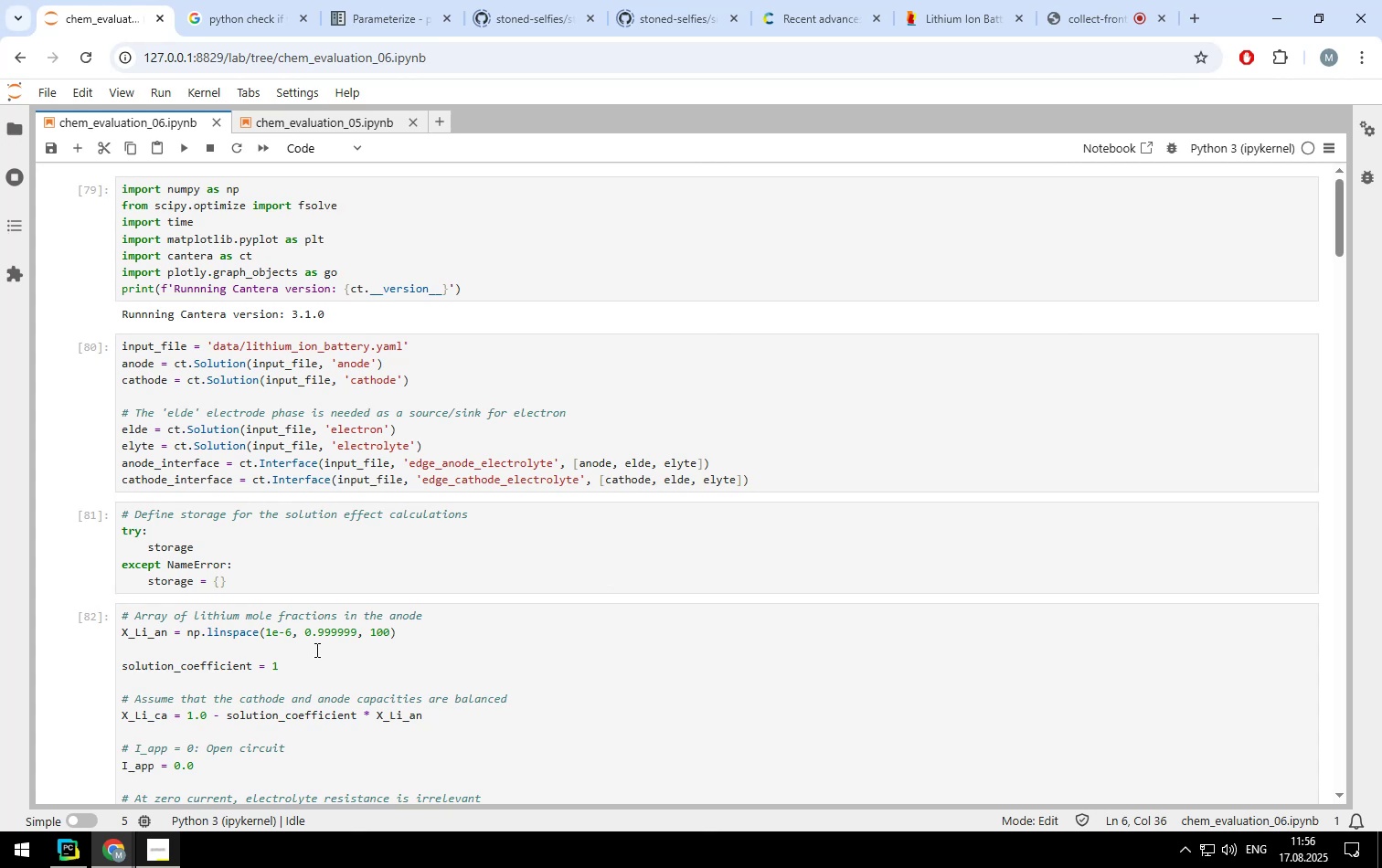 
left_click([314, 665])
 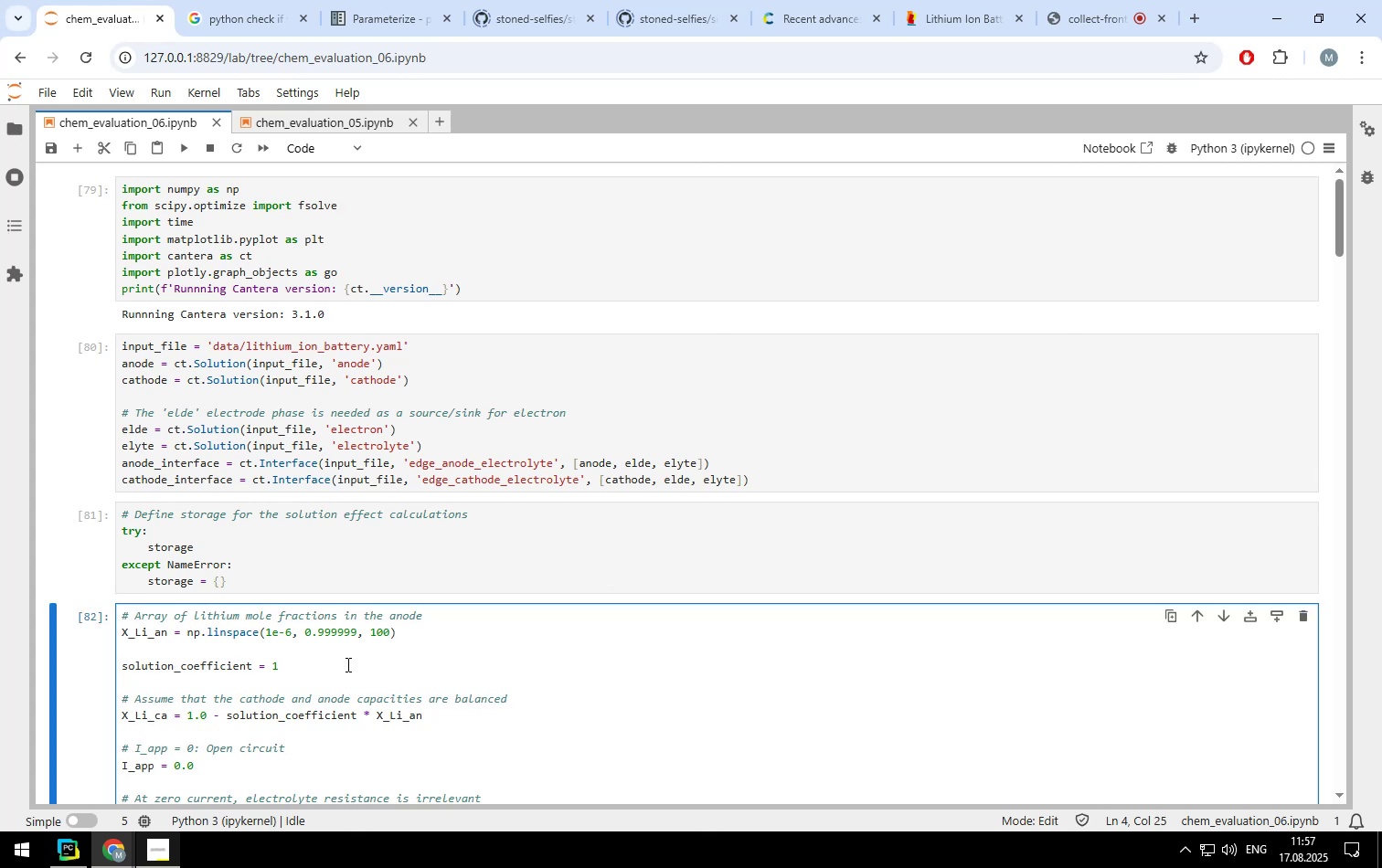 
key(Backspace)
 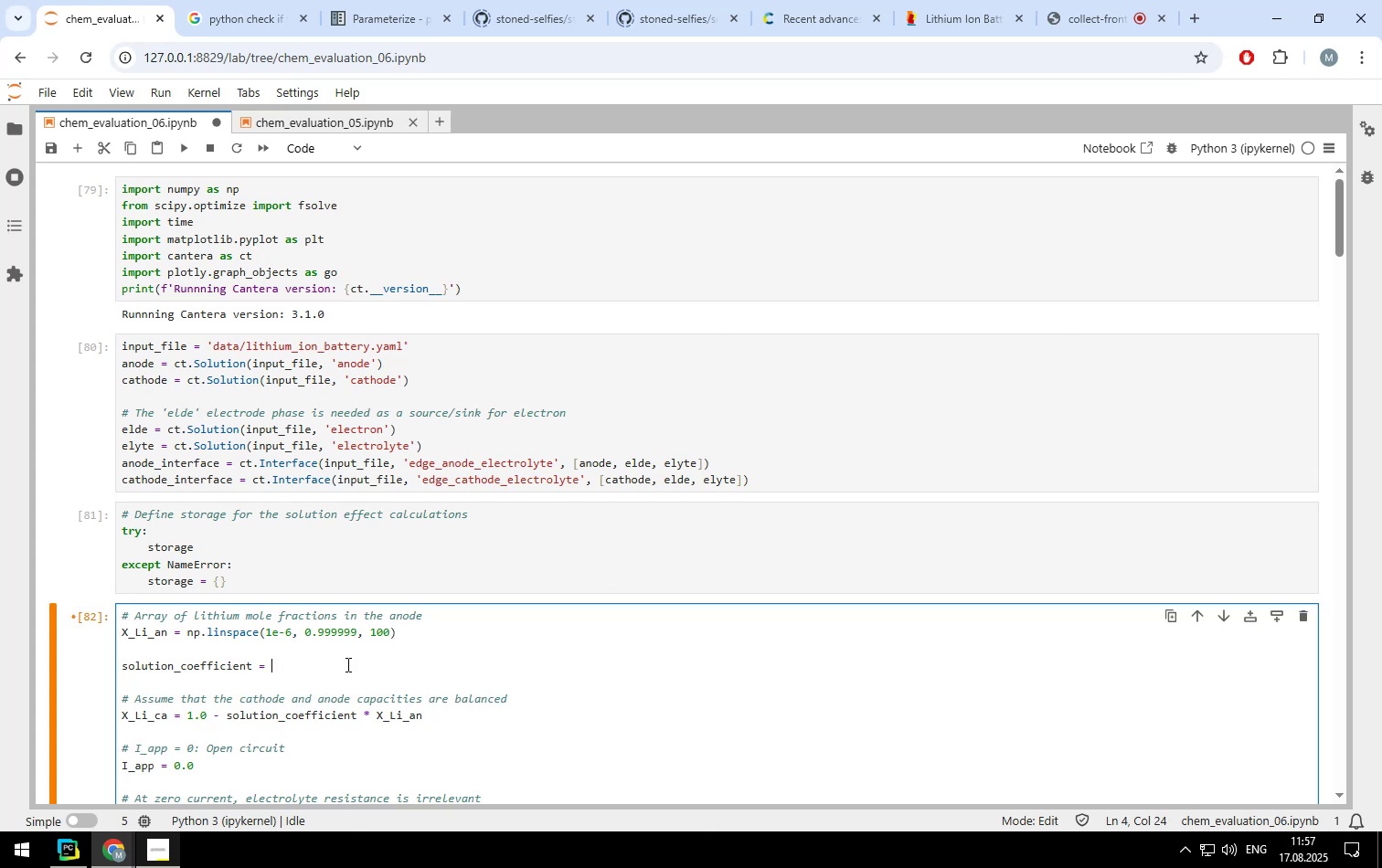 
key(Period)
 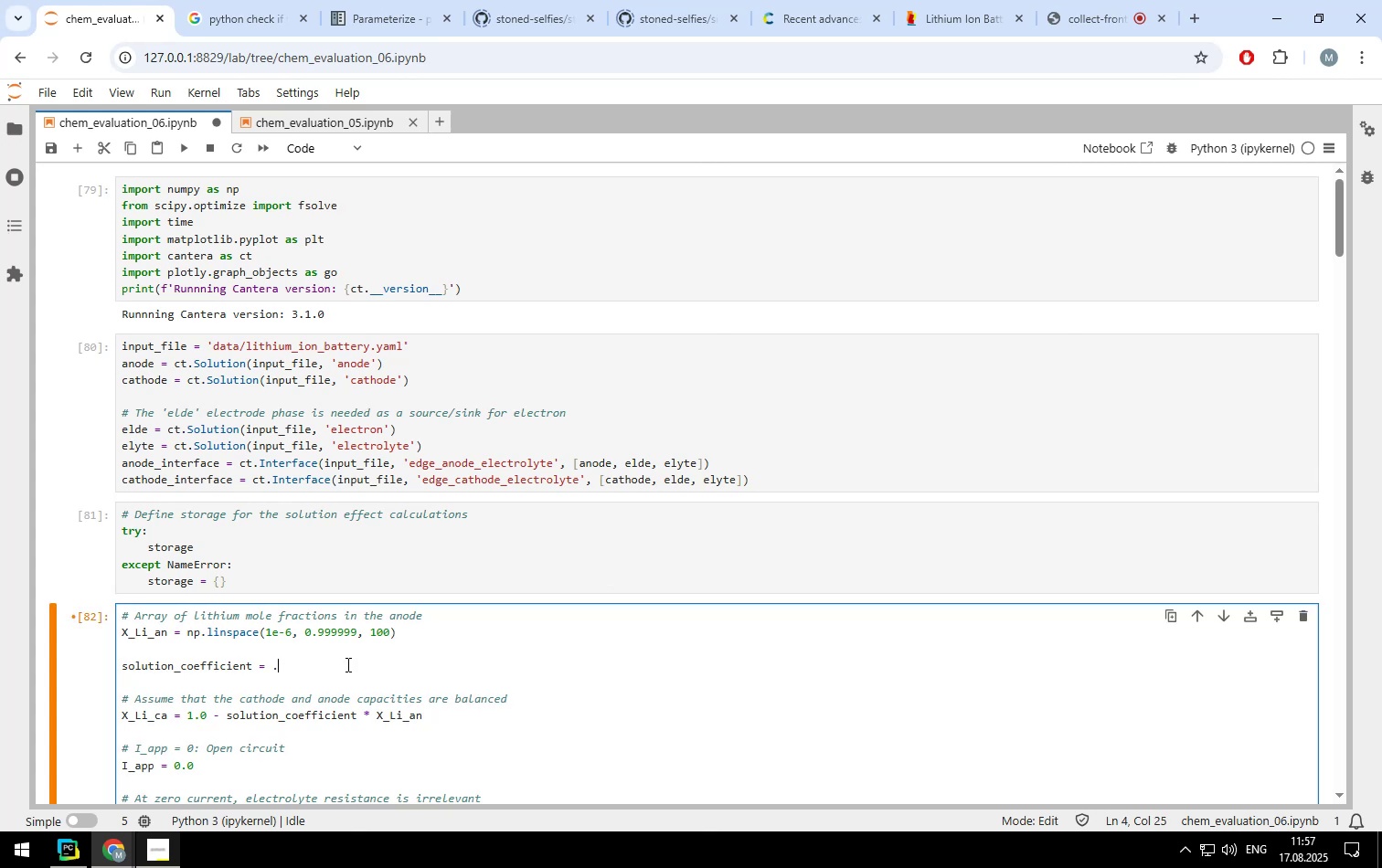 
key(4)
 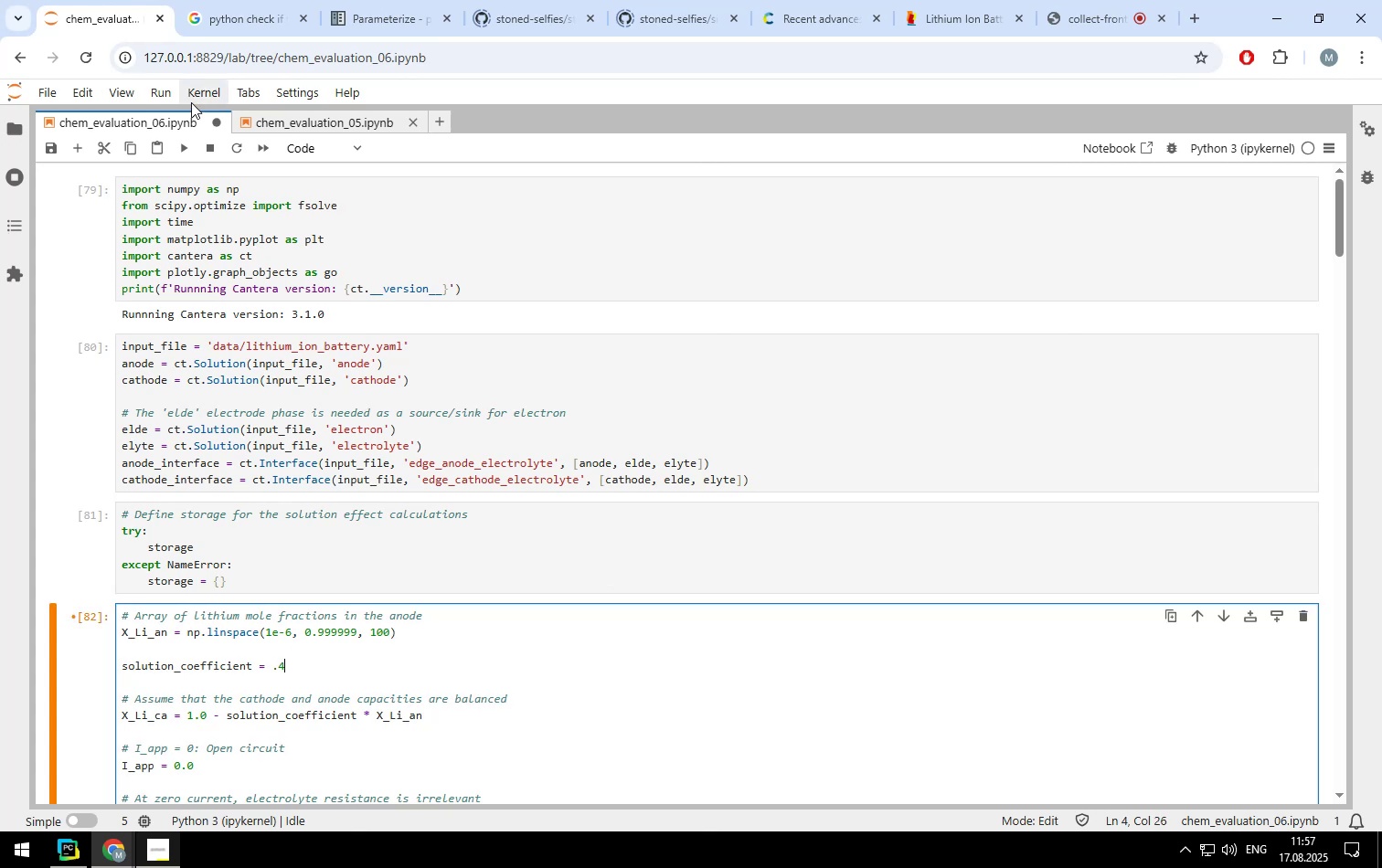 
left_click([168, 88])
 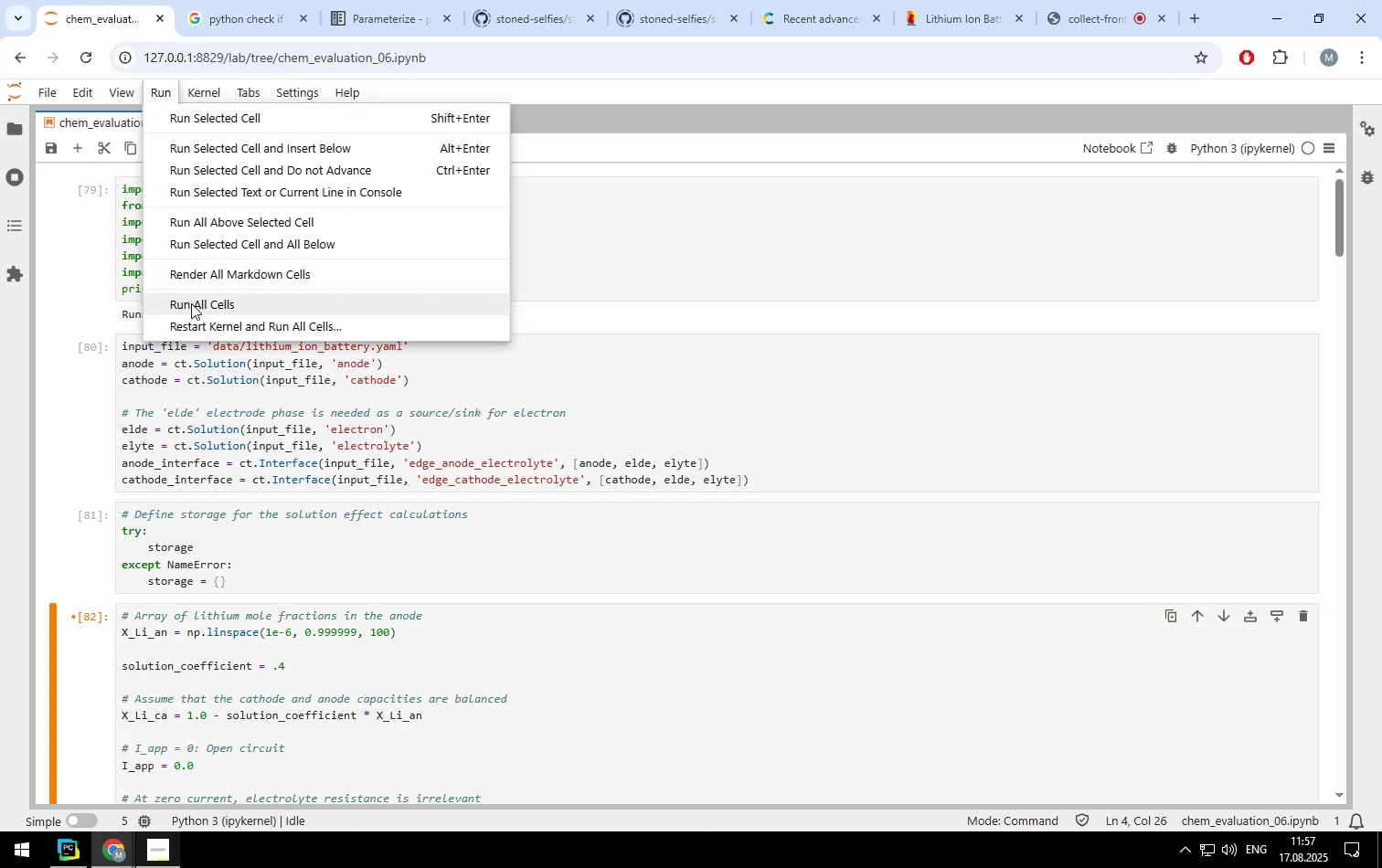 
left_click([191, 303])
 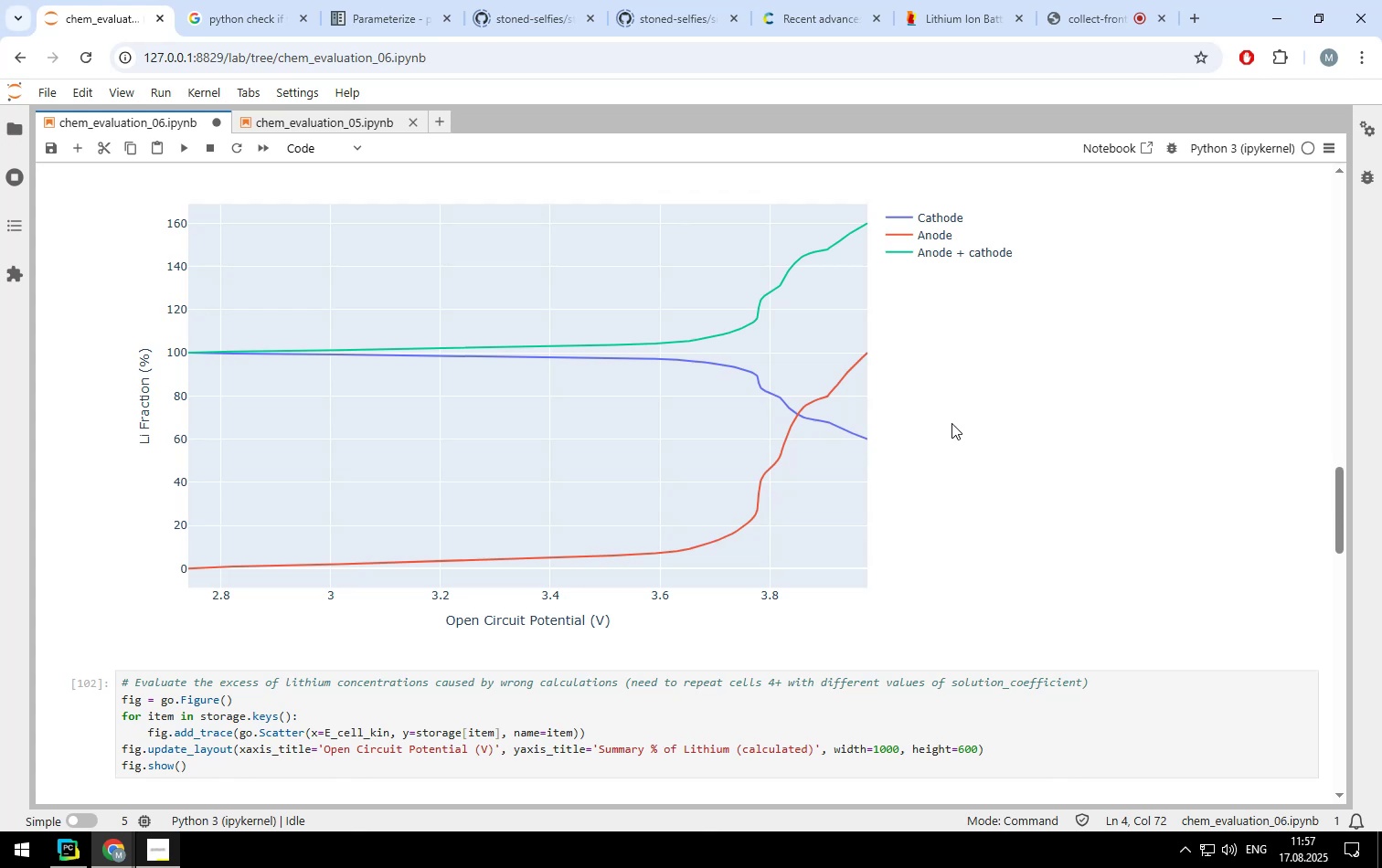 
scroll: coordinate [951, 423], scroll_direction: down, amount: 6.0
 